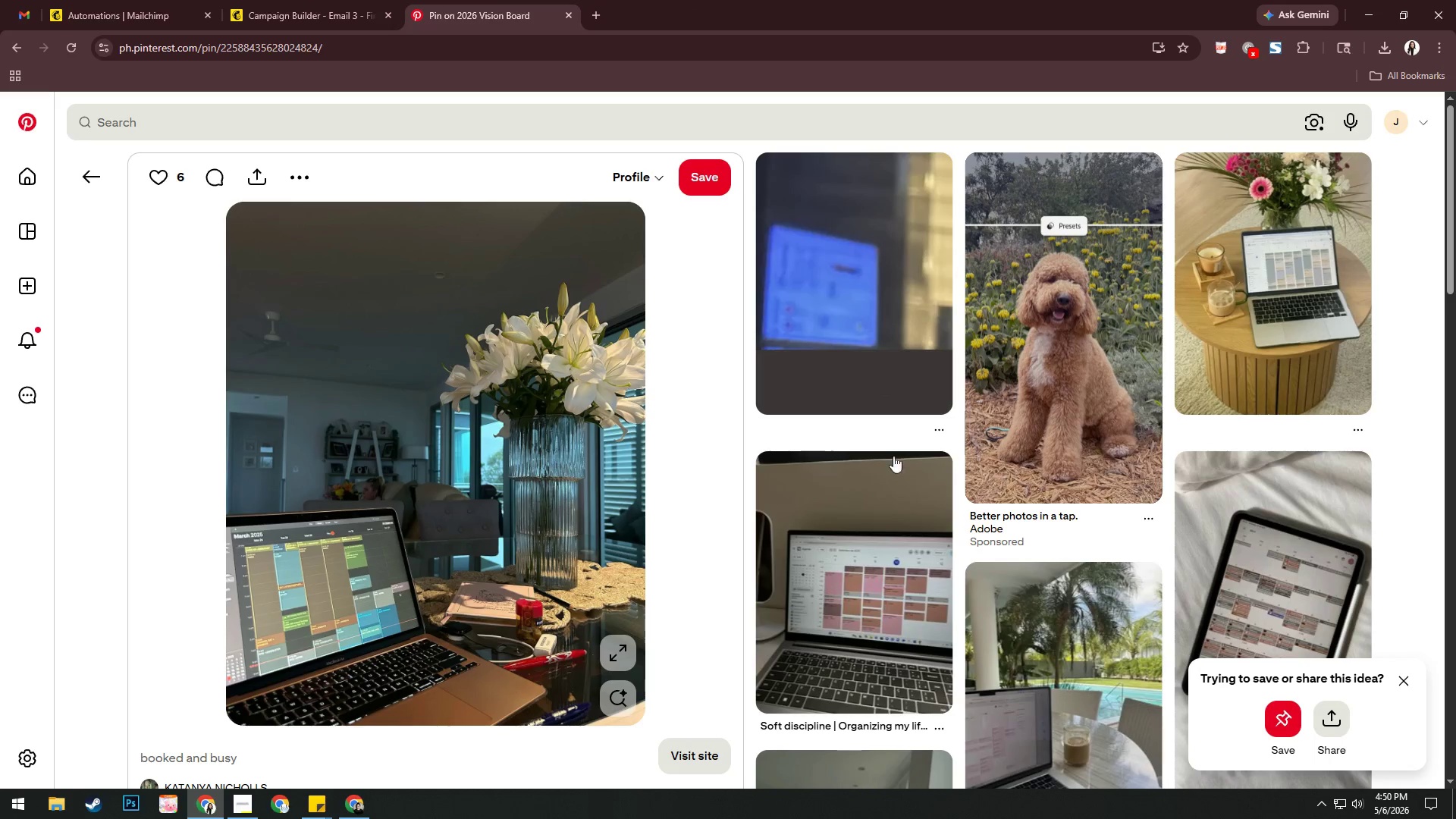 
left_click([1279, 257])
 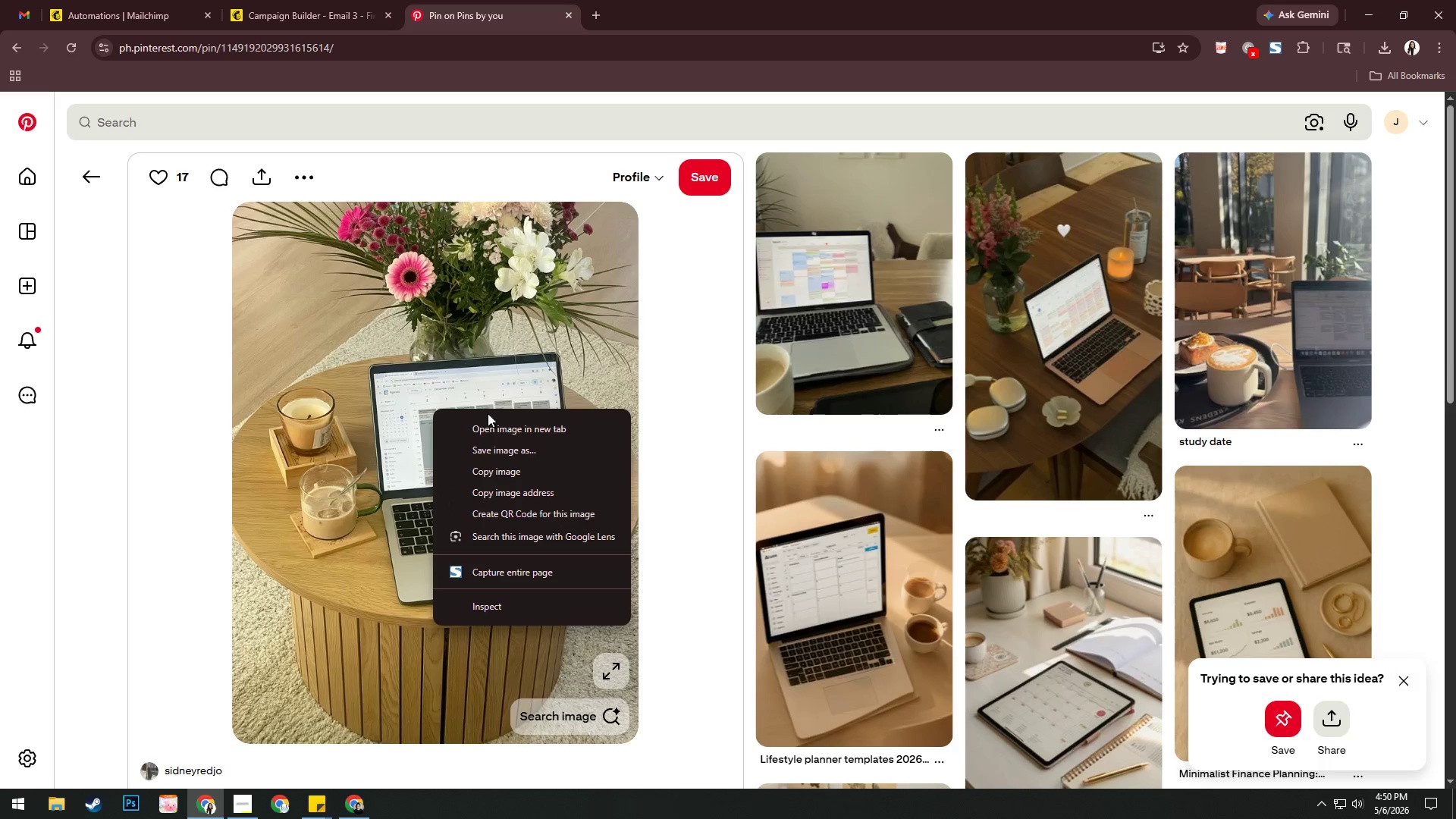 
left_click([500, 429])
 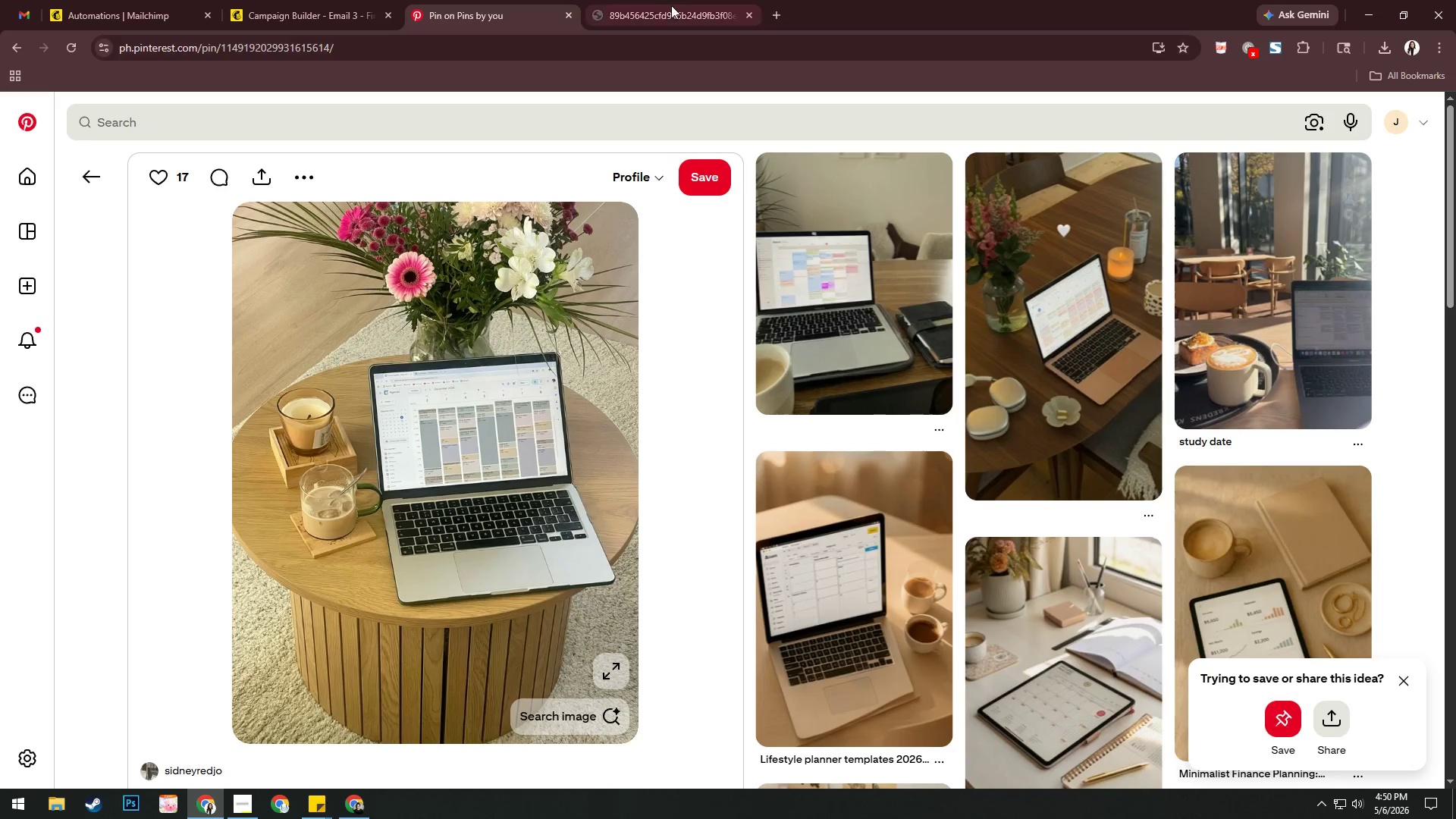 
left_click([688, 0])
 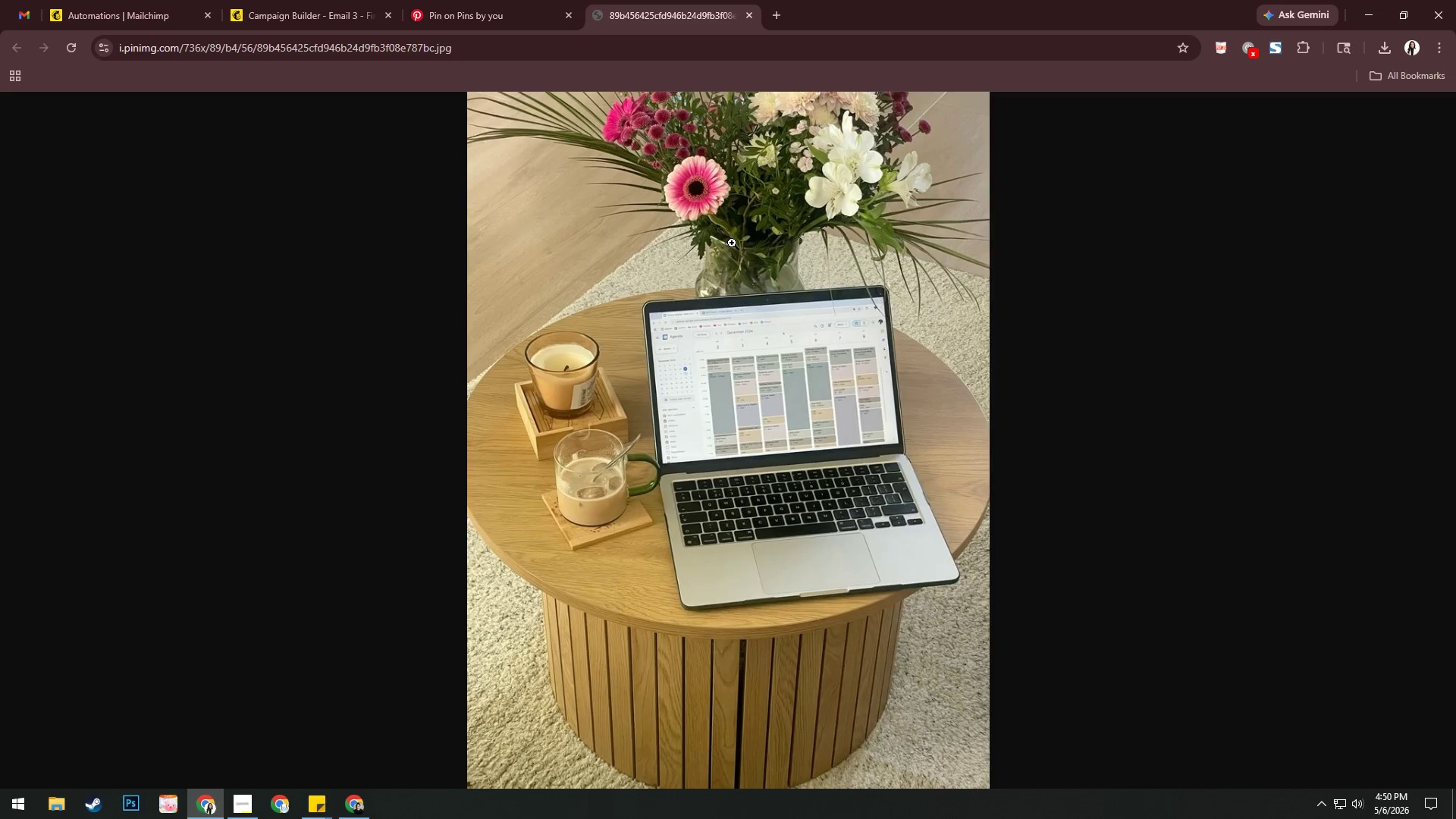 
right_click([726, 281])
 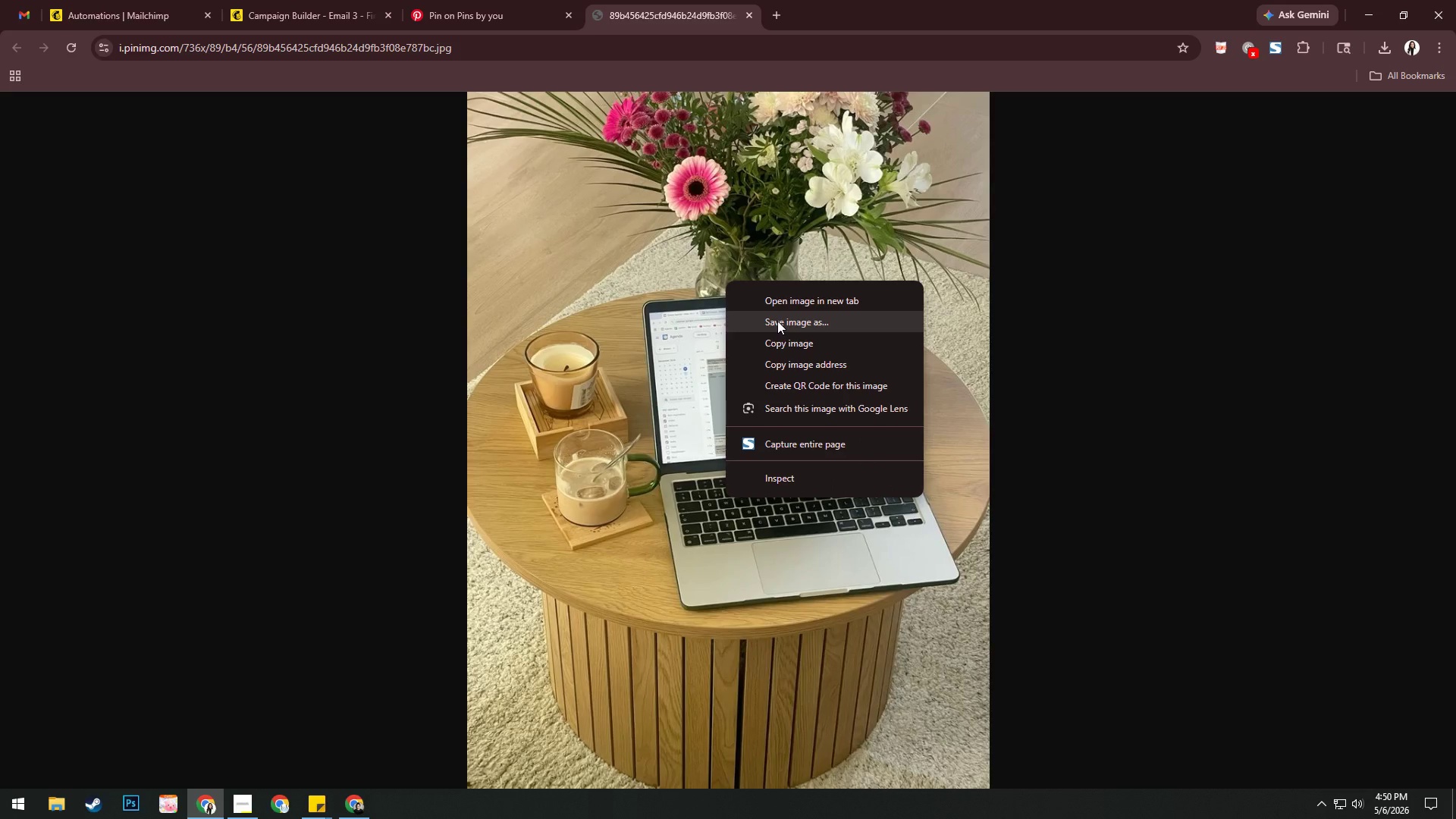 
left_click([777, 321])
 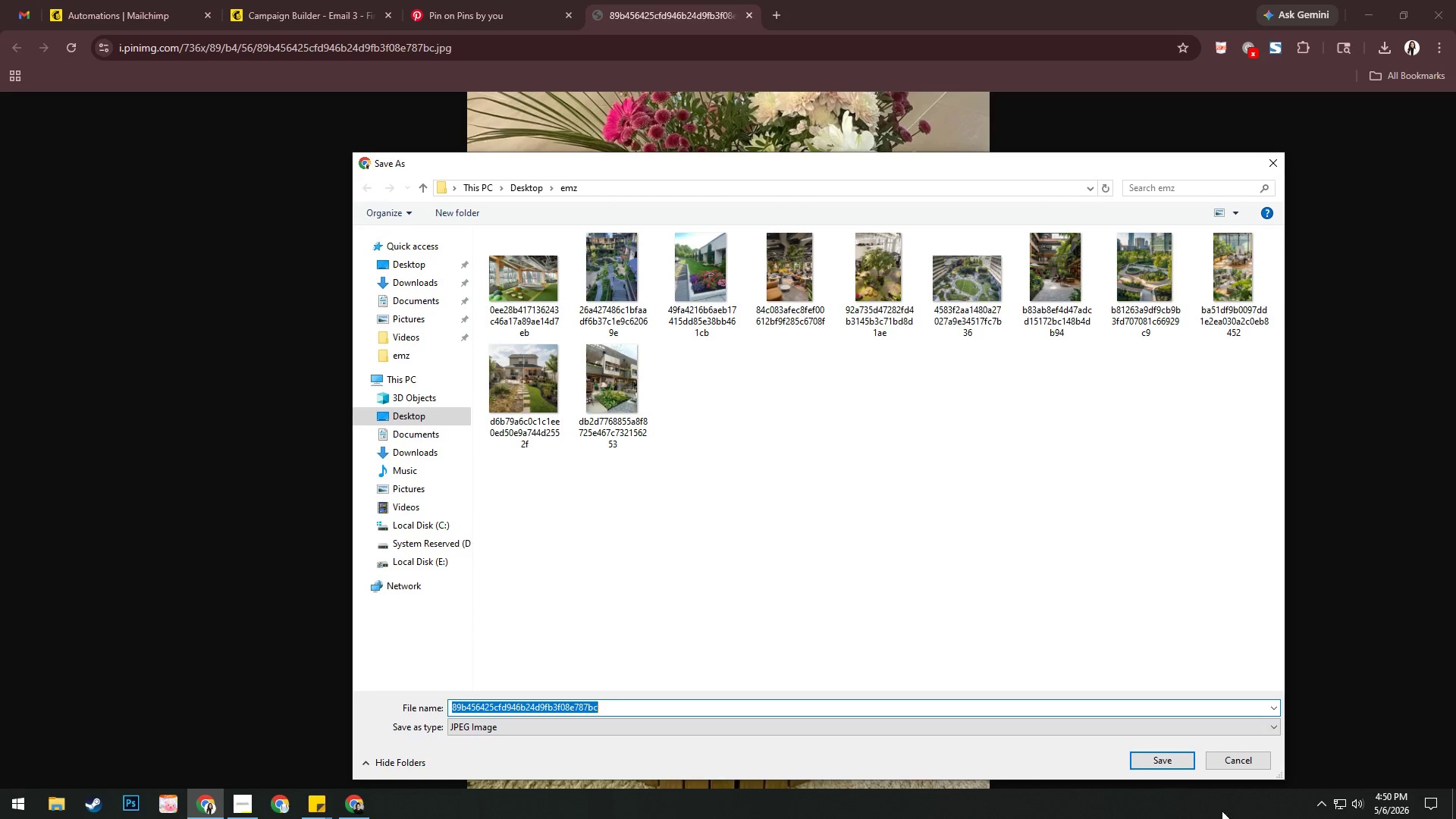 
left_click([1168, 764])
 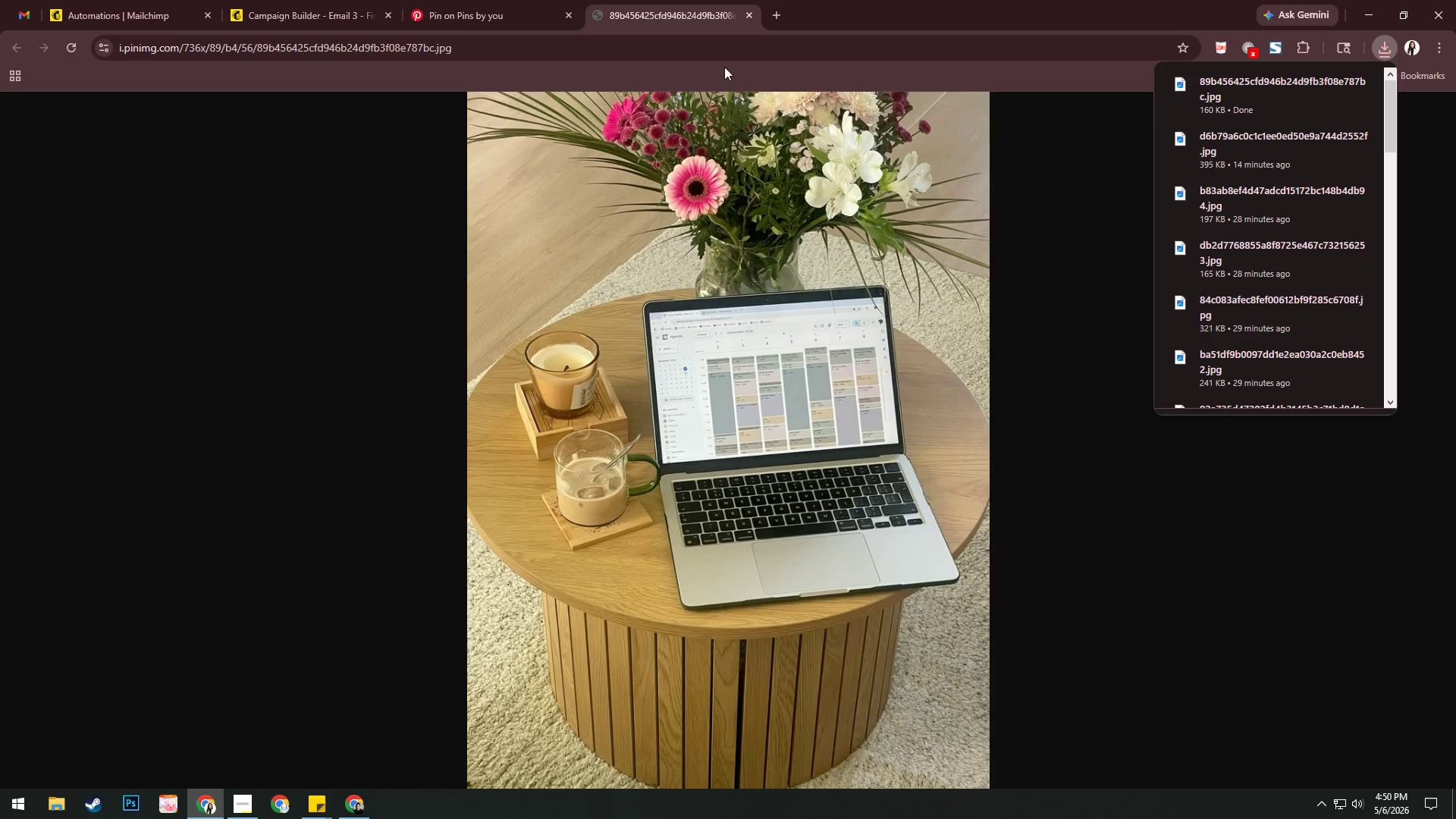 
left_click([748, 14])
 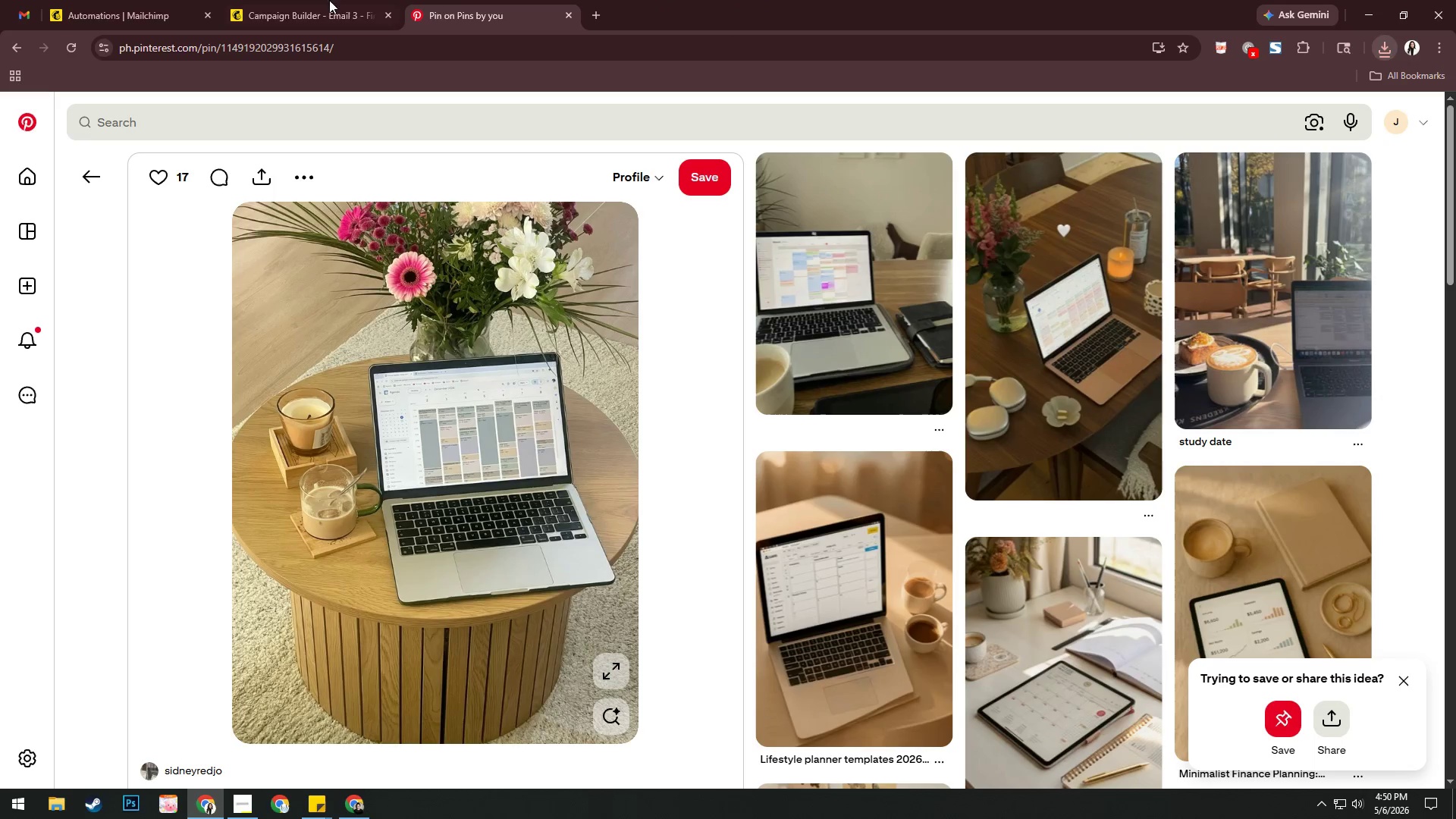 
left_click([299, 0])
 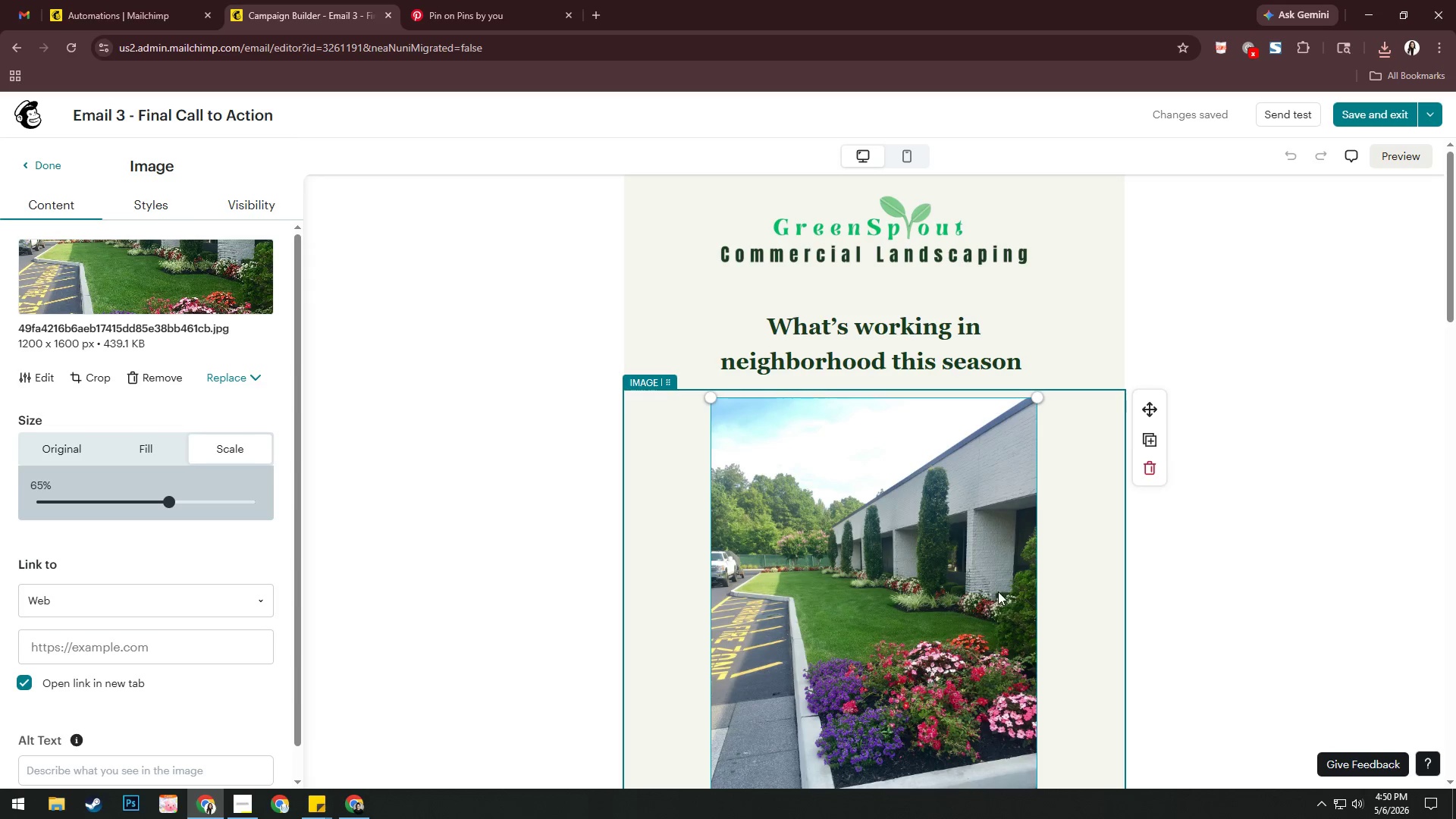 
scroll: coordinate [989, 557], scroll_direction: down, amount: 2.0
 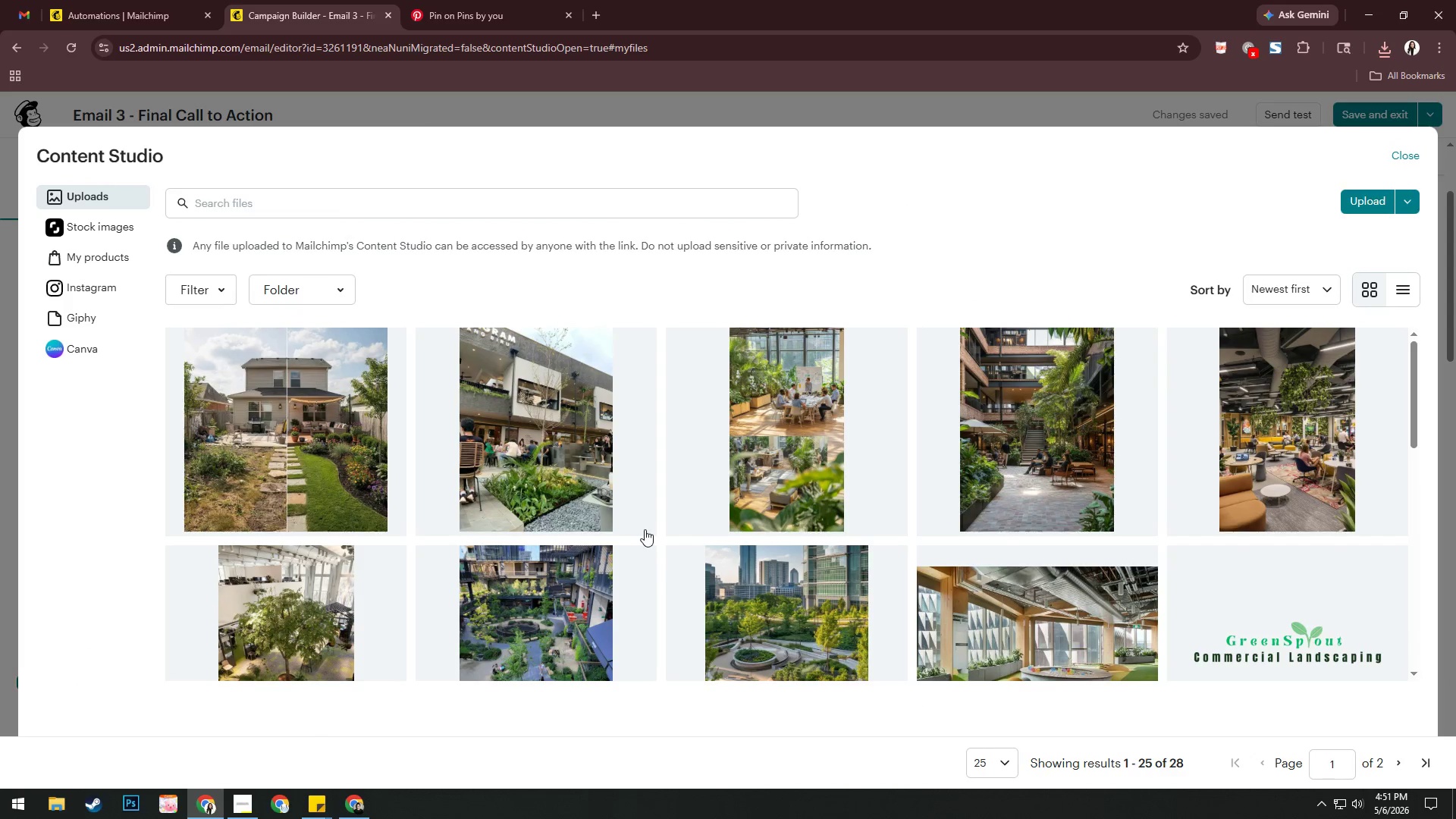 
left_click([1367, 199])
 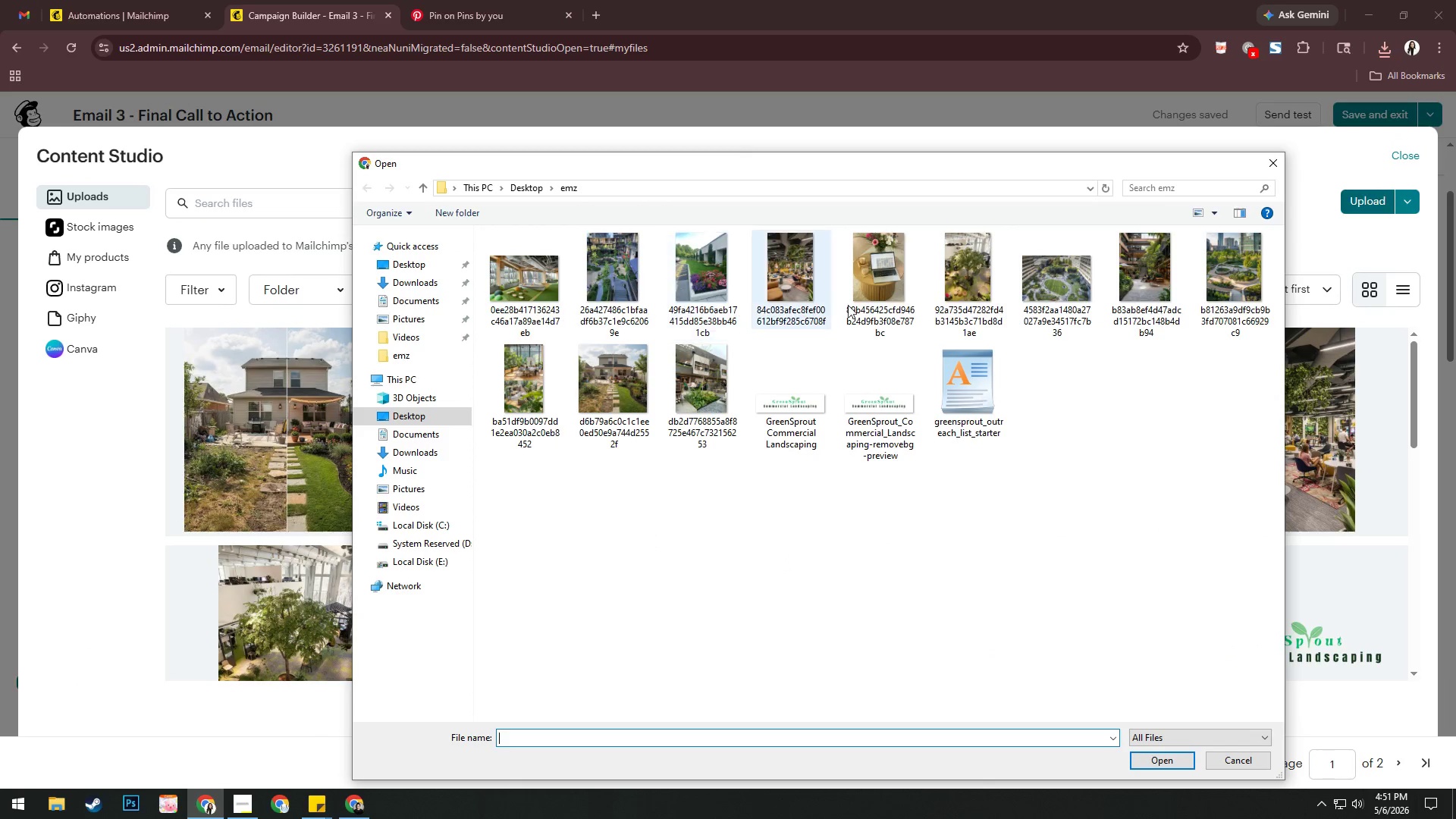 
left_click([895, 275])
 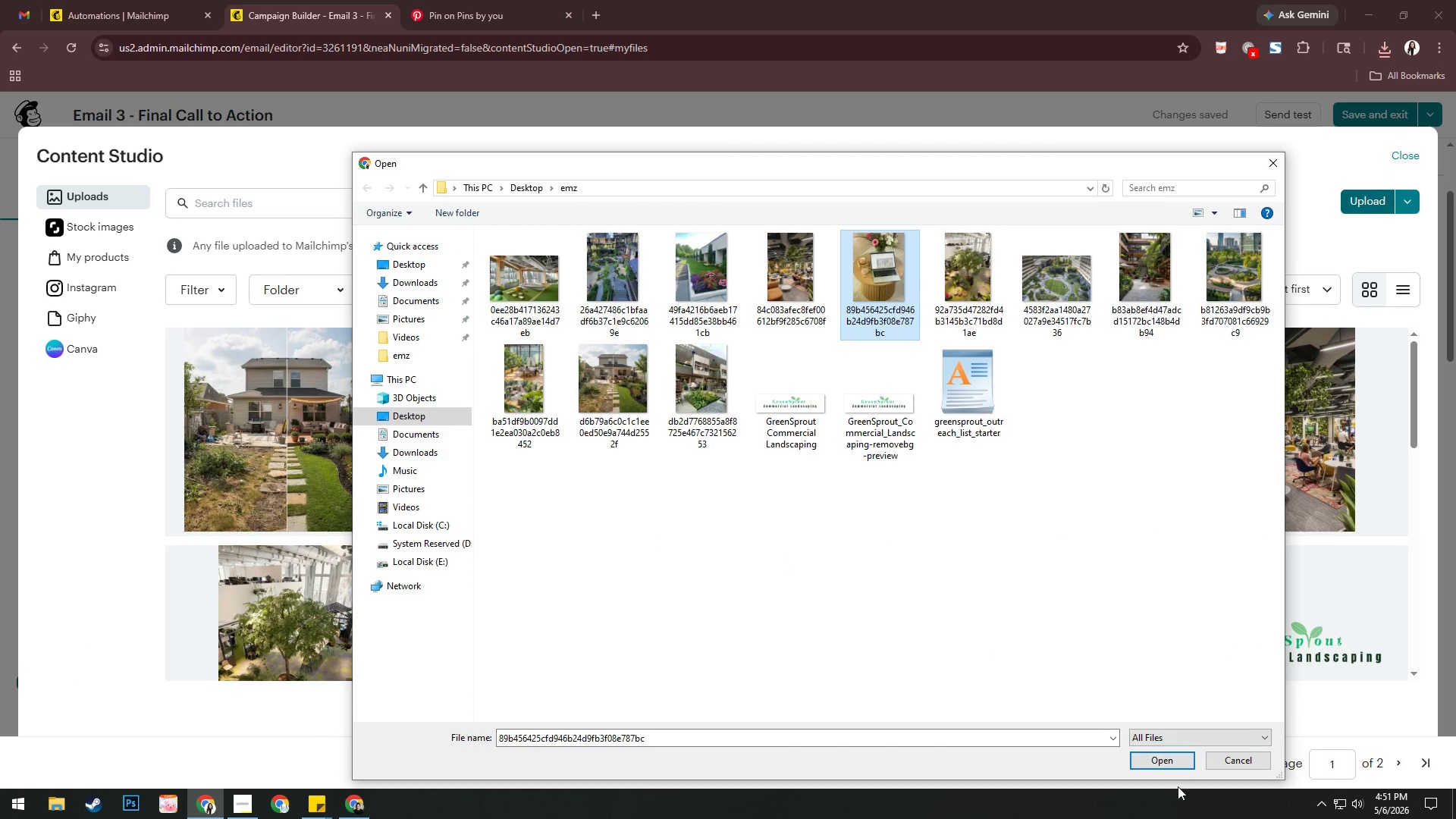 
left_click([1168, 764])
 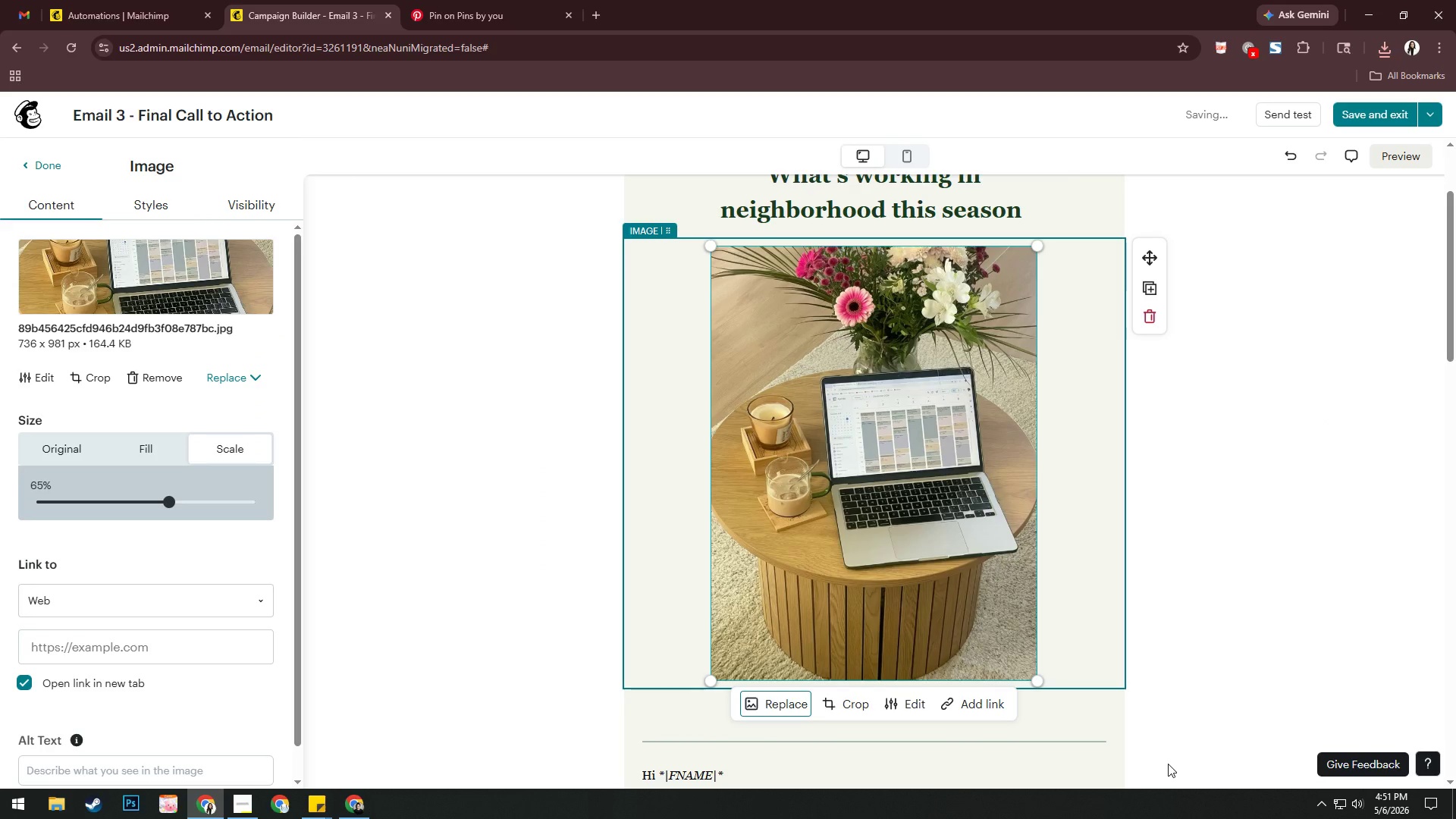 
wait(10.81)
 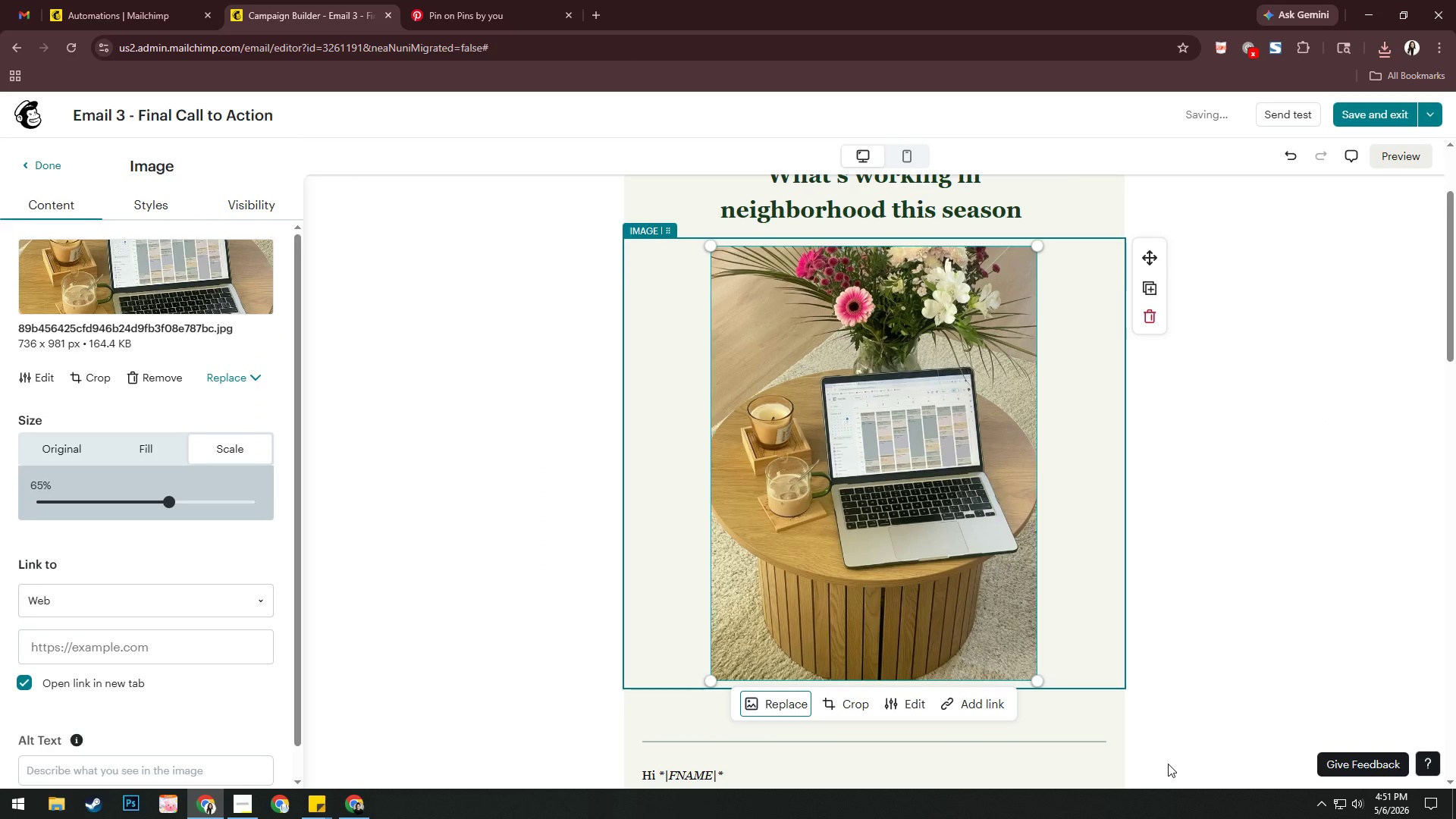 
left_click_drag(start_coordinate=[152, 504], to_coordinate=[121, 506])
 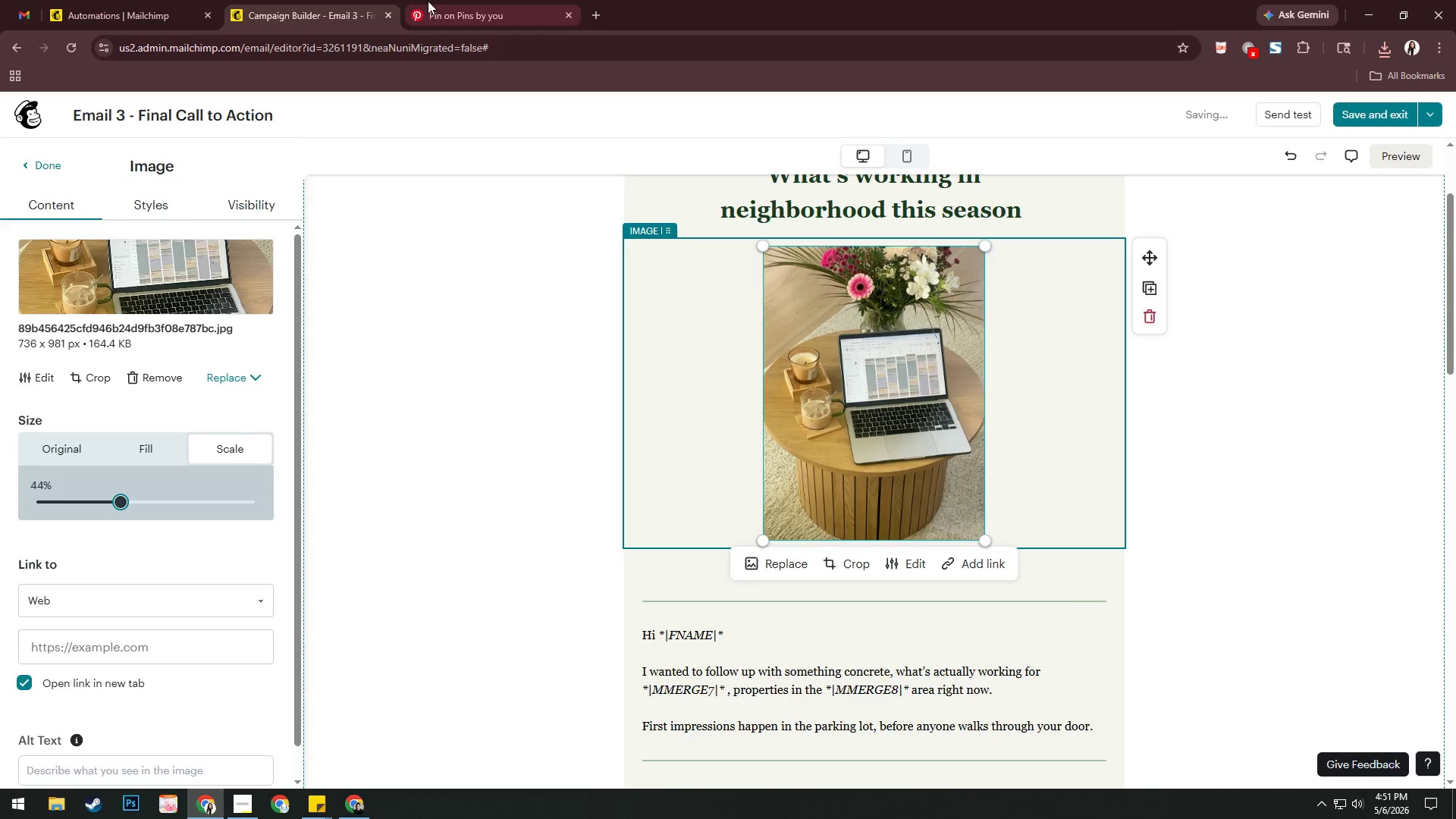 
left_click([441, 0])
 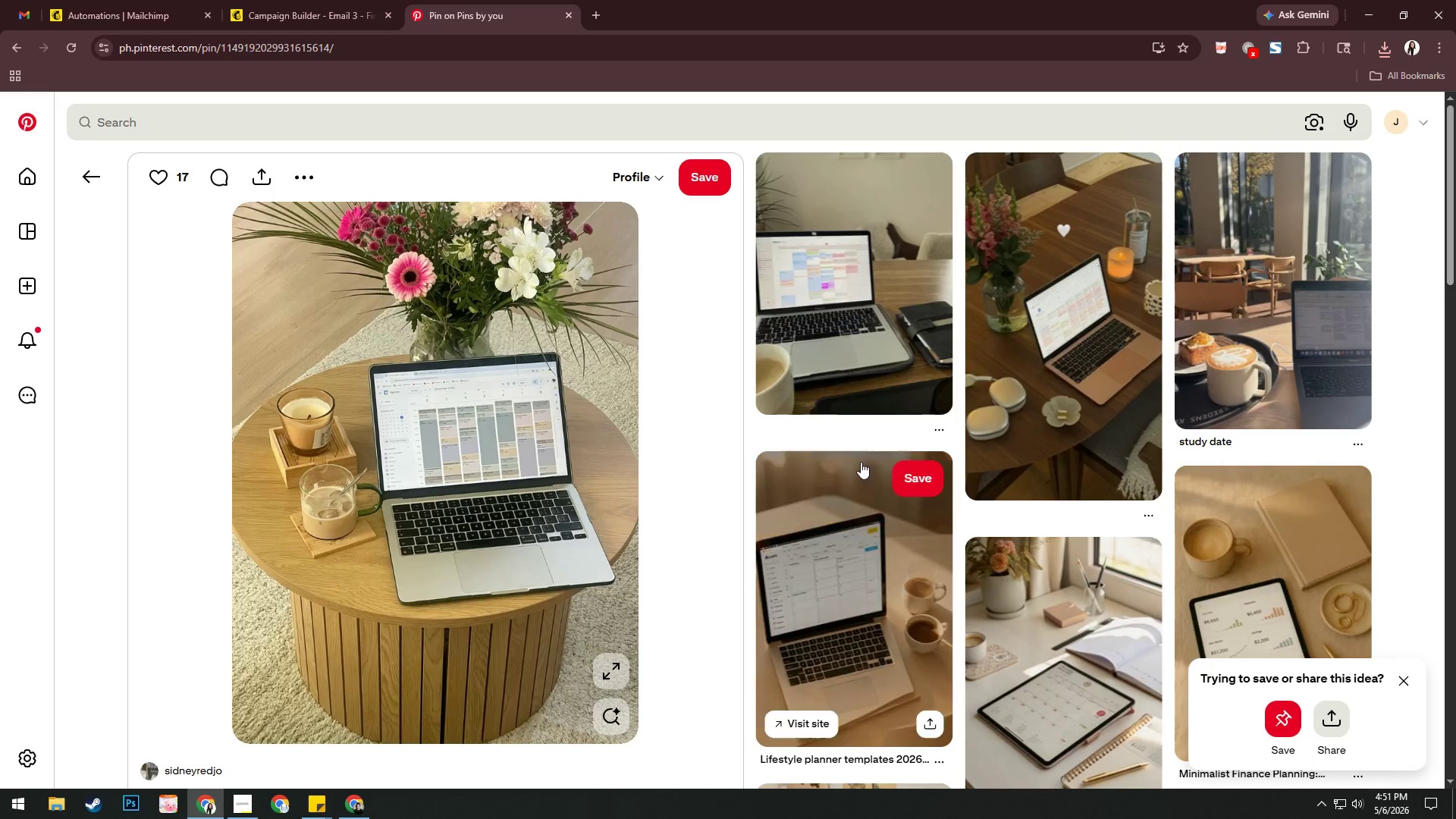 
scroll: coordinate [436, 502], scroll_direction: down, amount: 6.0
 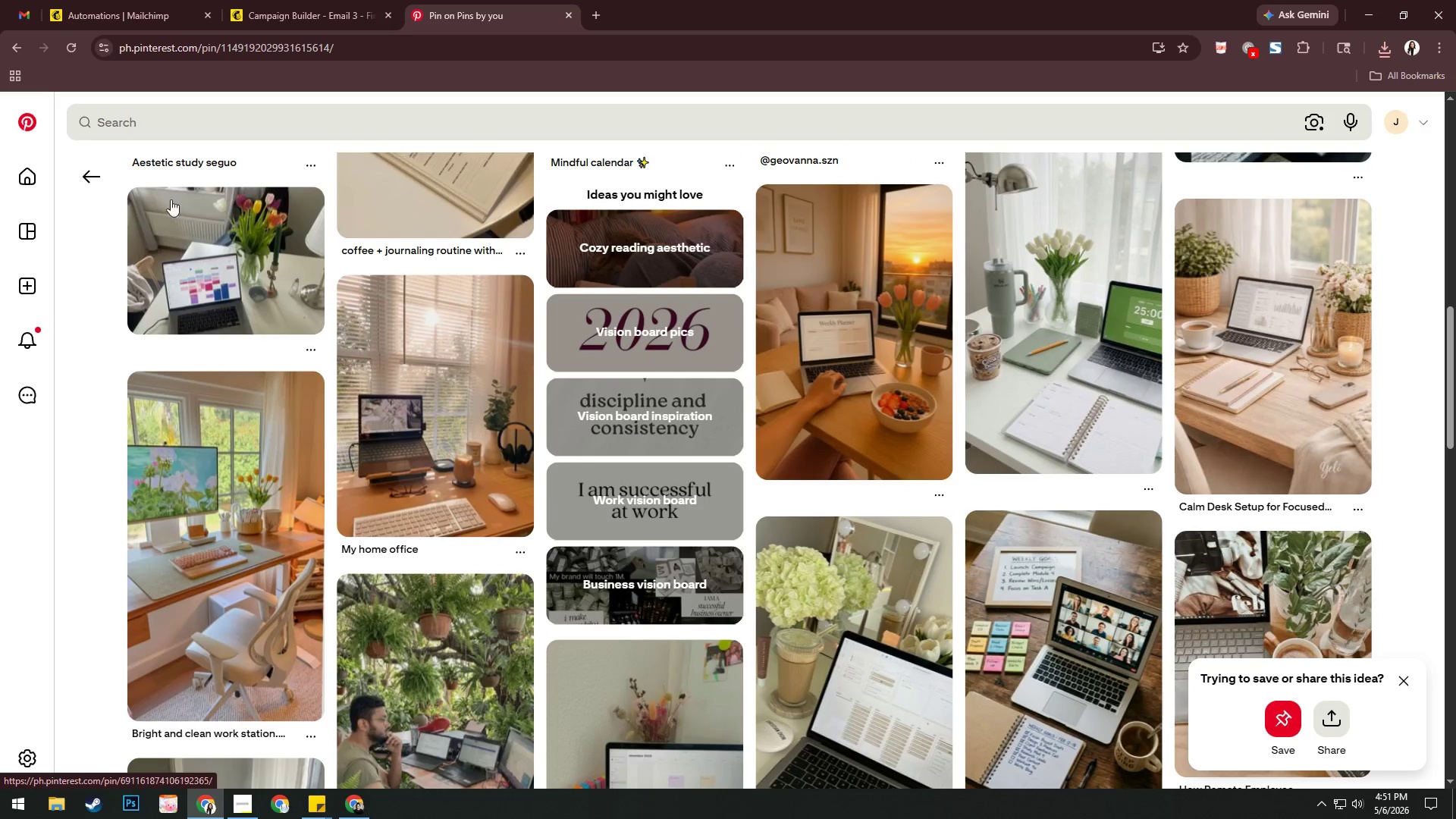 
left_click([86, 176])
 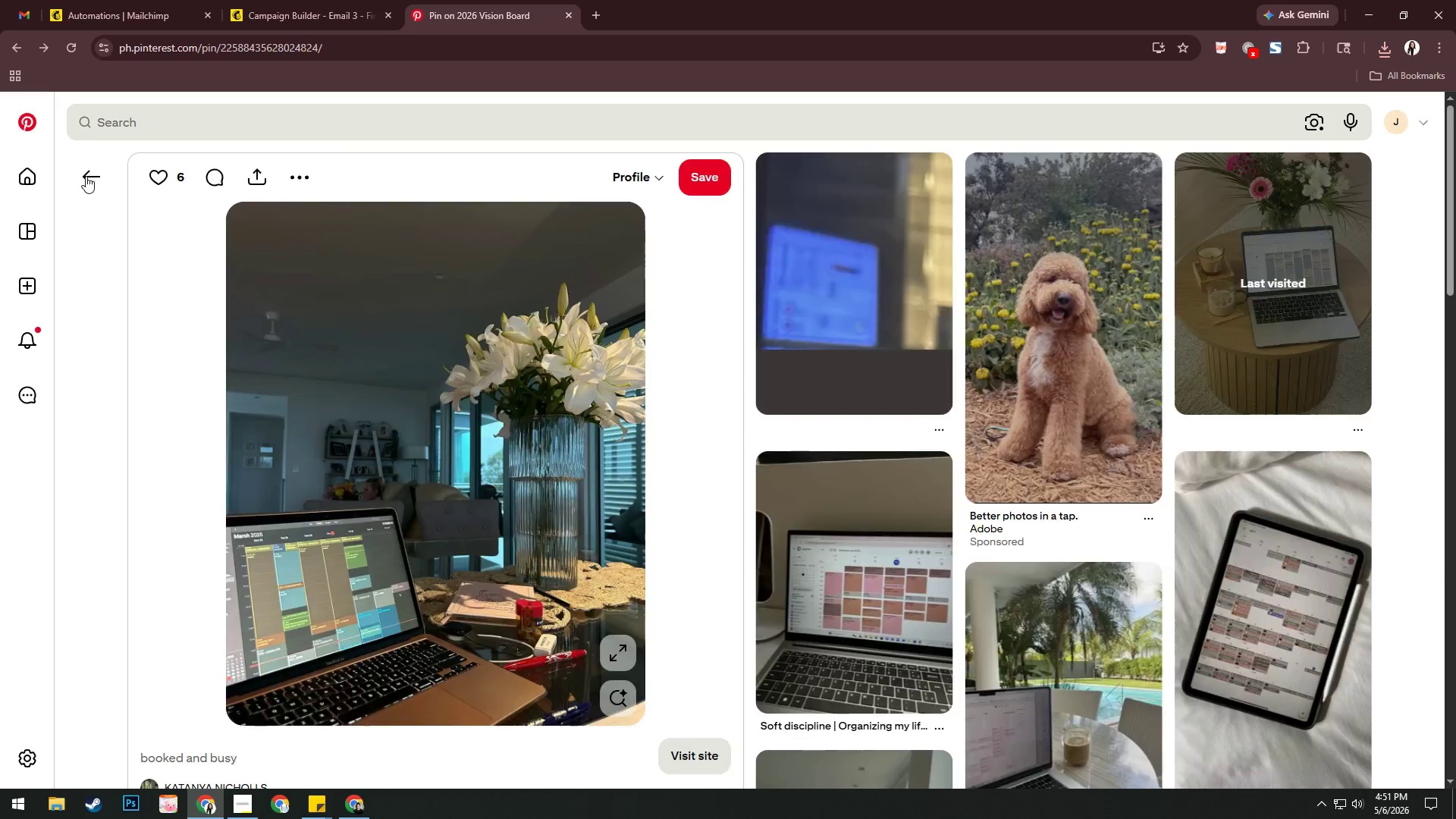 
left_click([86, 174])
 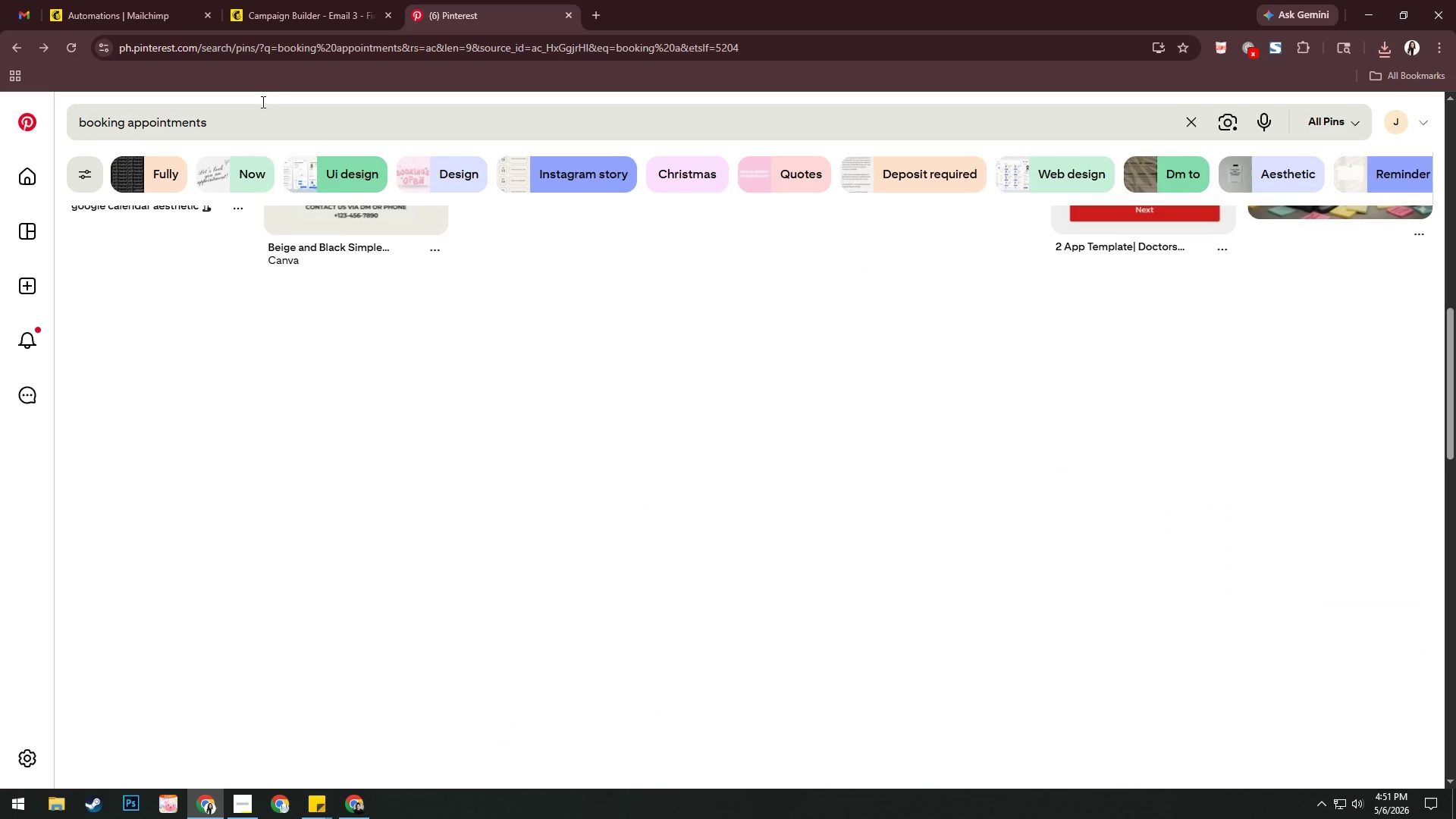 
left_click([284, 114])
 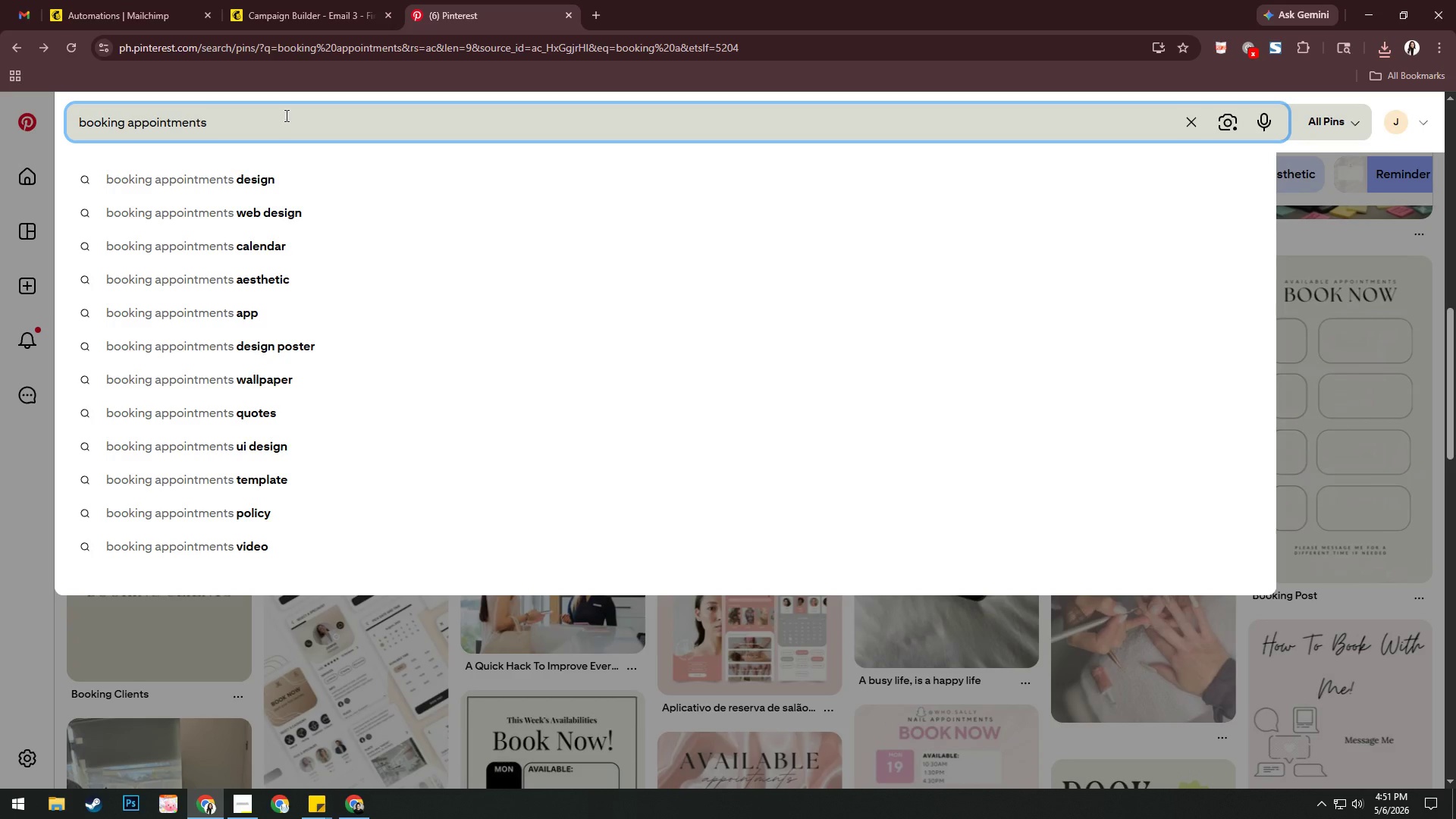 
type( lans)
key(Backspace)
type(dsca[)
key(Backspace)
type(pe)
 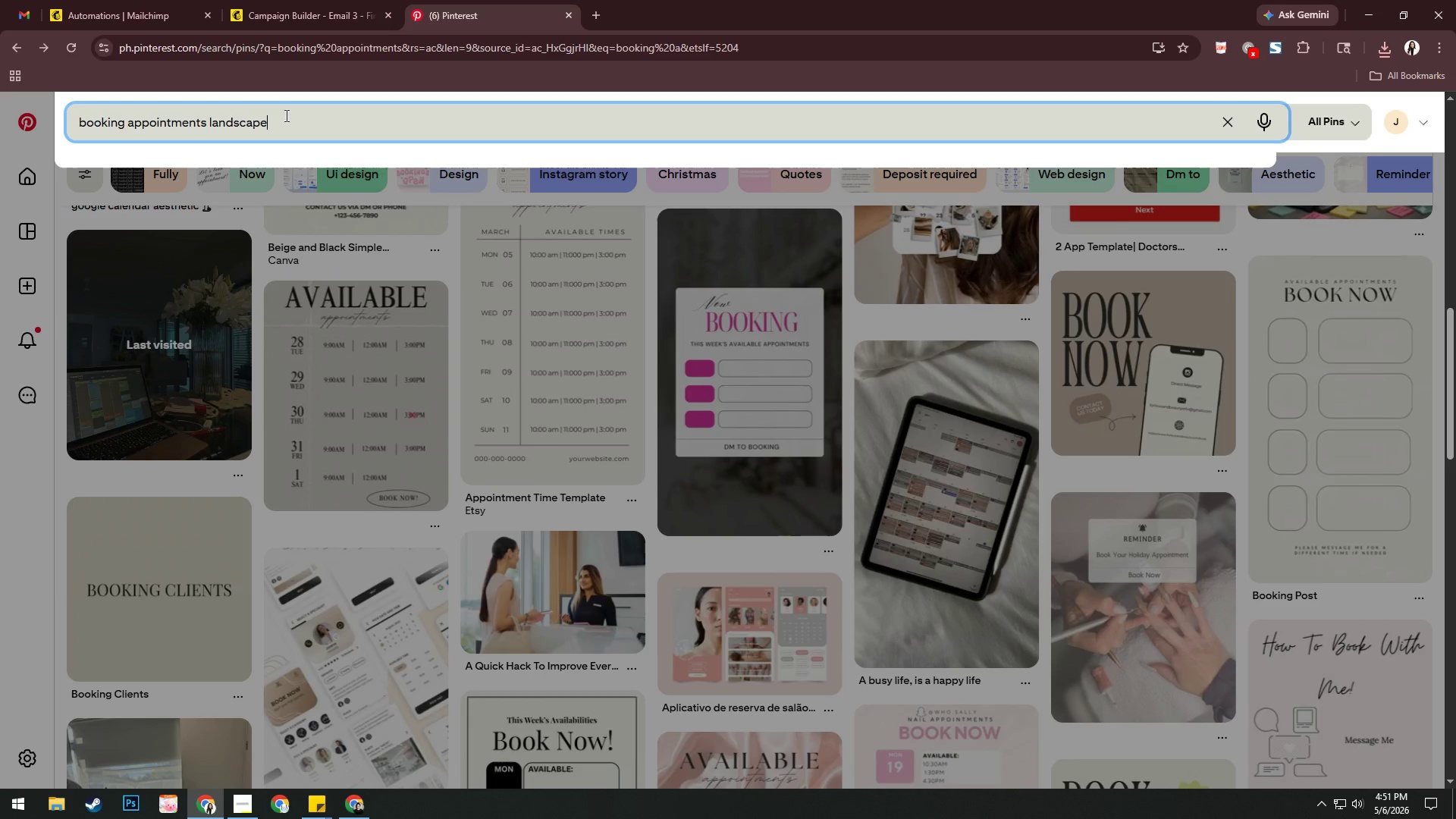 
key(Enter)
 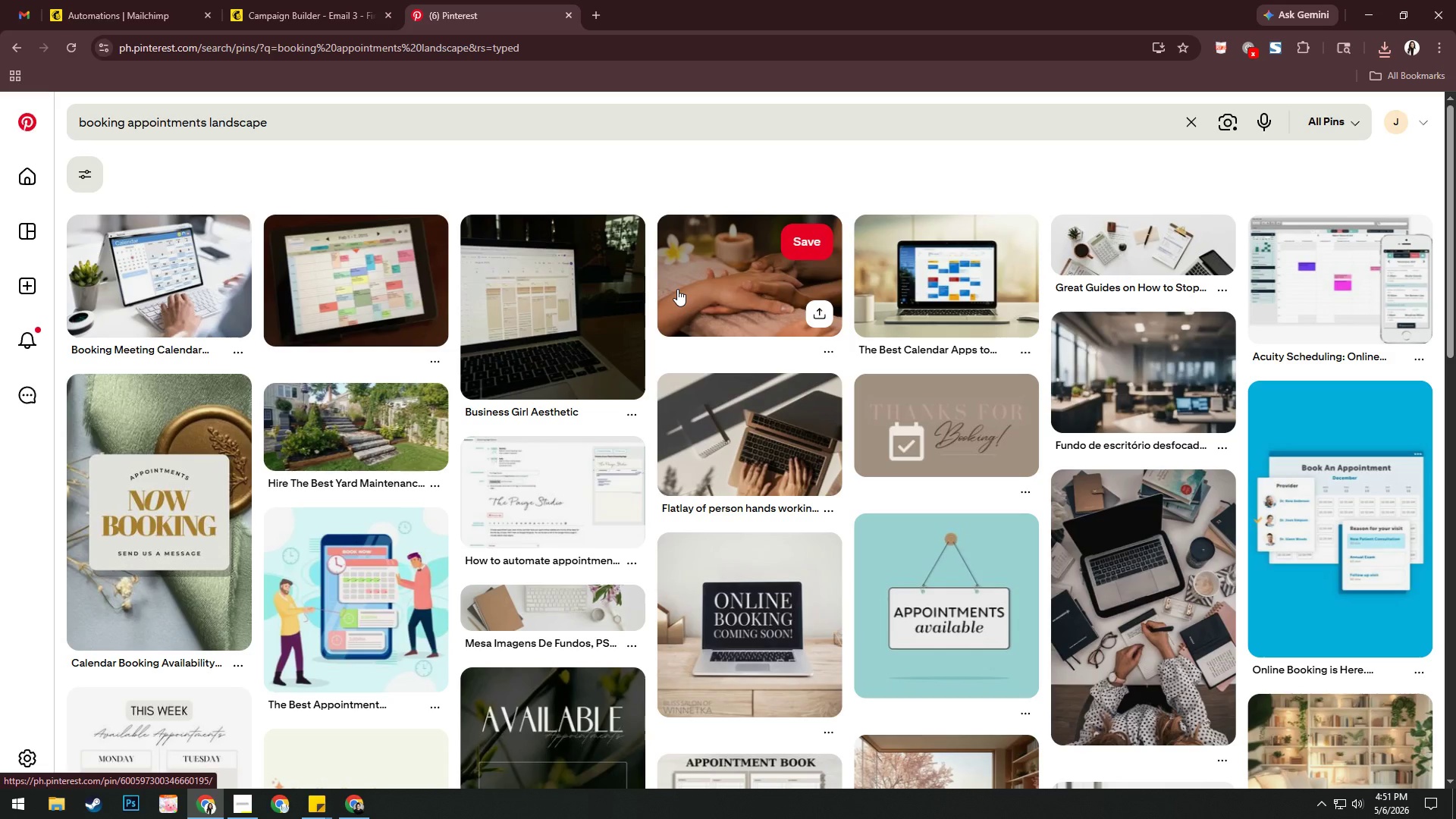 
wait(9.66)
 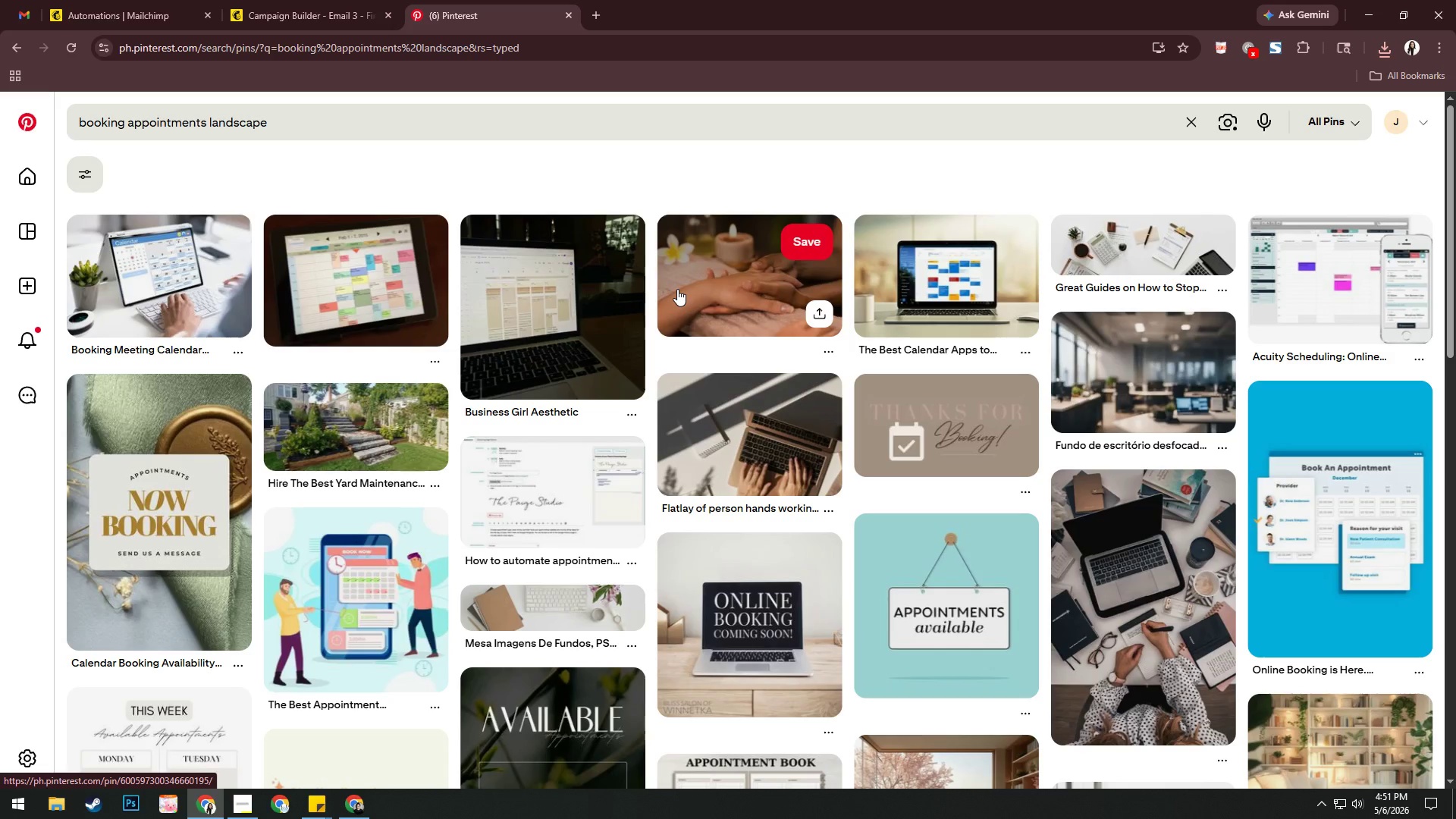 
scroll: coordinate [388, 192], scroll_direction: down, amount: 9.0
 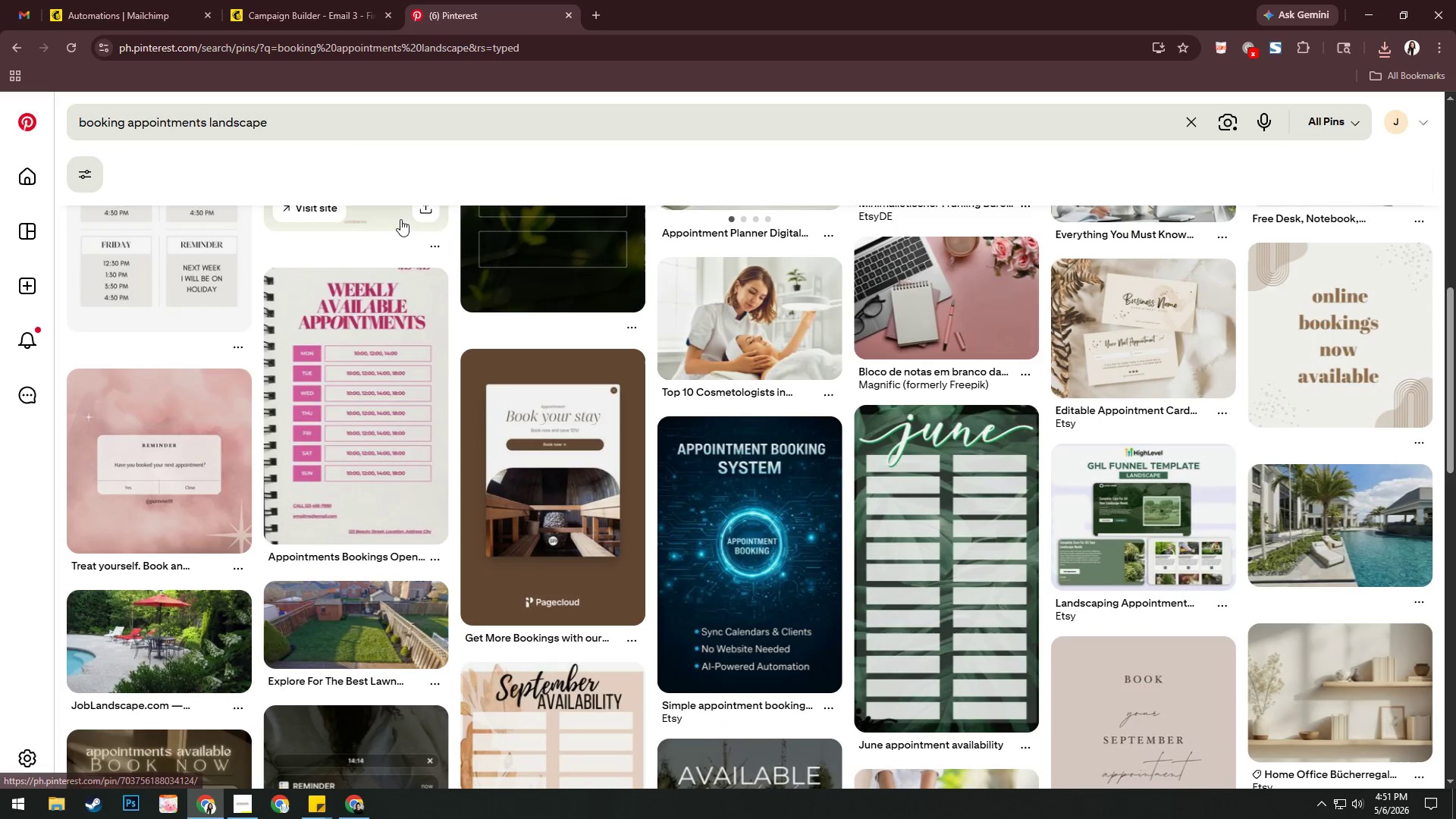 
scroll: coordinate [545, 331], scroll_direction: up, amount: 17.0
 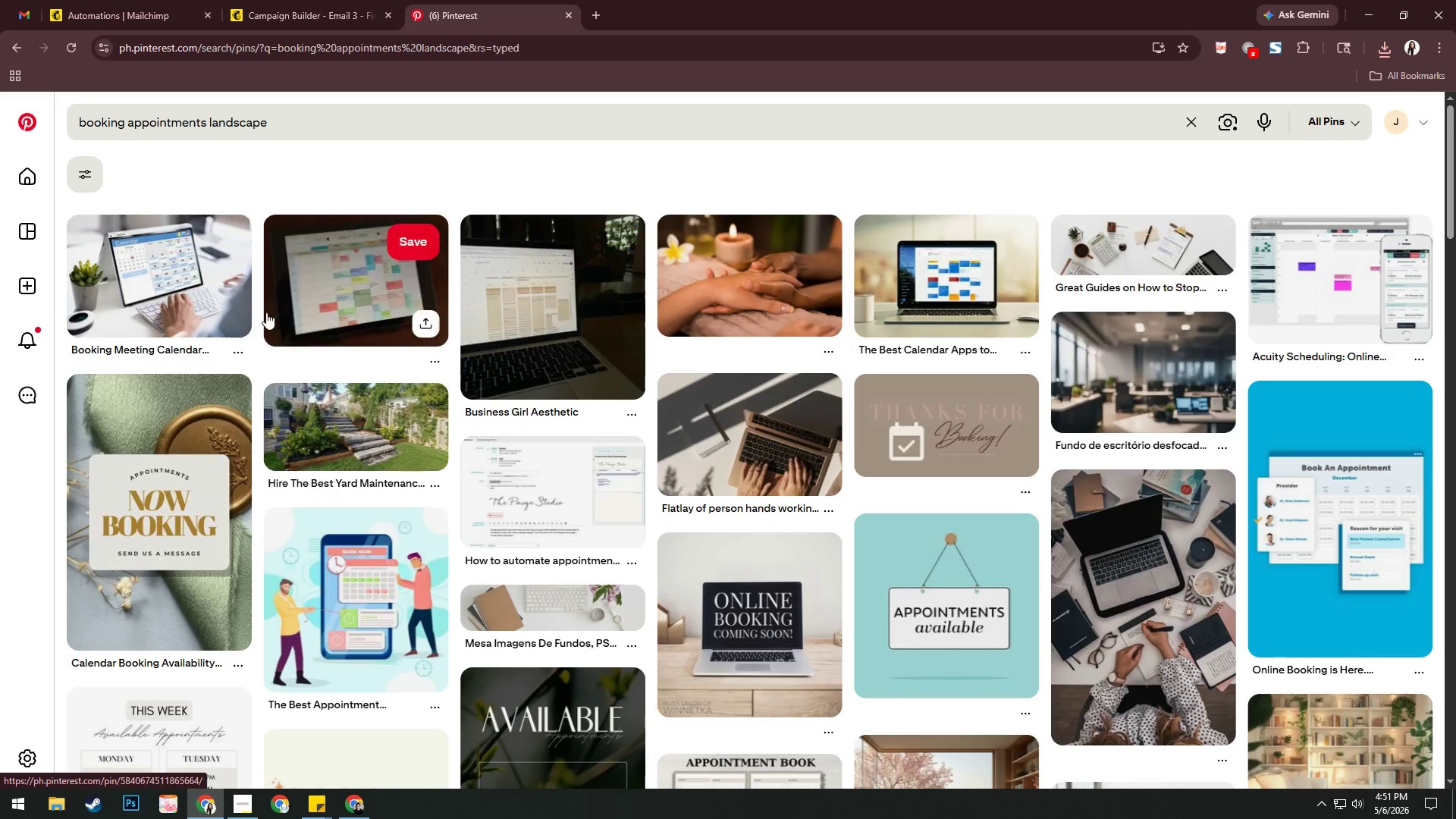 
left_click([209, 300])
 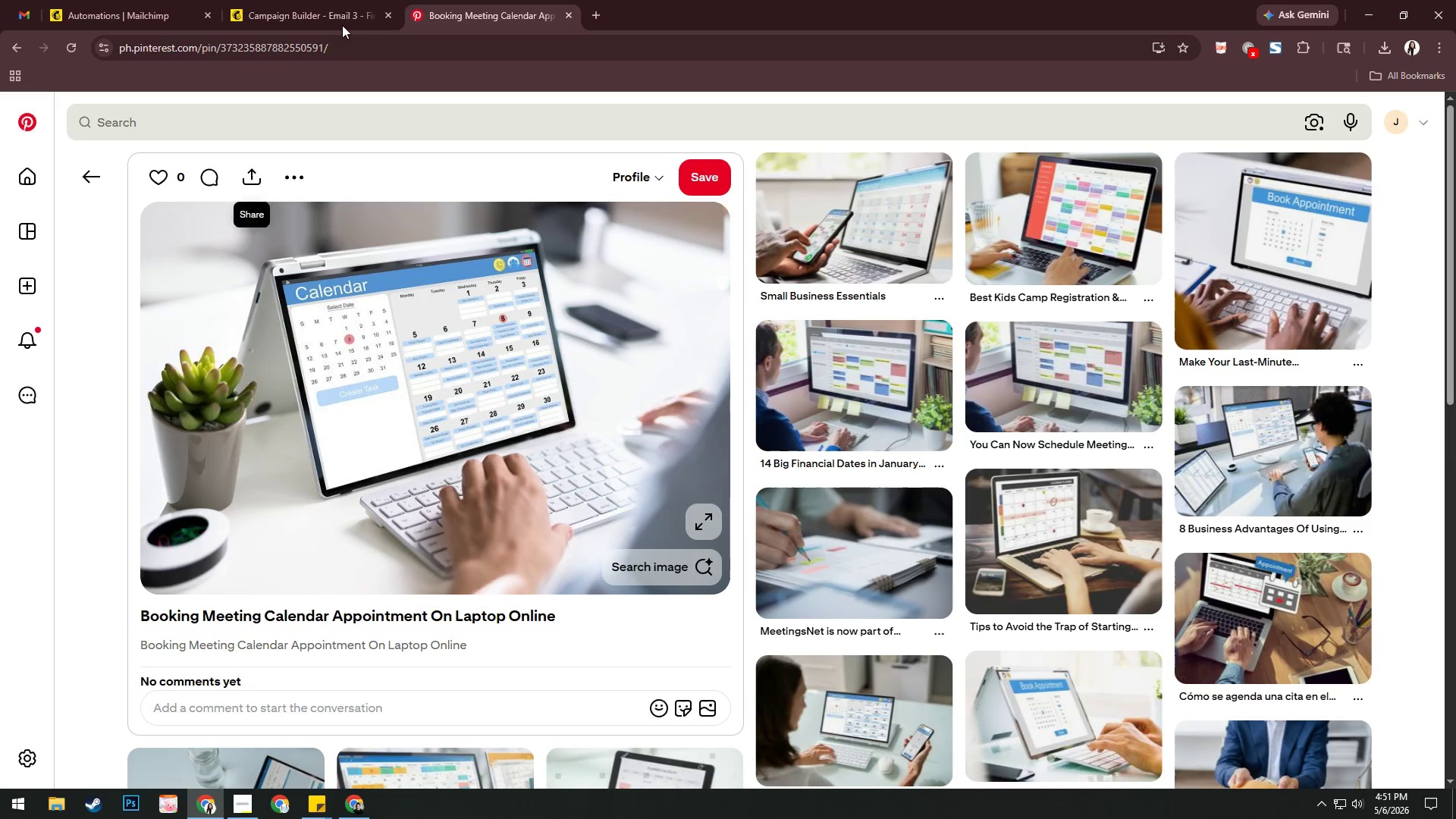 
left_click([376, 2])
 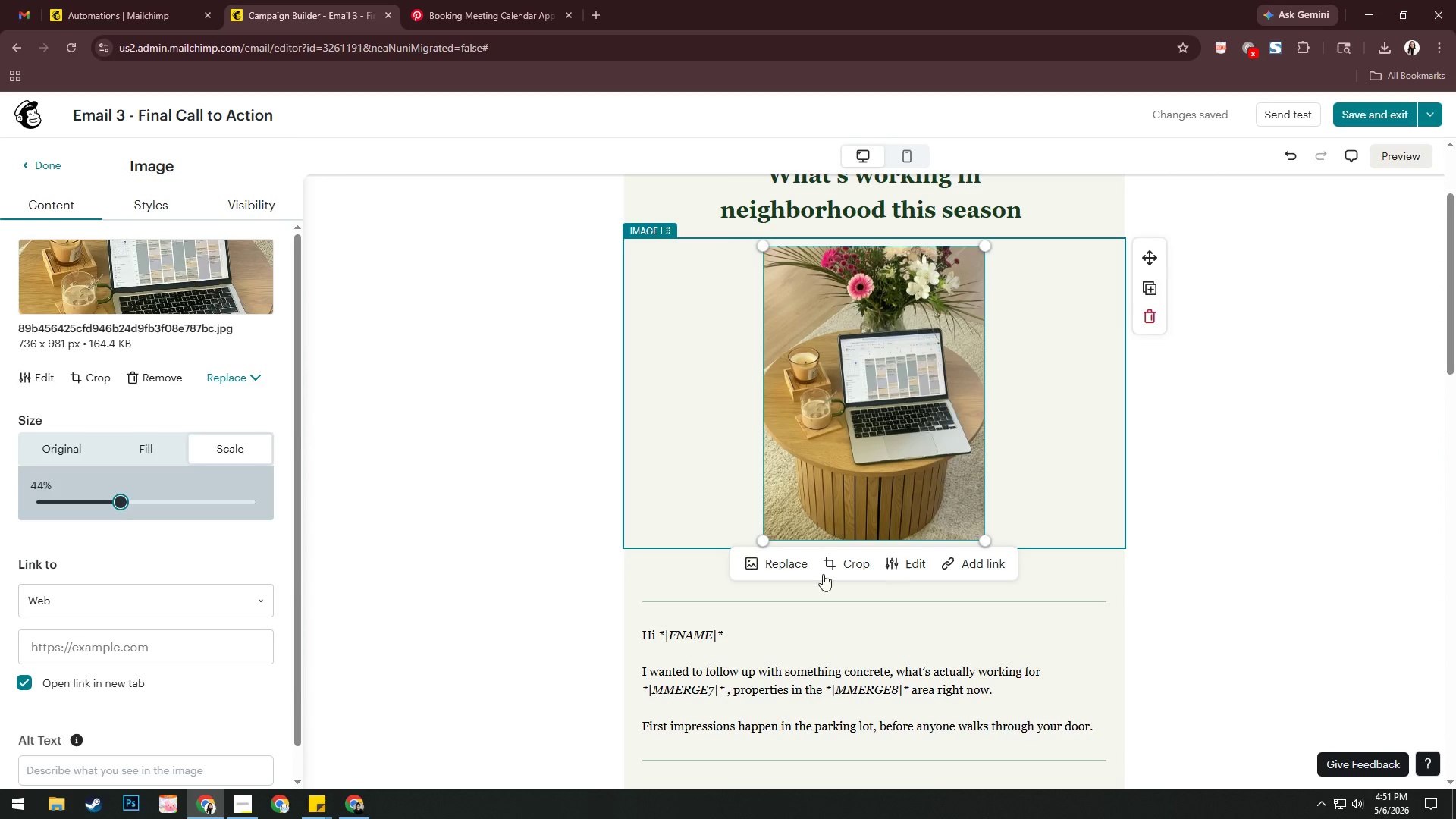 
left_click([781, 563])
 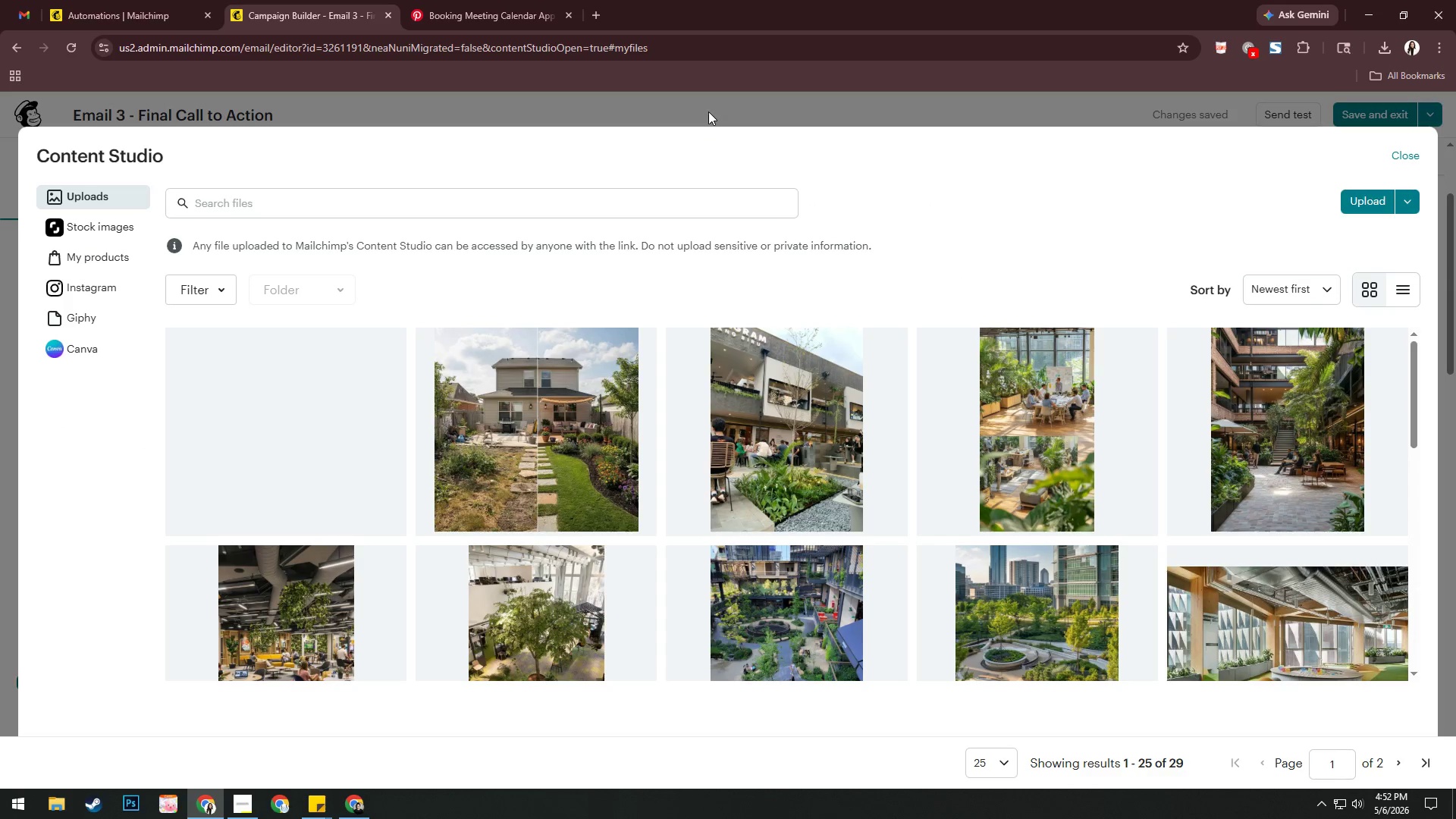 
left_click([488, 0])
 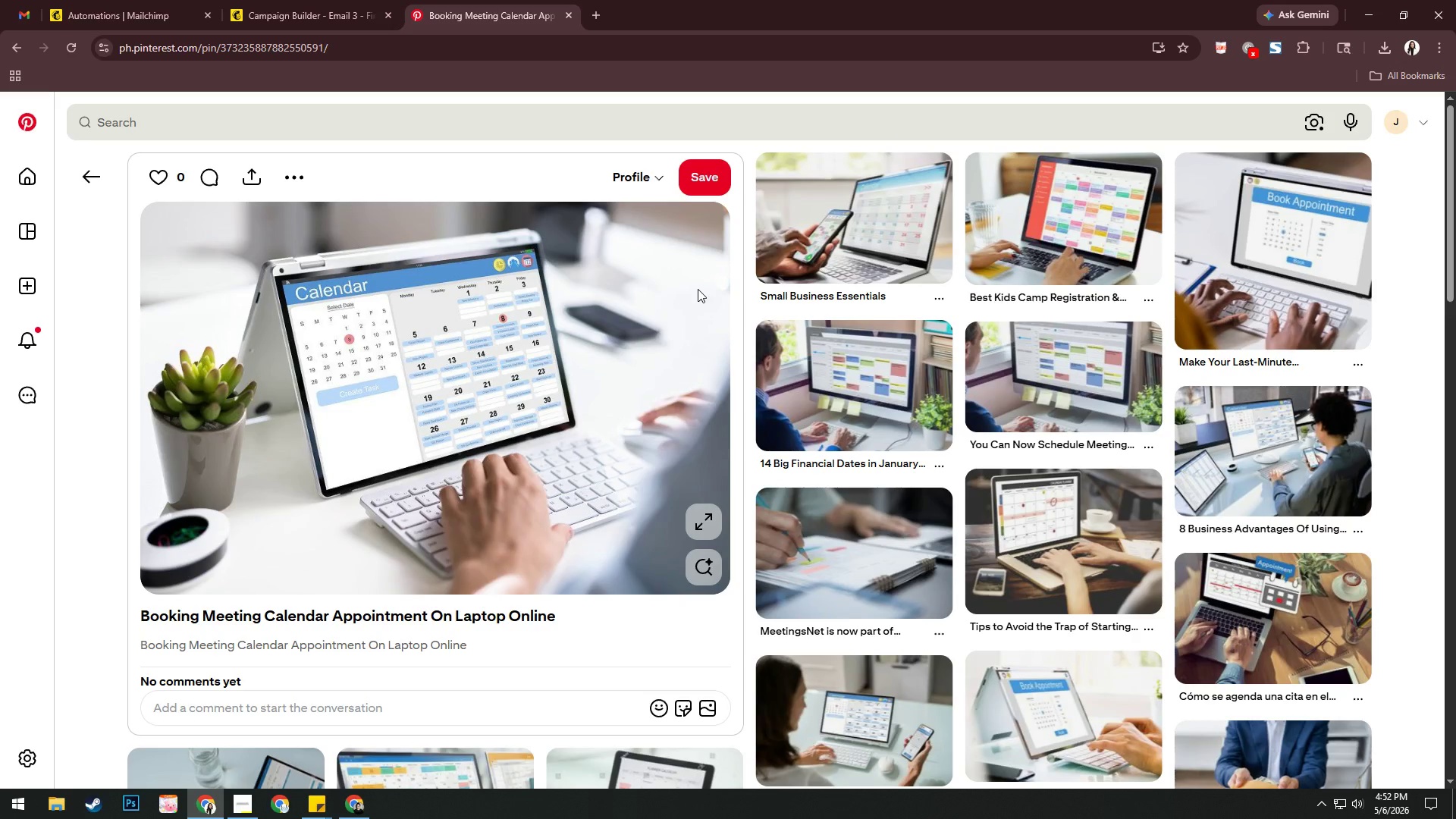 
right_click([639, 314])
 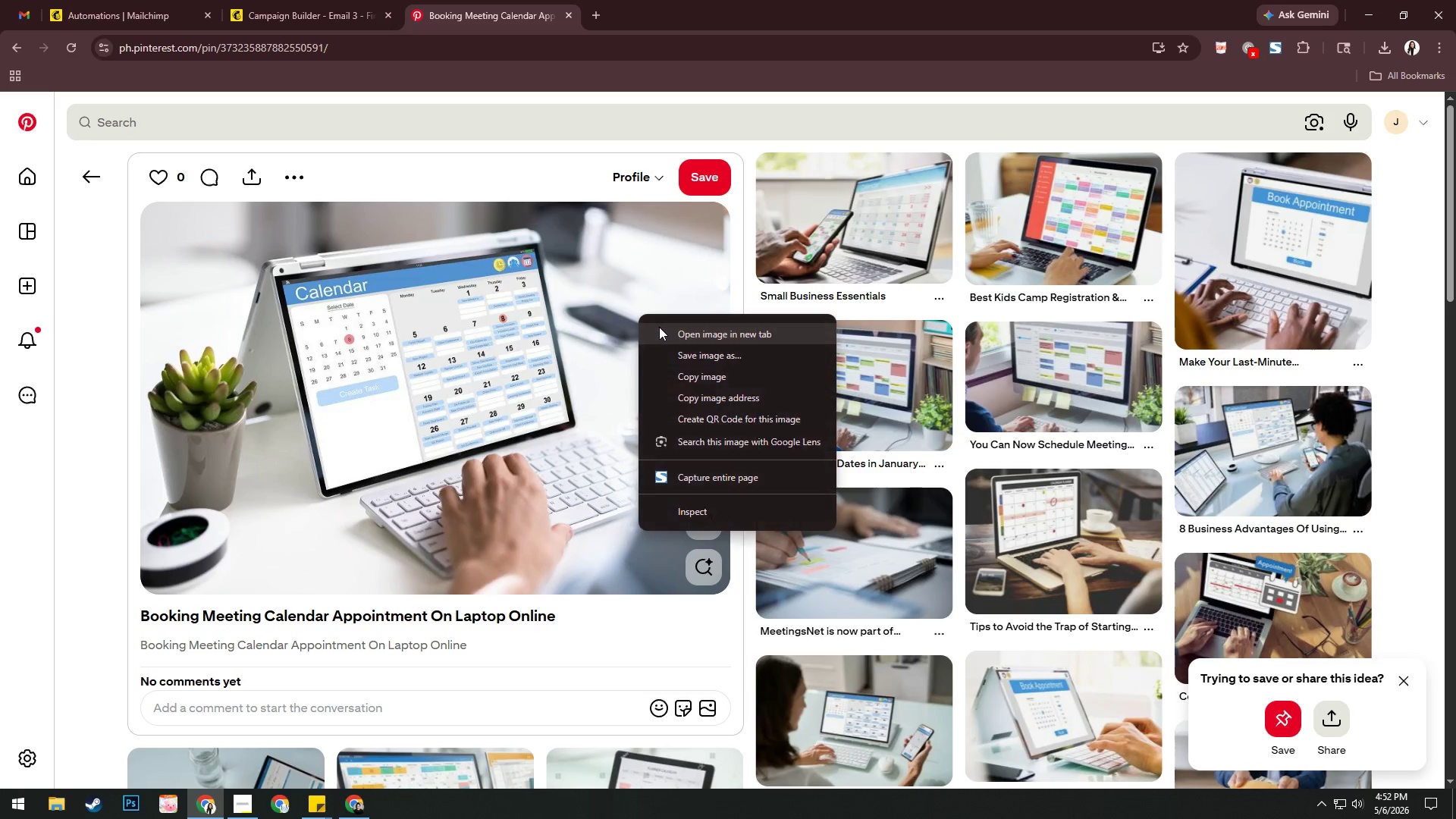 
left_click([659, 327])
 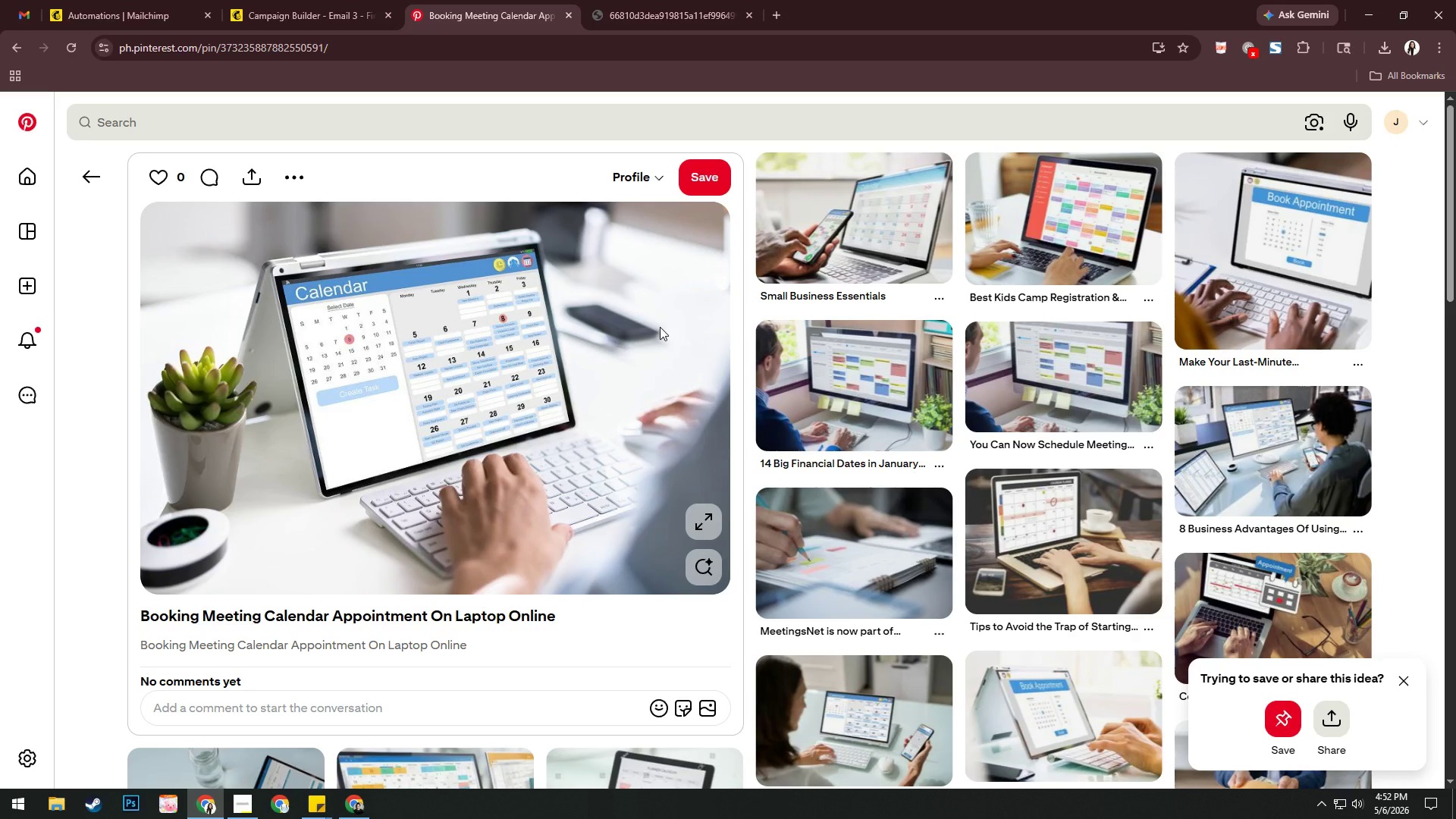 
left_click([671, 0])
 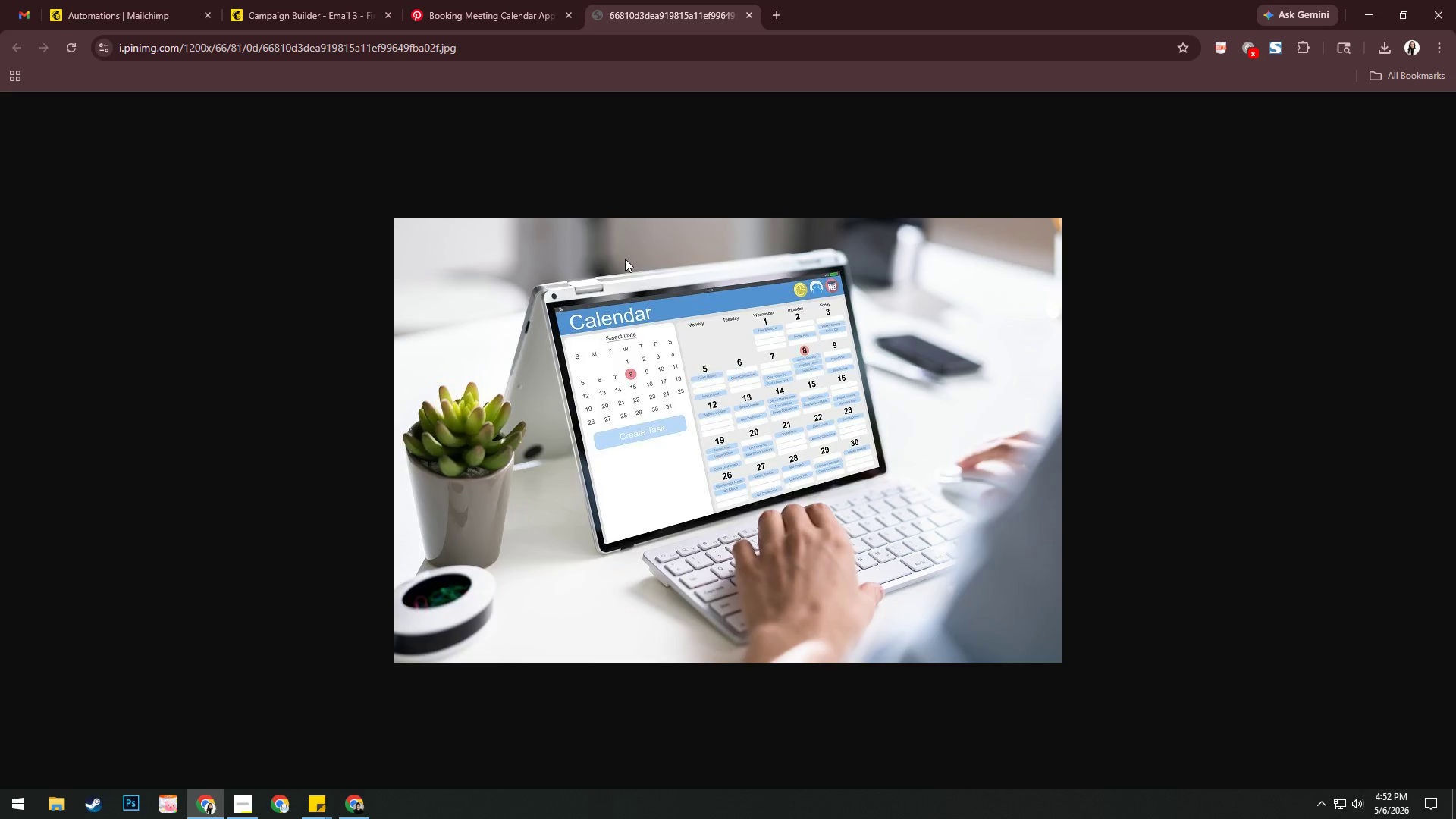 
right_click([625, 259])
 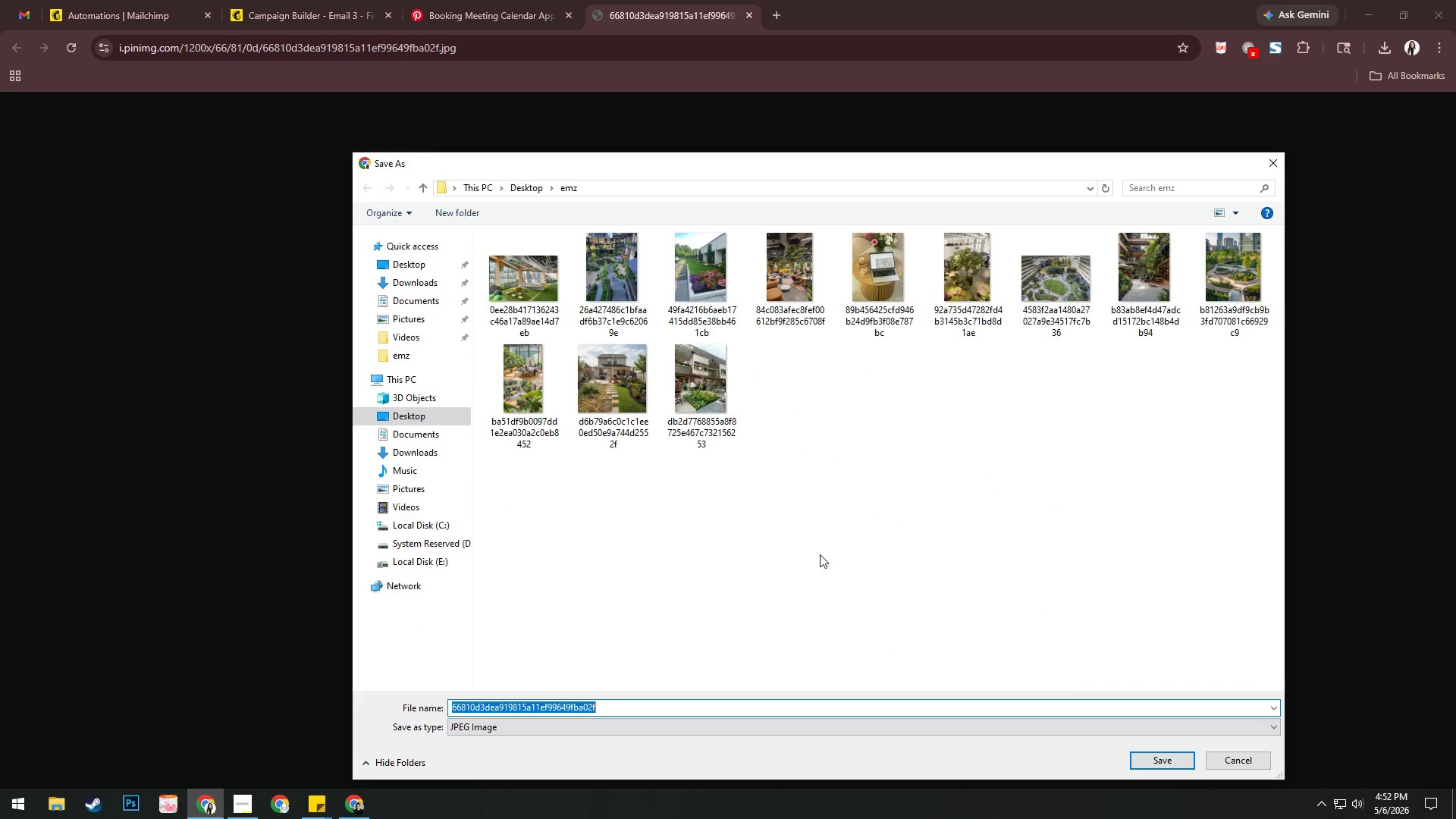 
left_click([1173, 764])
 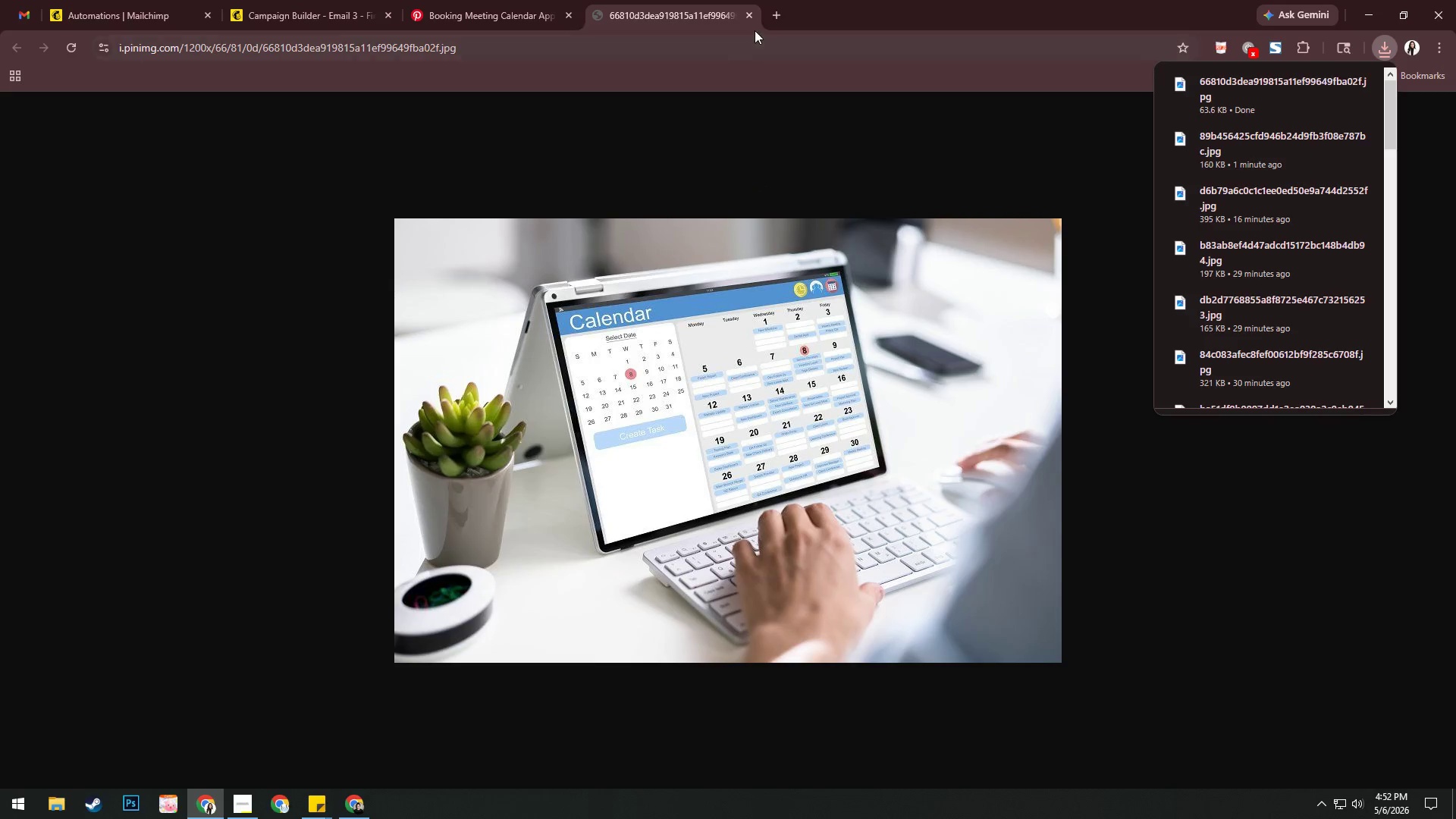 
left_click([749, 21])
 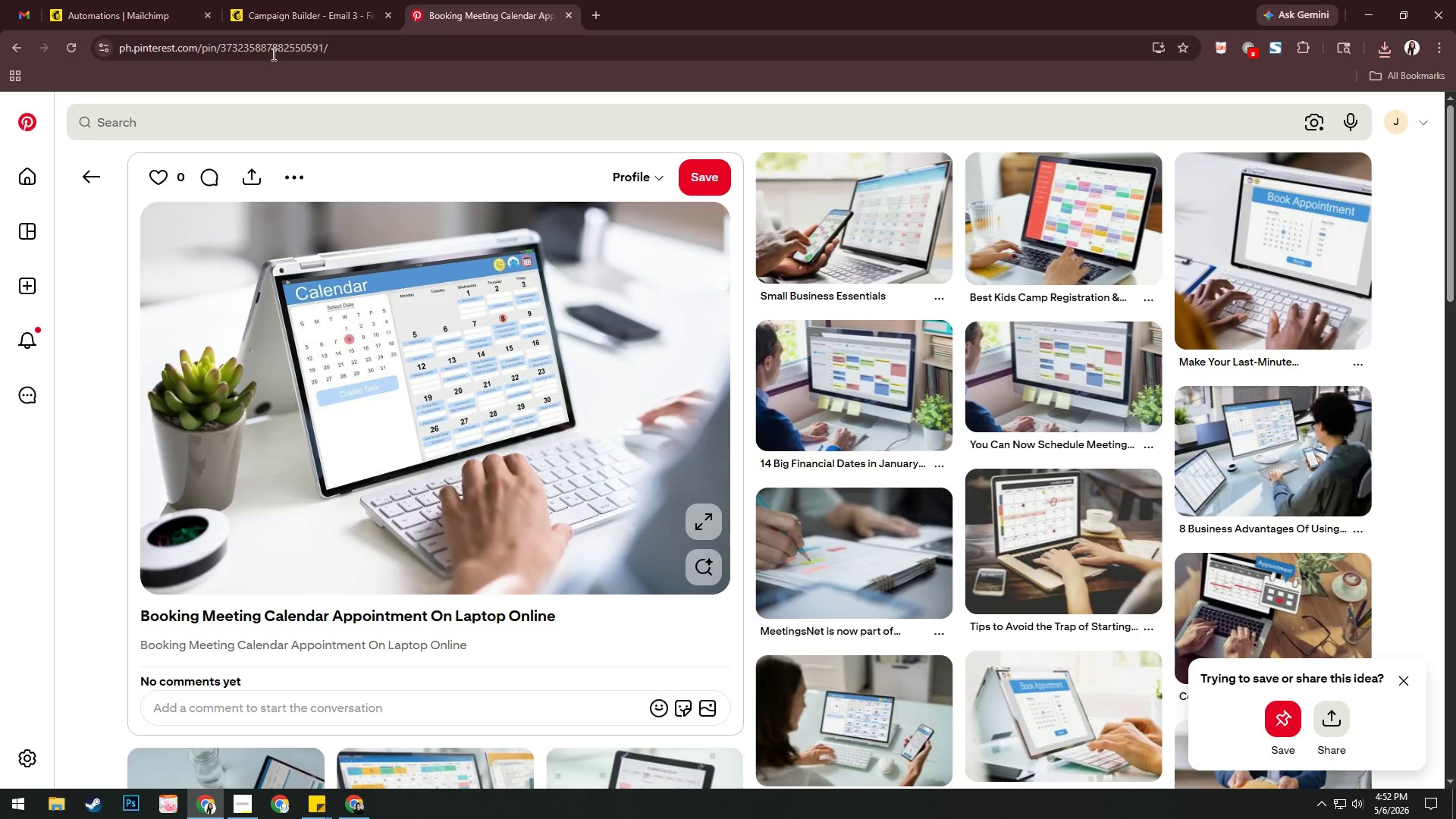 
left_click([333, 0])
 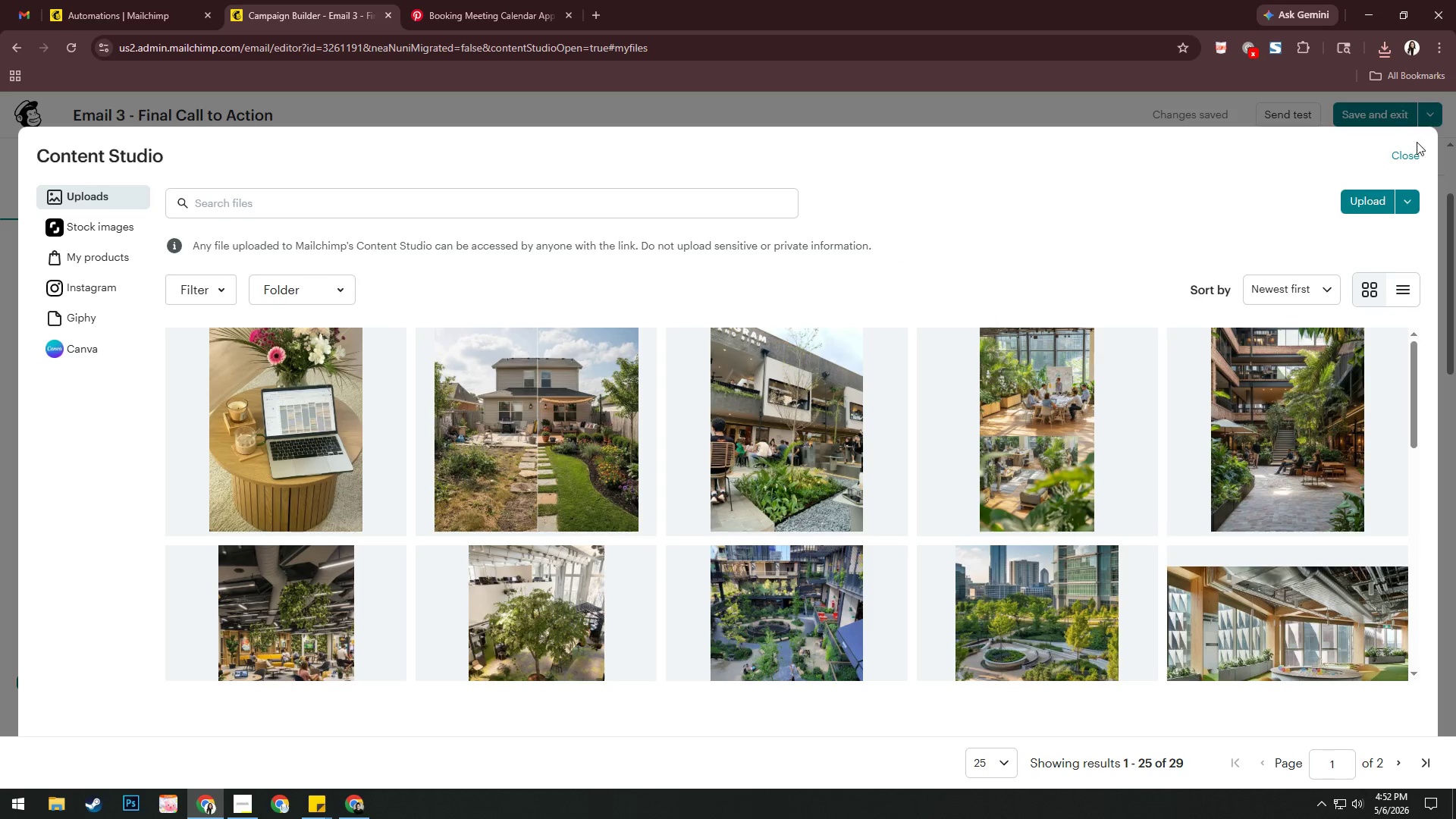 
left_click([1370, 199])
 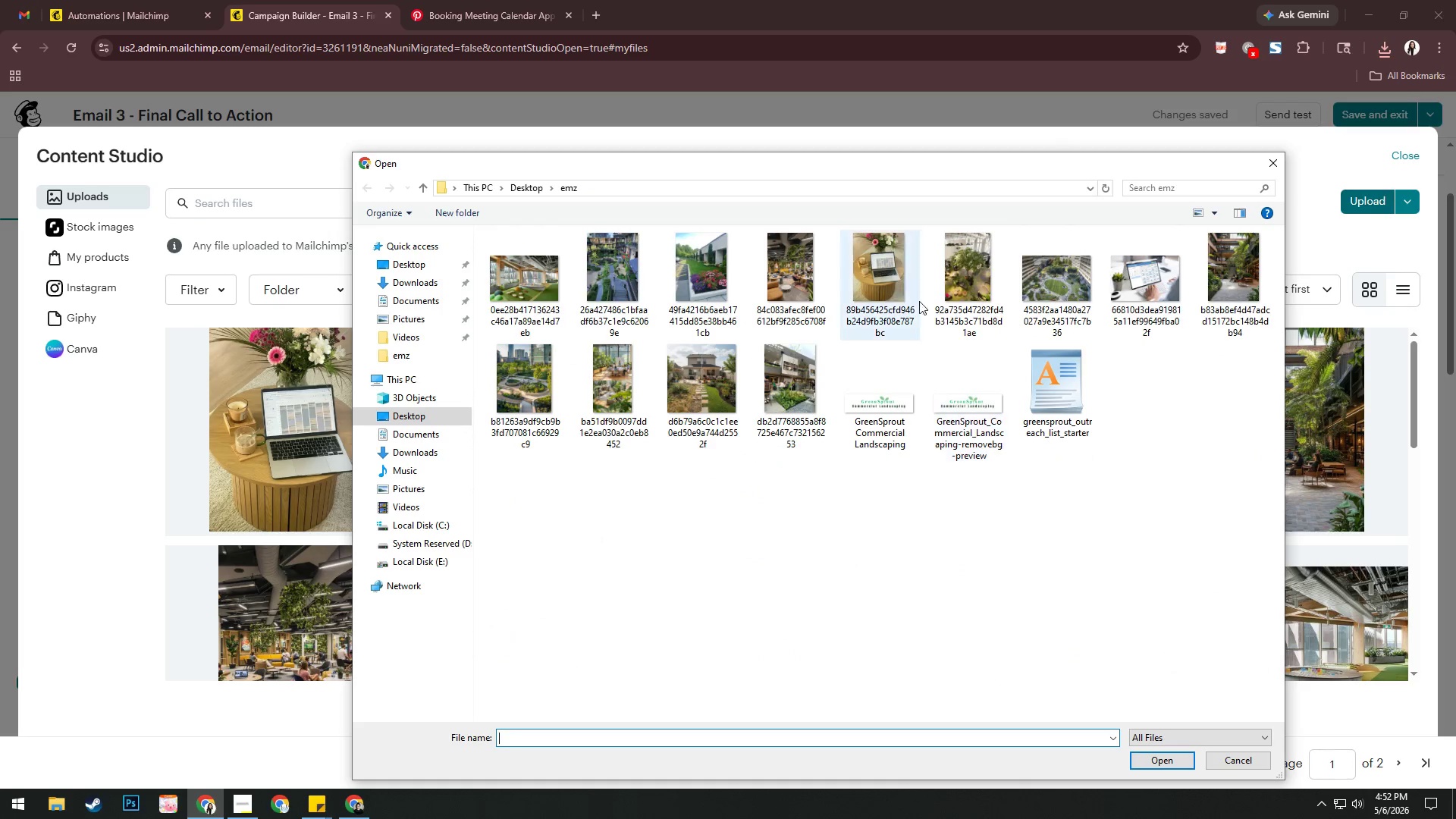 
left_click([1143, 267])
 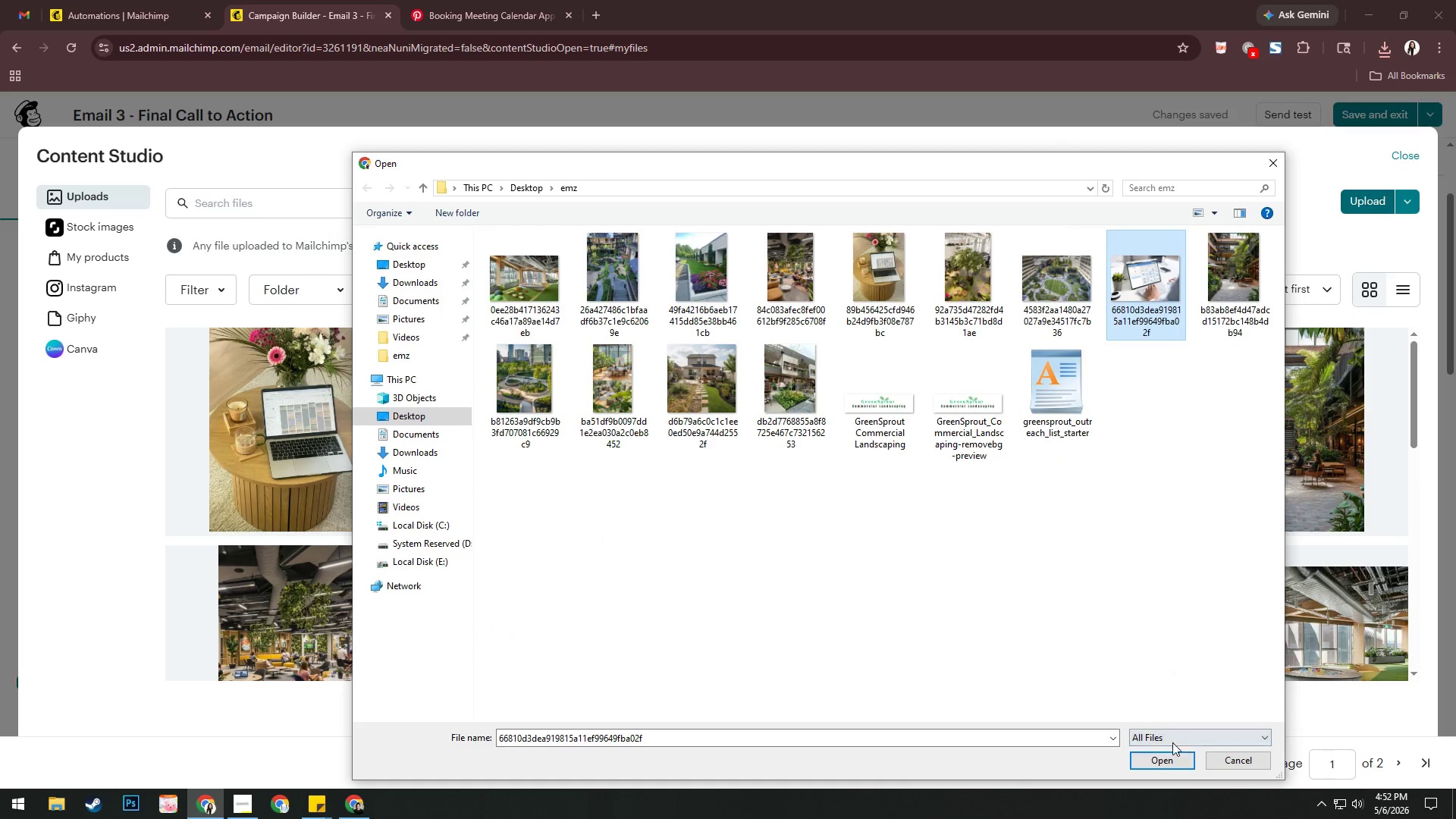 
left_click([1163, 760])
 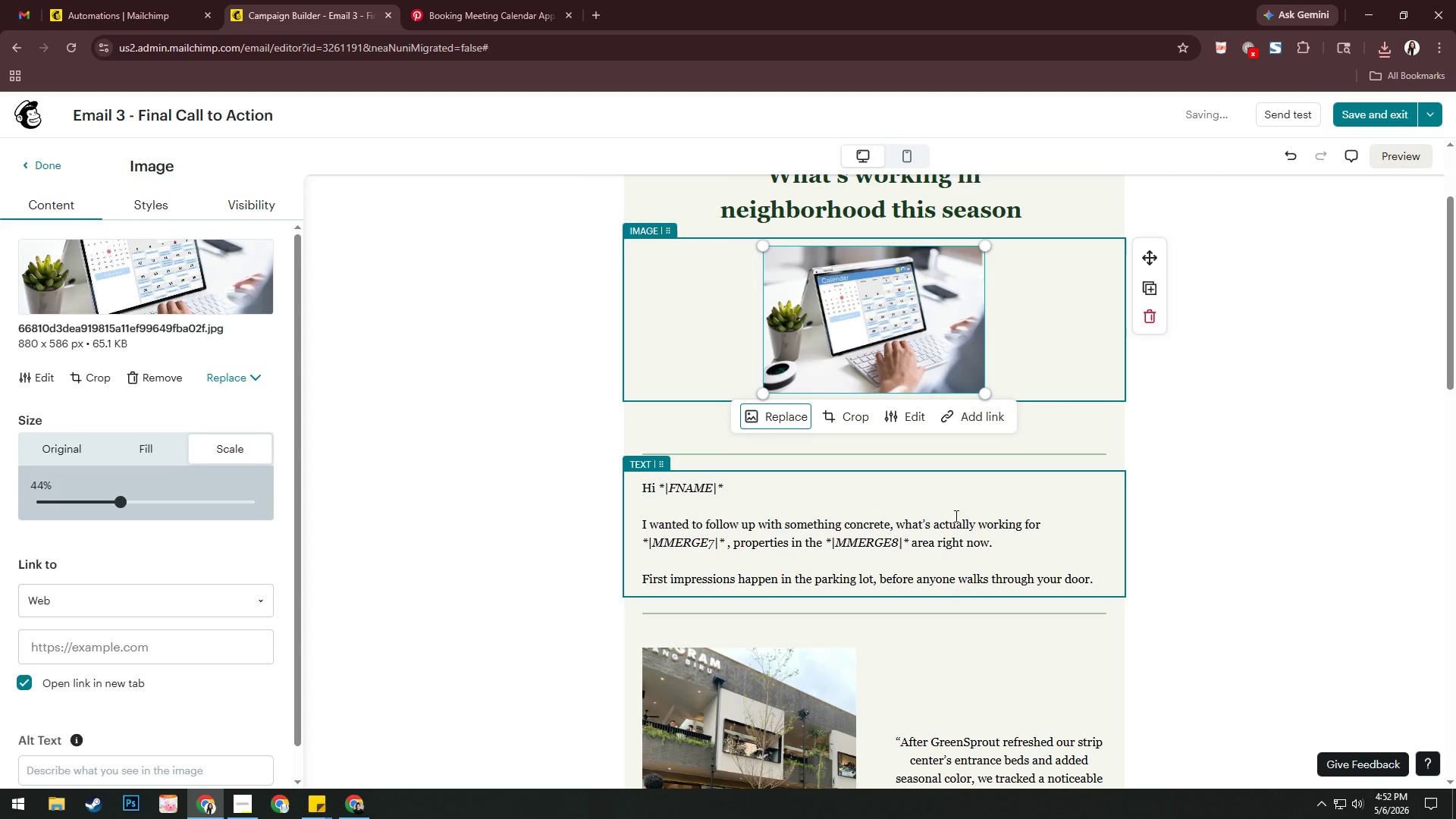 
wait(6.17)
 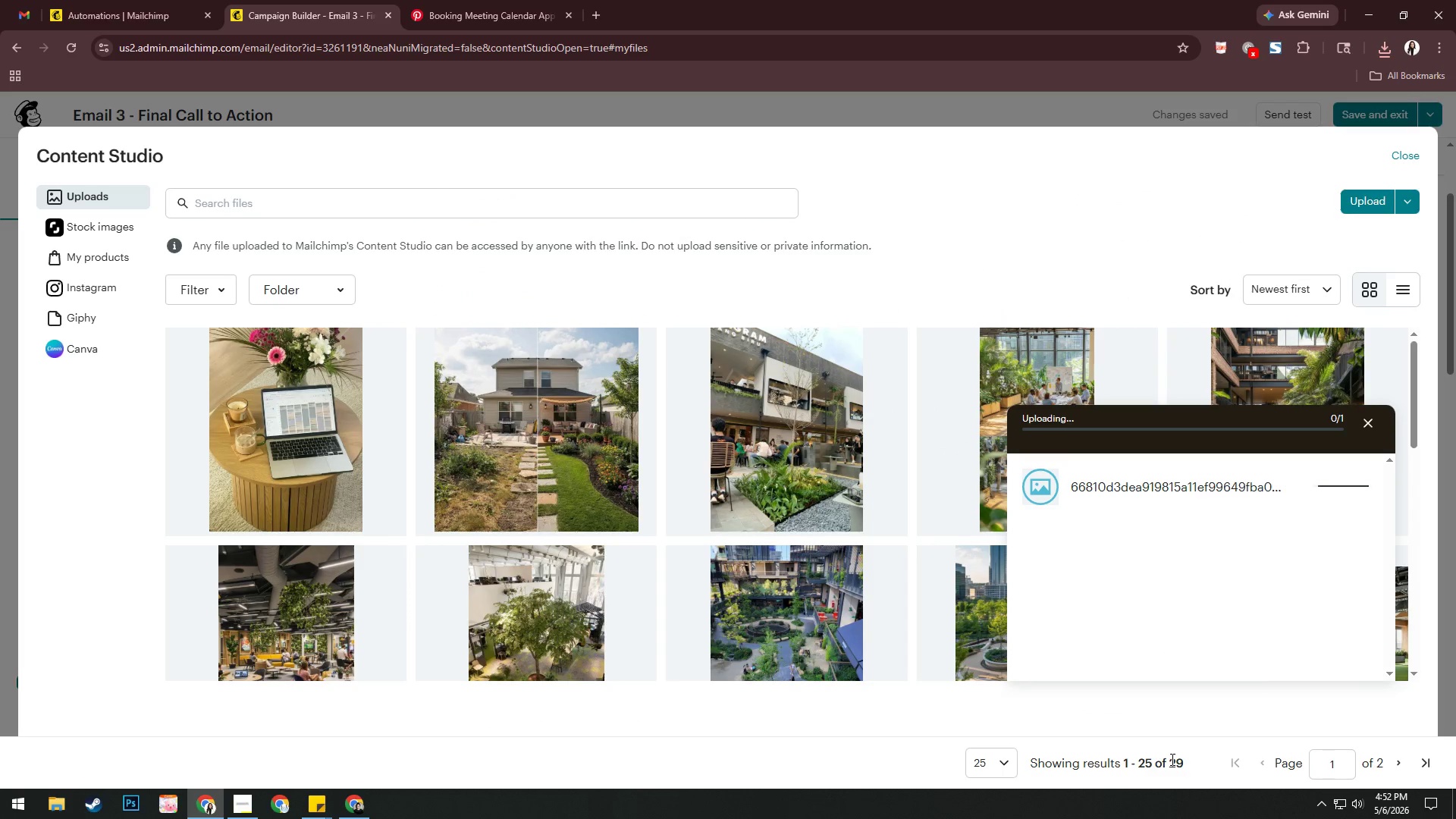 
left_click_drag(start_coordinate=[128, 501], to_coordinate=[227, 511])
 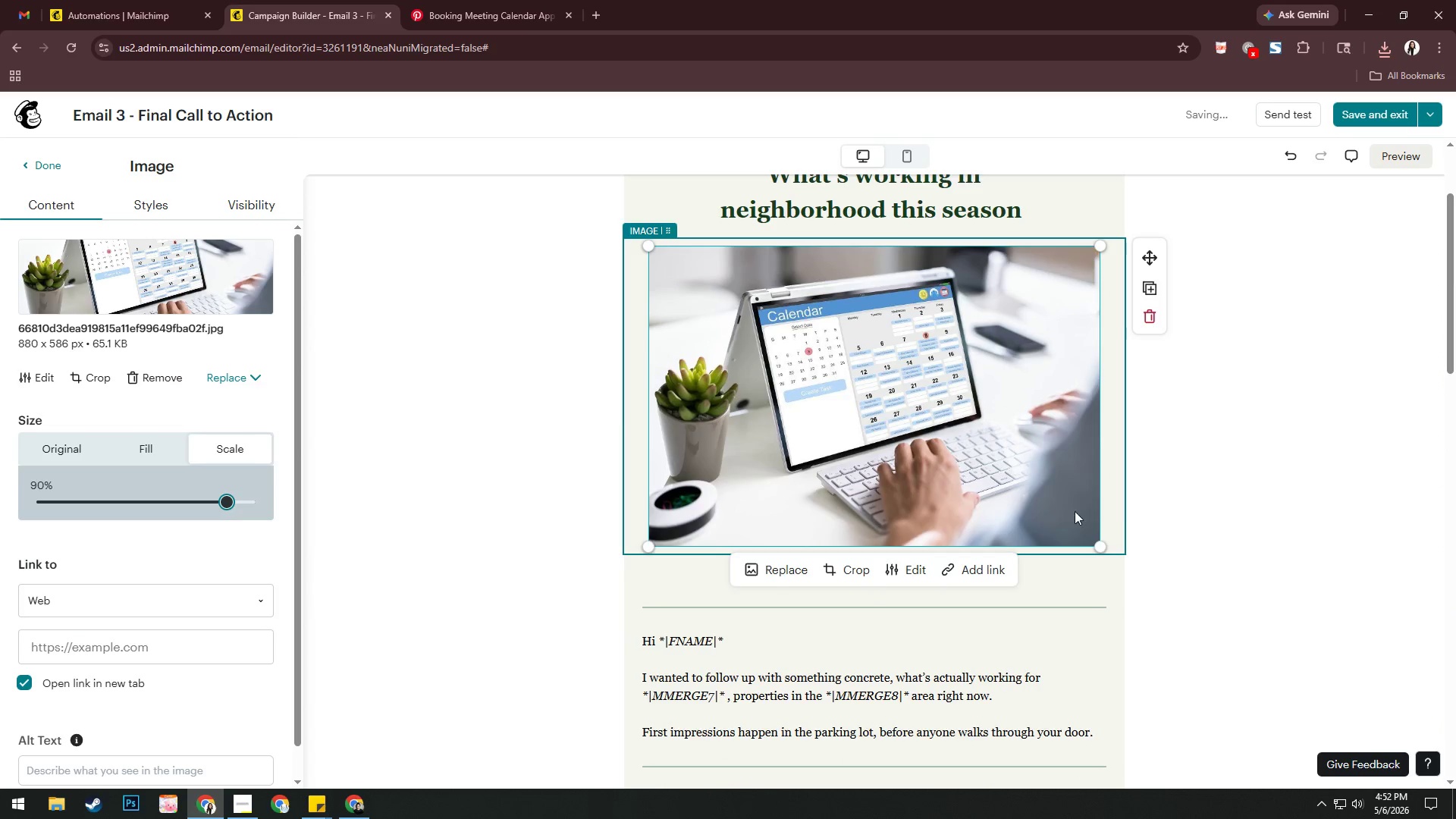 
left_click([1168, 514])
 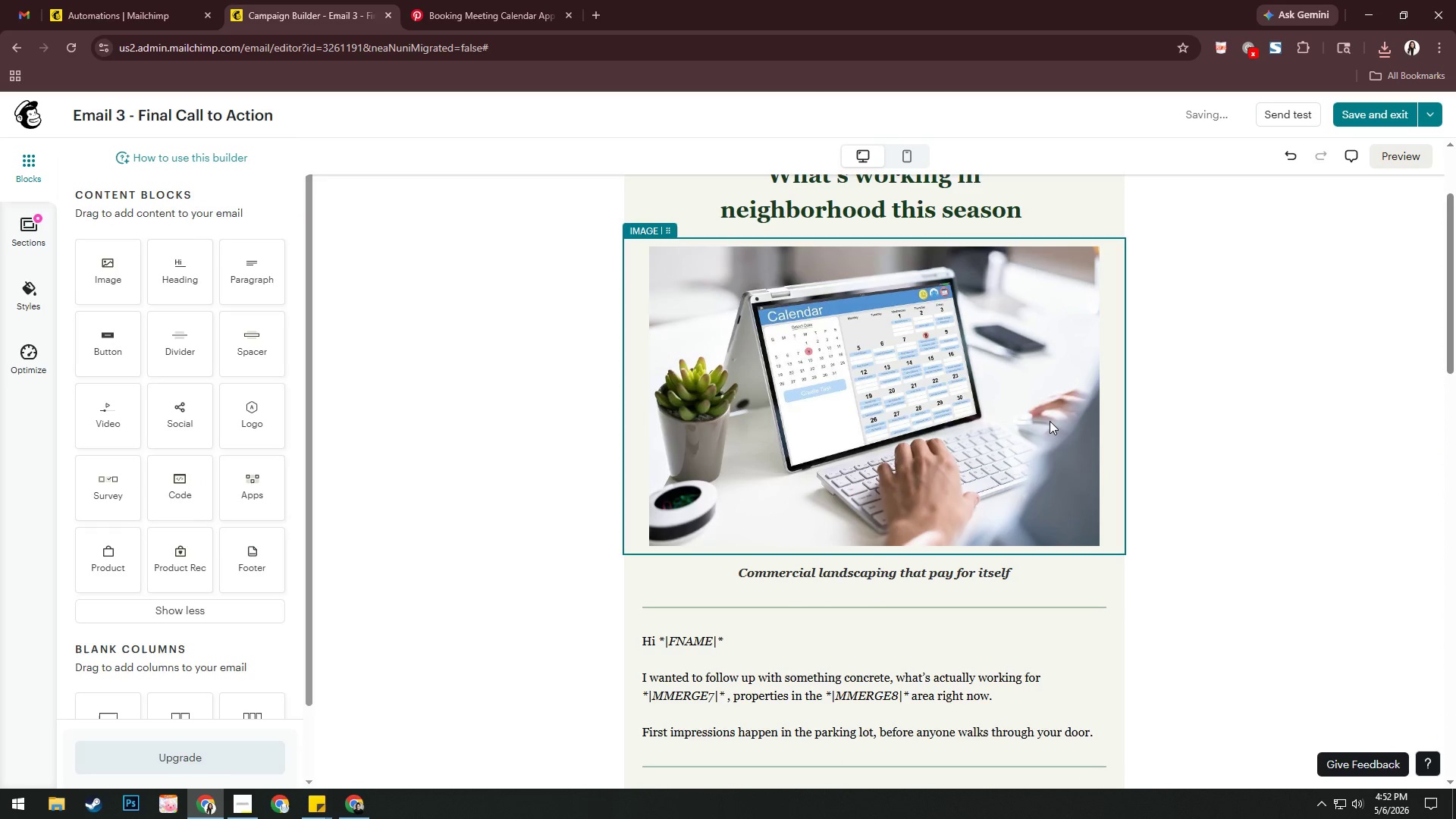 
scroll: coordinate [1050, 422], scroll_direction: up, amount: 2.0
 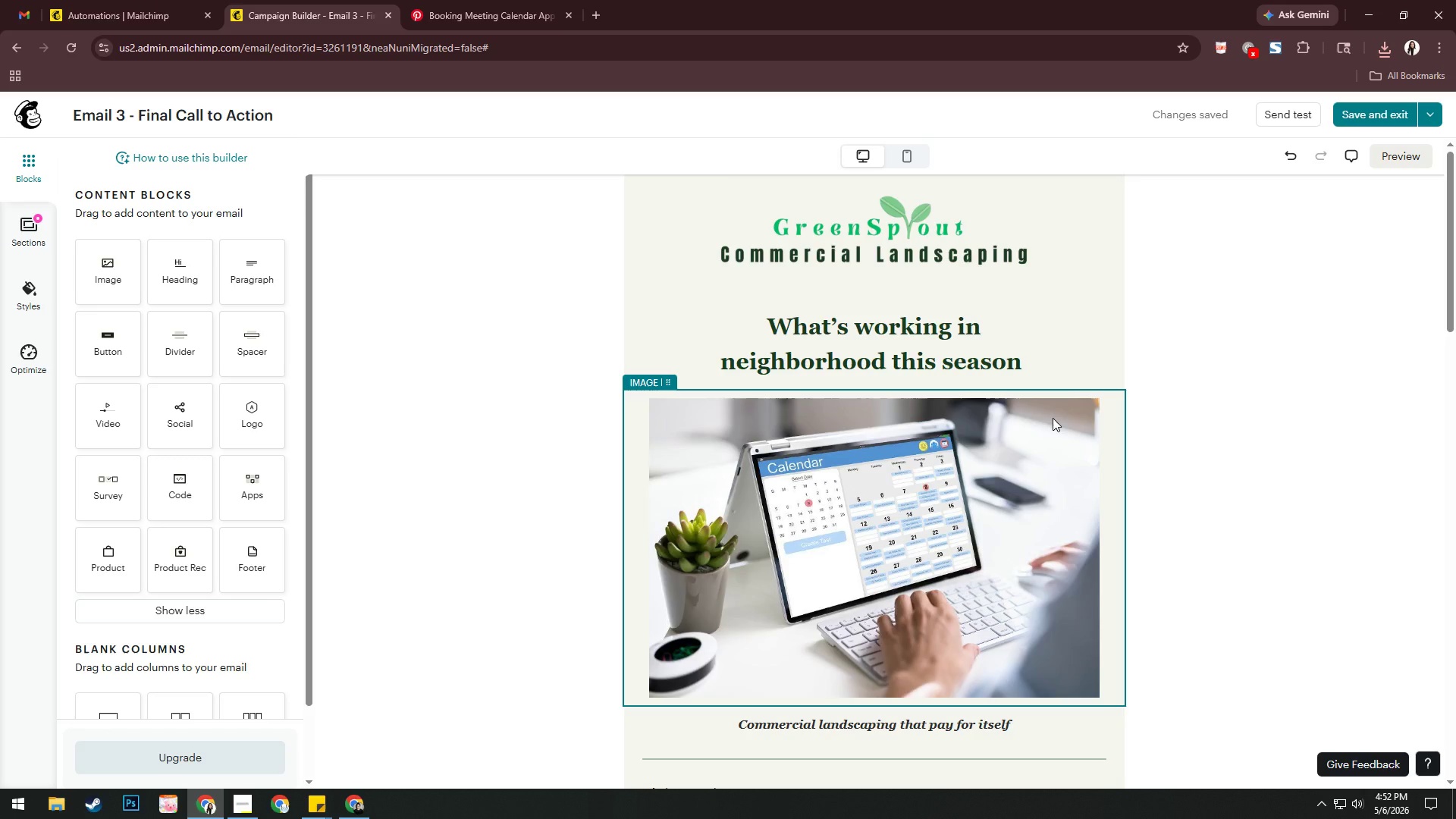 
wait(17.75)
 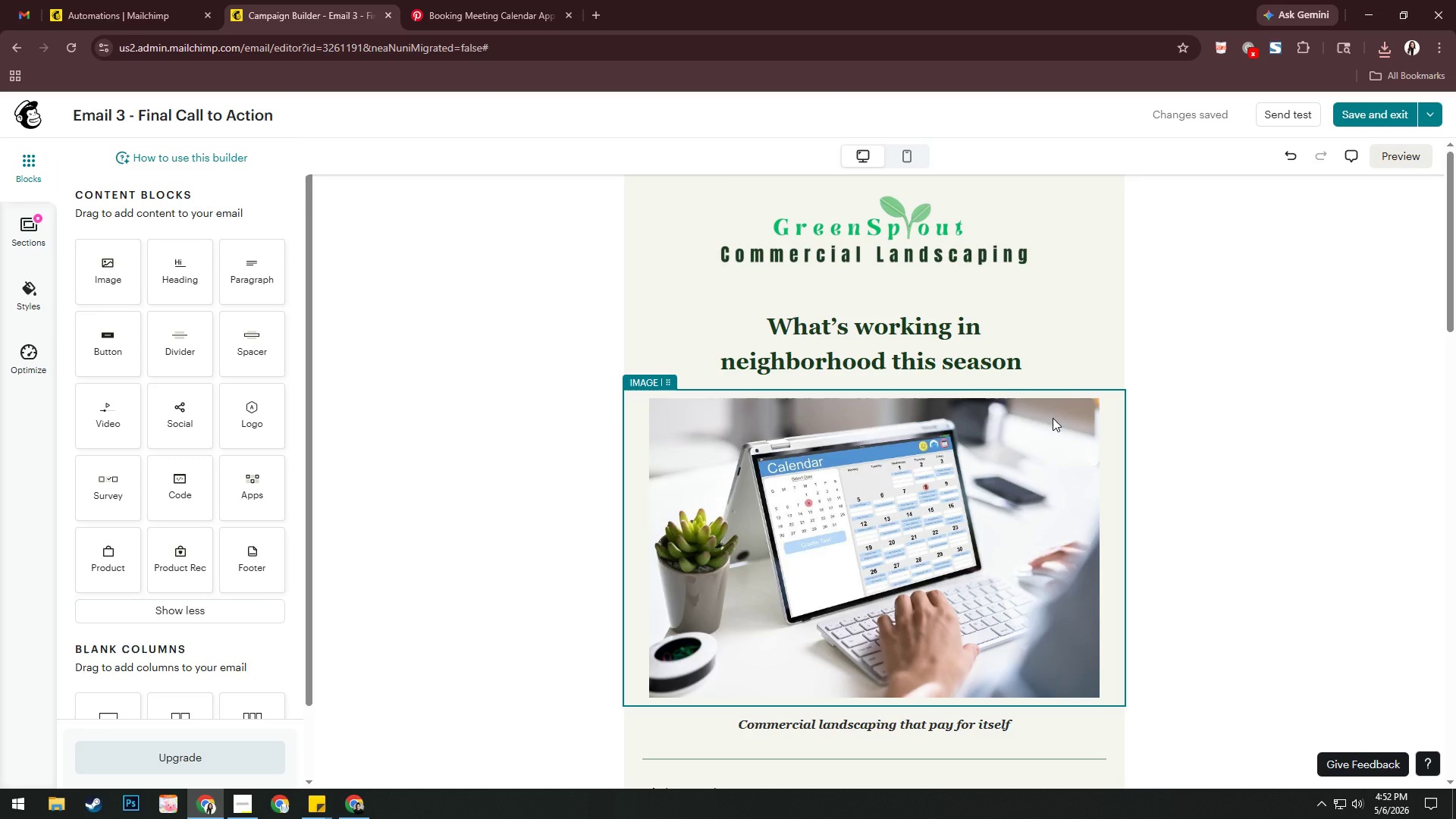 
left_click([990, 341])
 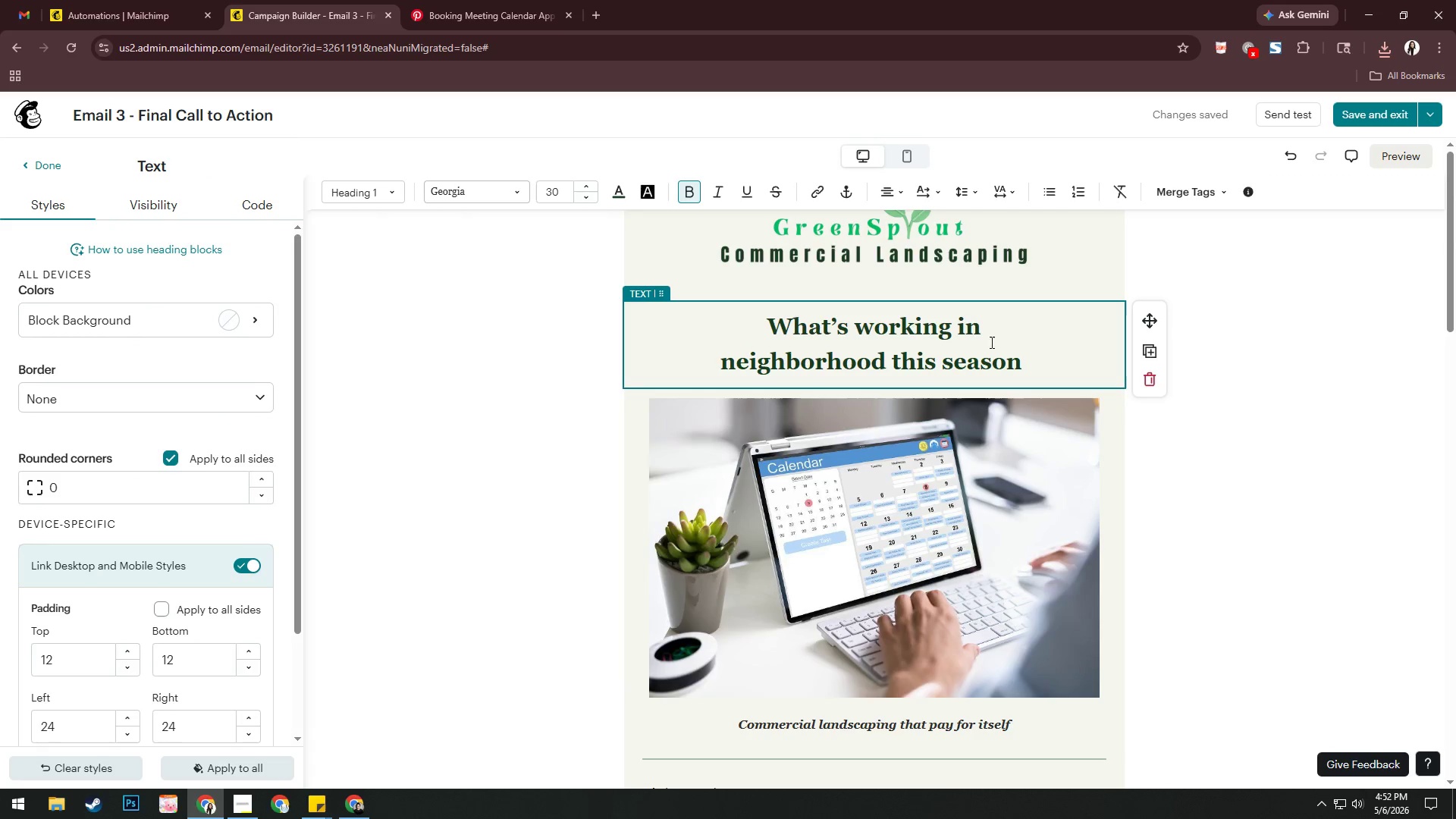 
left_click_drag(start_coordinate=[802, 319], to_coordinate=[1158, 418])
 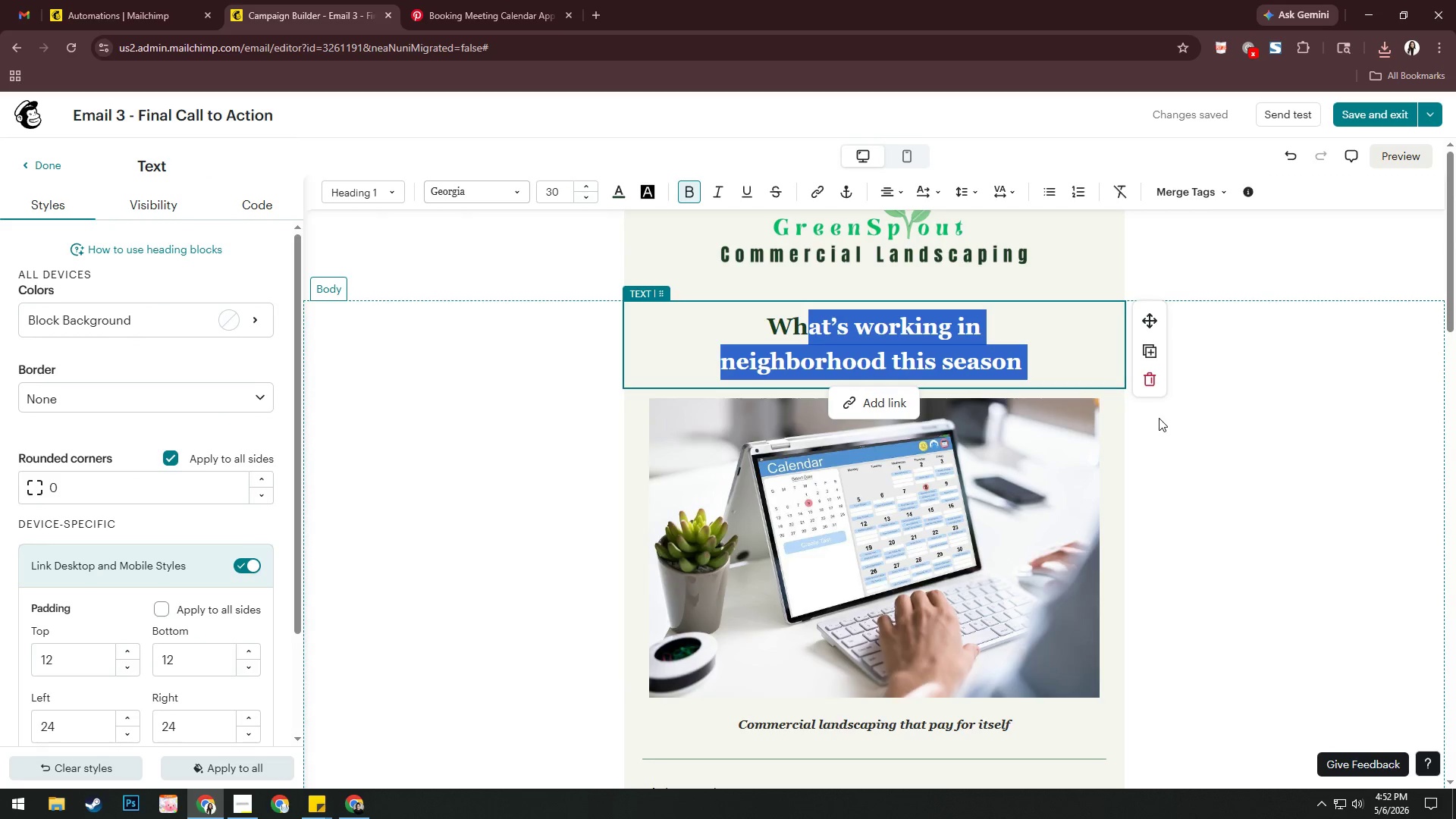 
key(Backspace)
 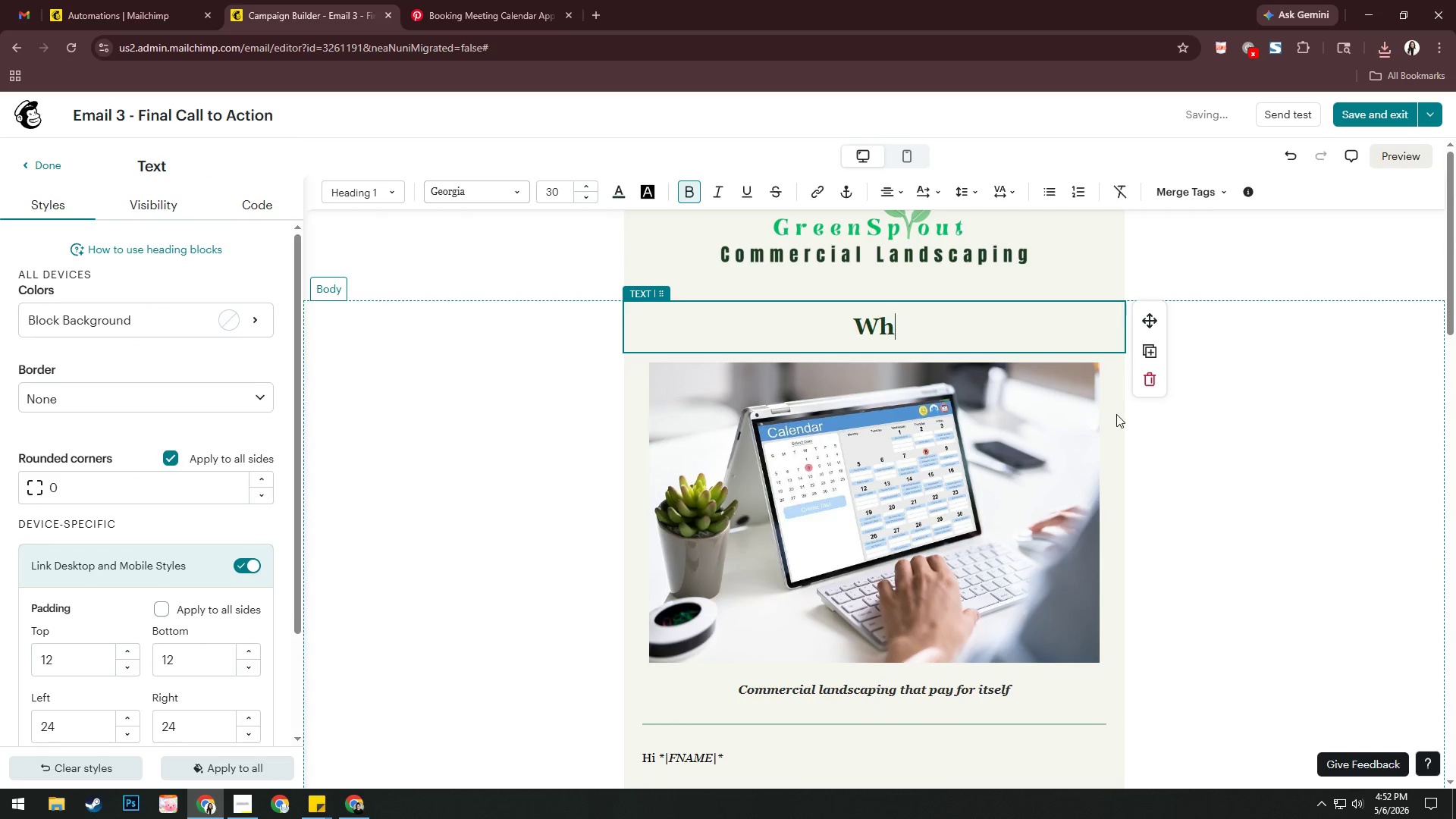 
key(Backspace)
 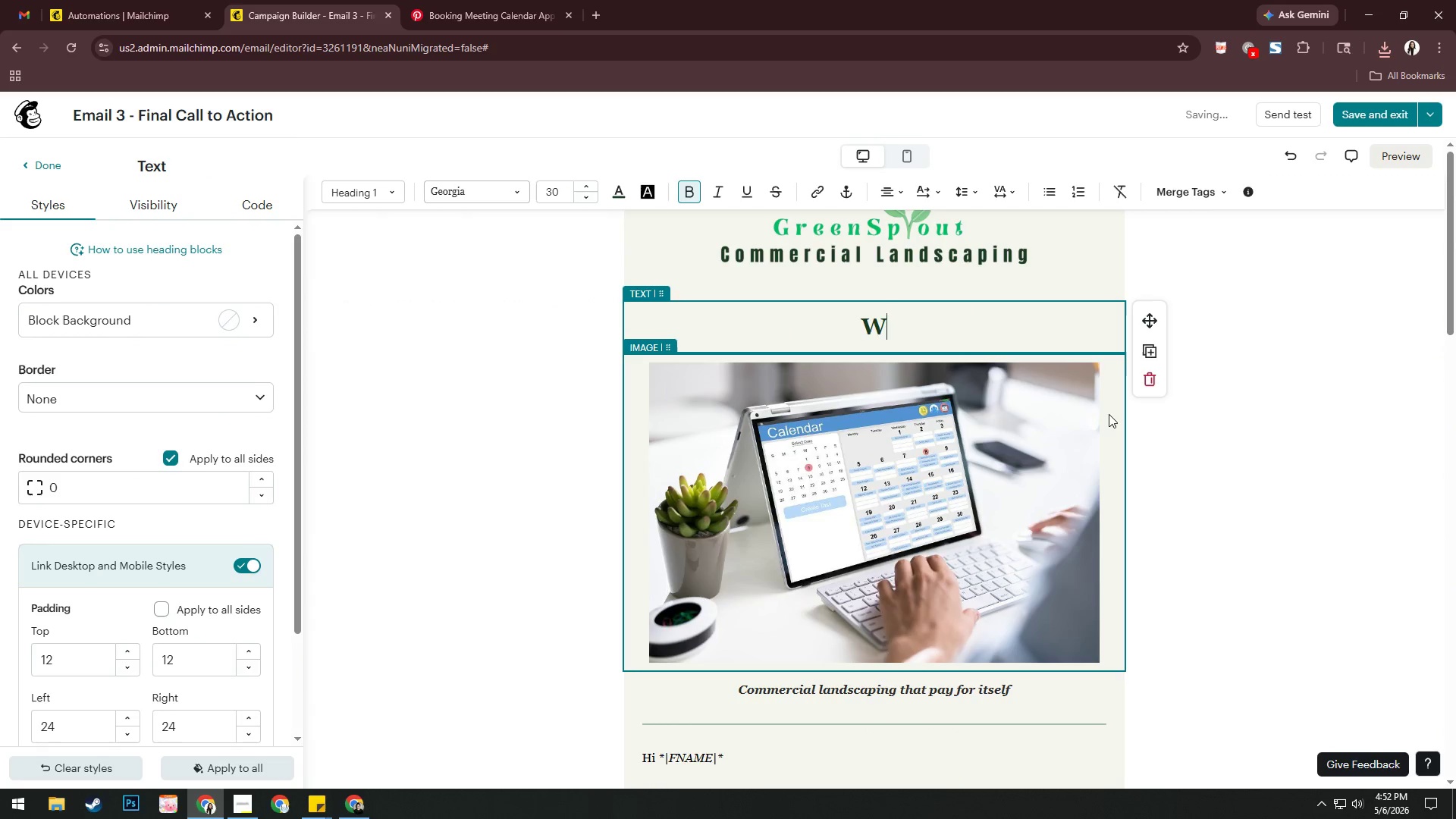 
key(Backspace)
type(Spring booking)
 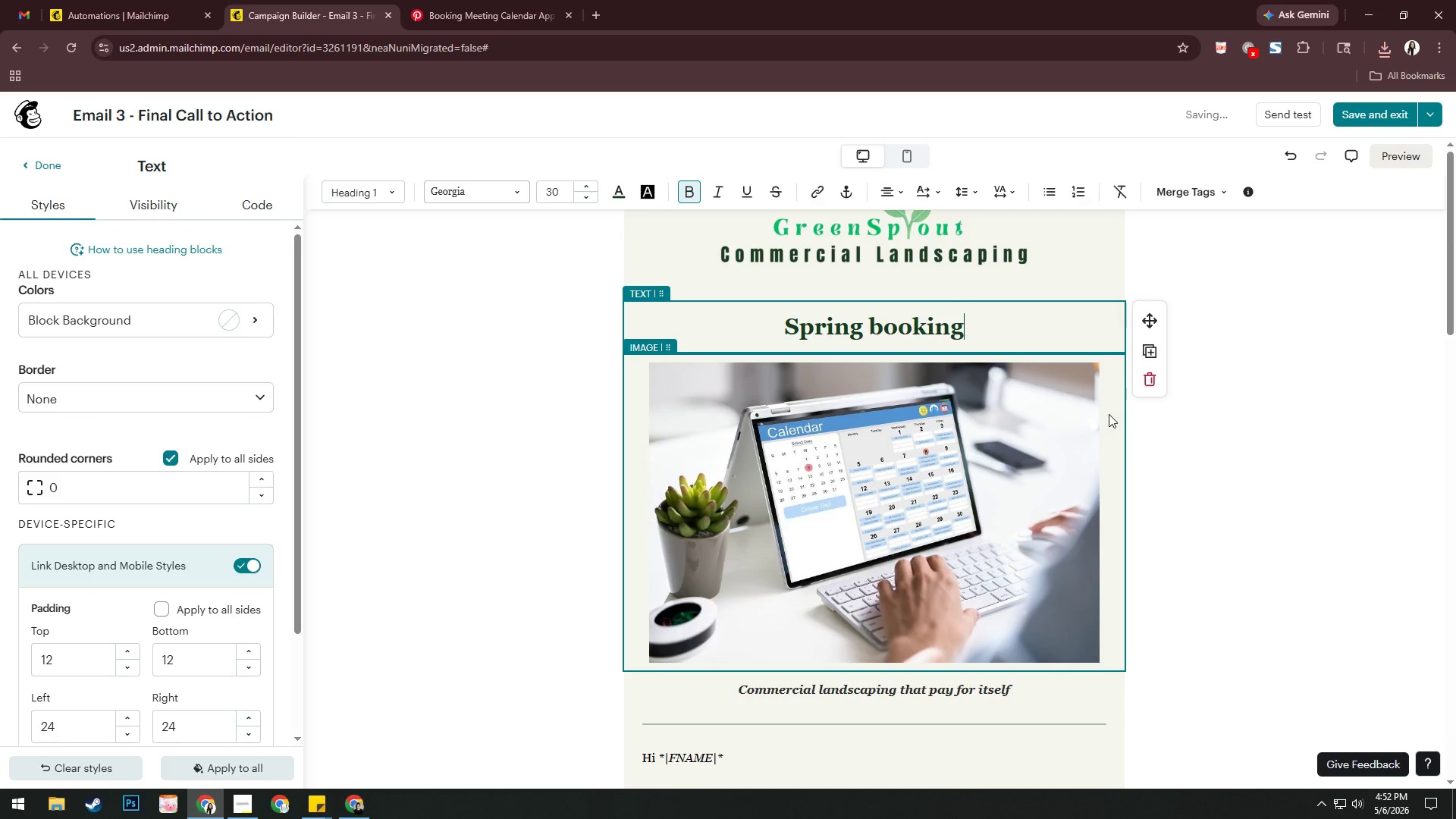 
key(Space)
 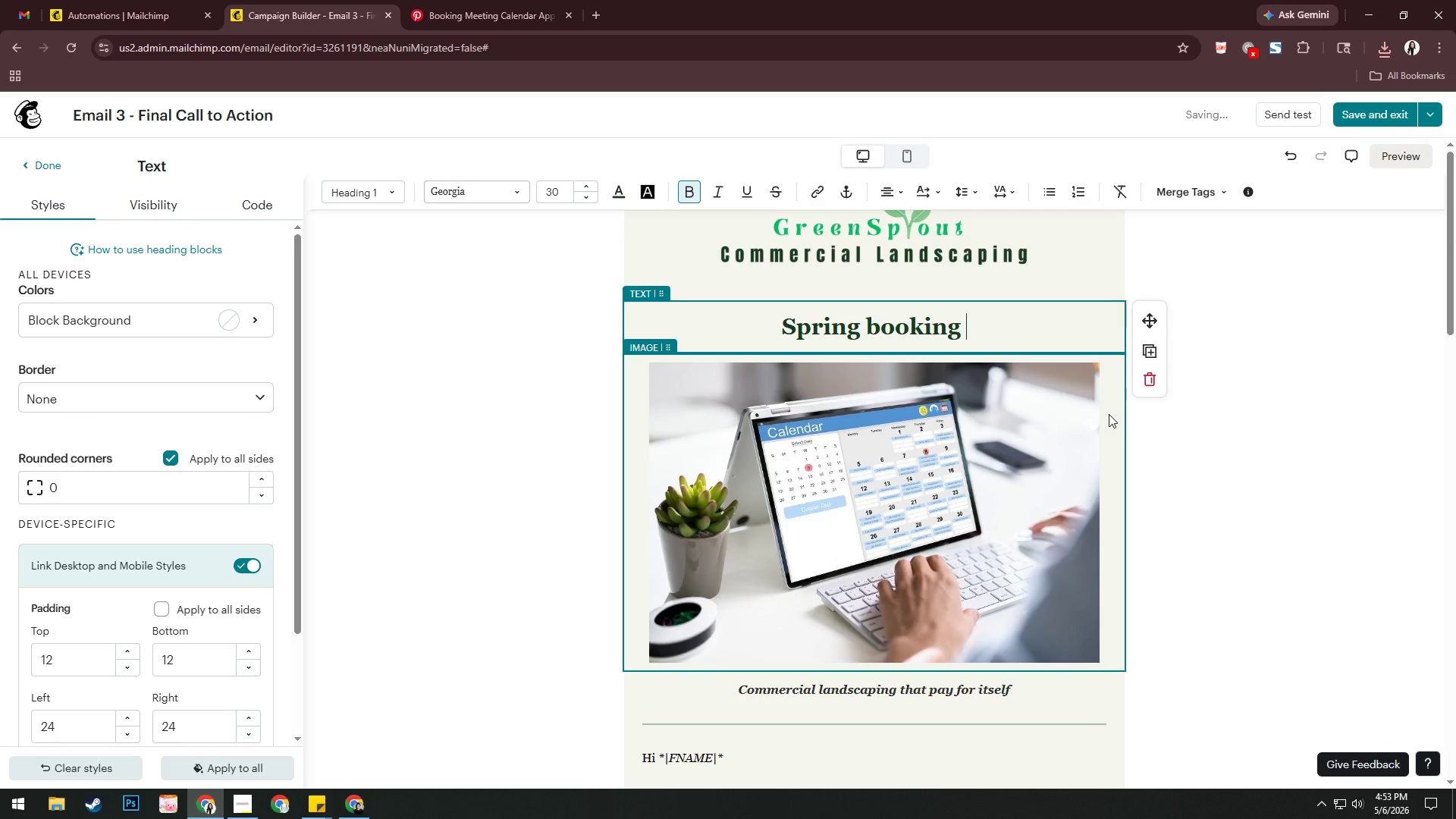 
type(lots)
key(Backspace)
key(Backspace)
key(Backspace)
key(Backspace)
 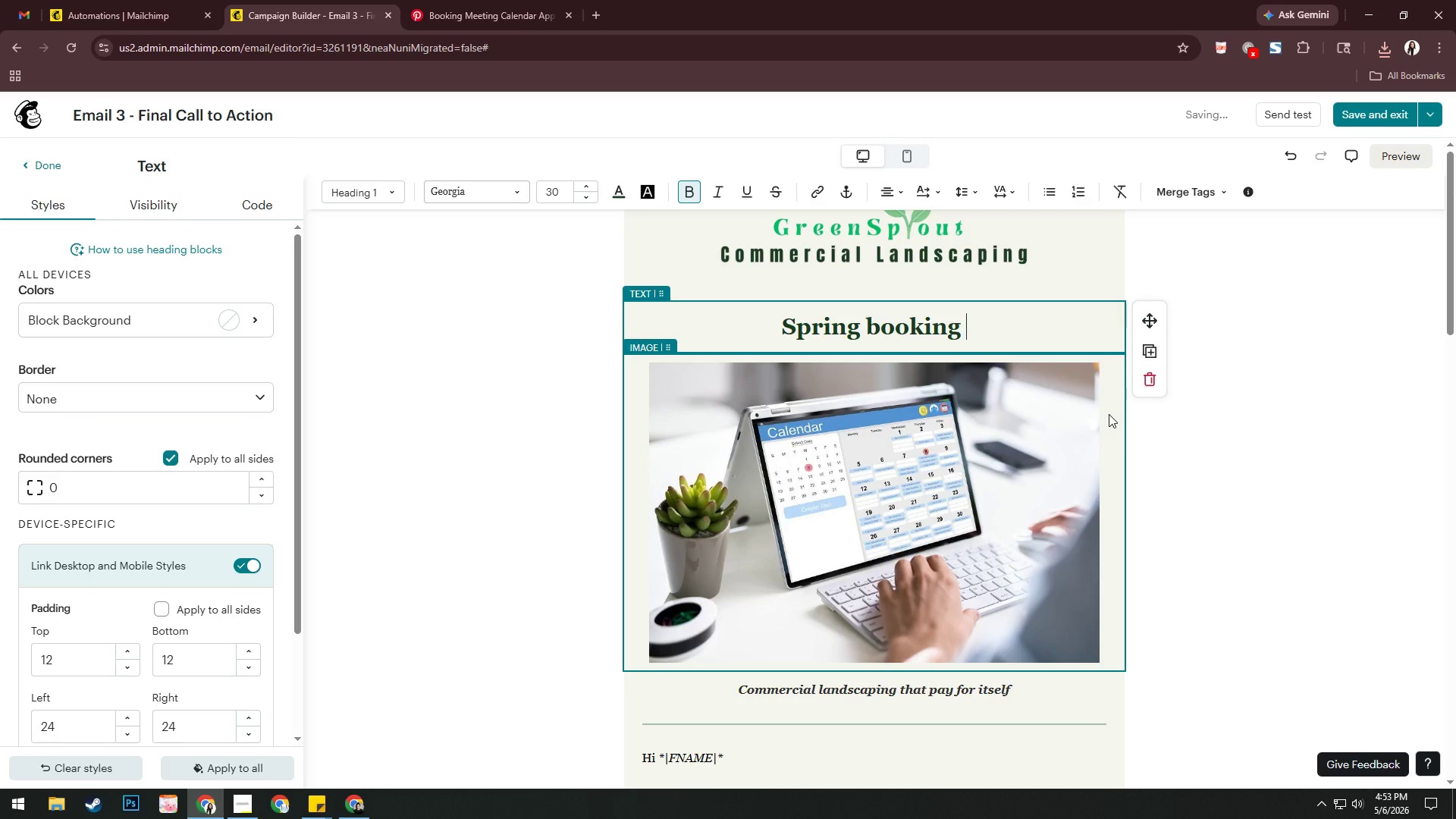 
type(slots are filling ast, act now!)
 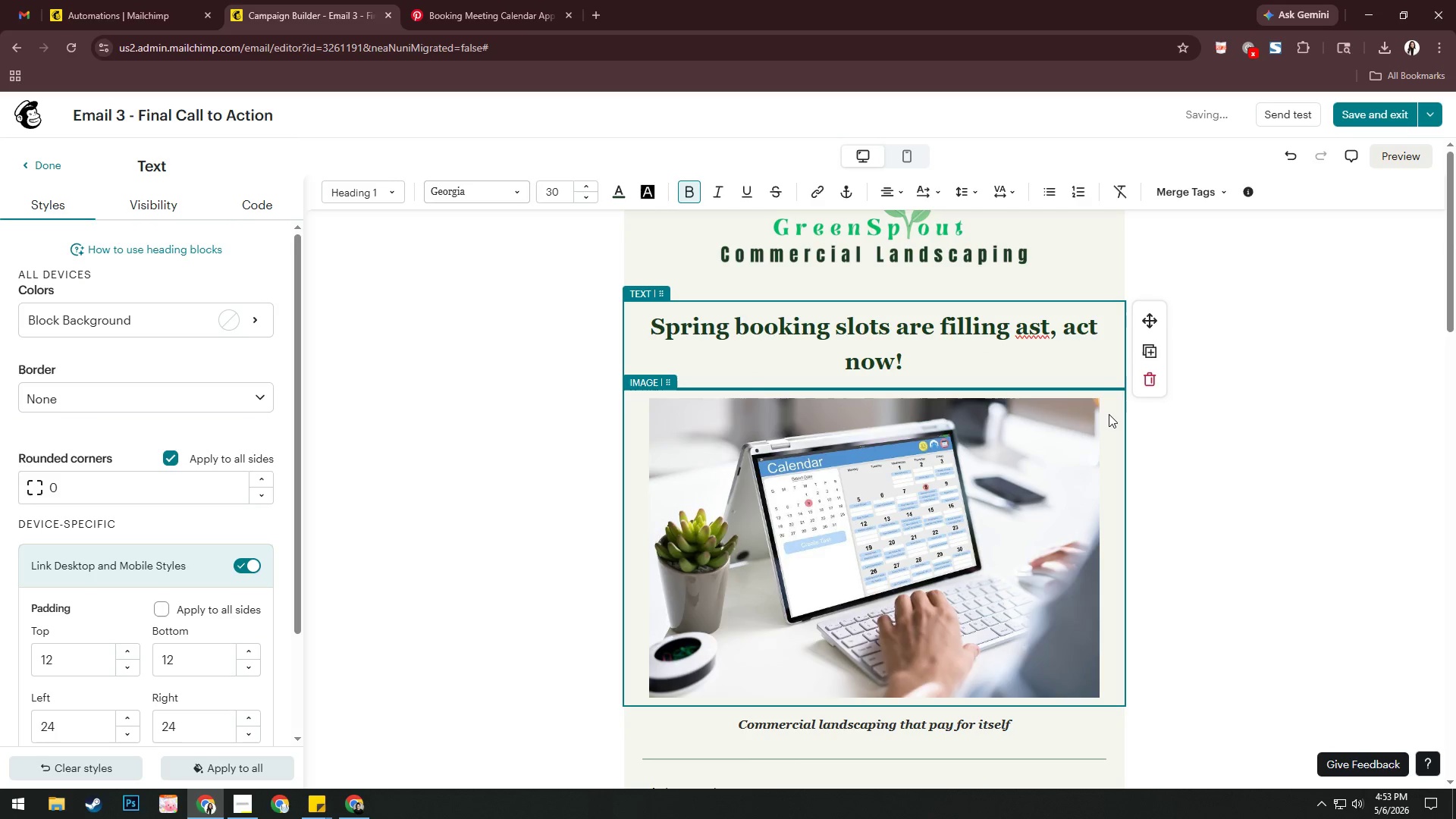 
right_click([1034, 328])
 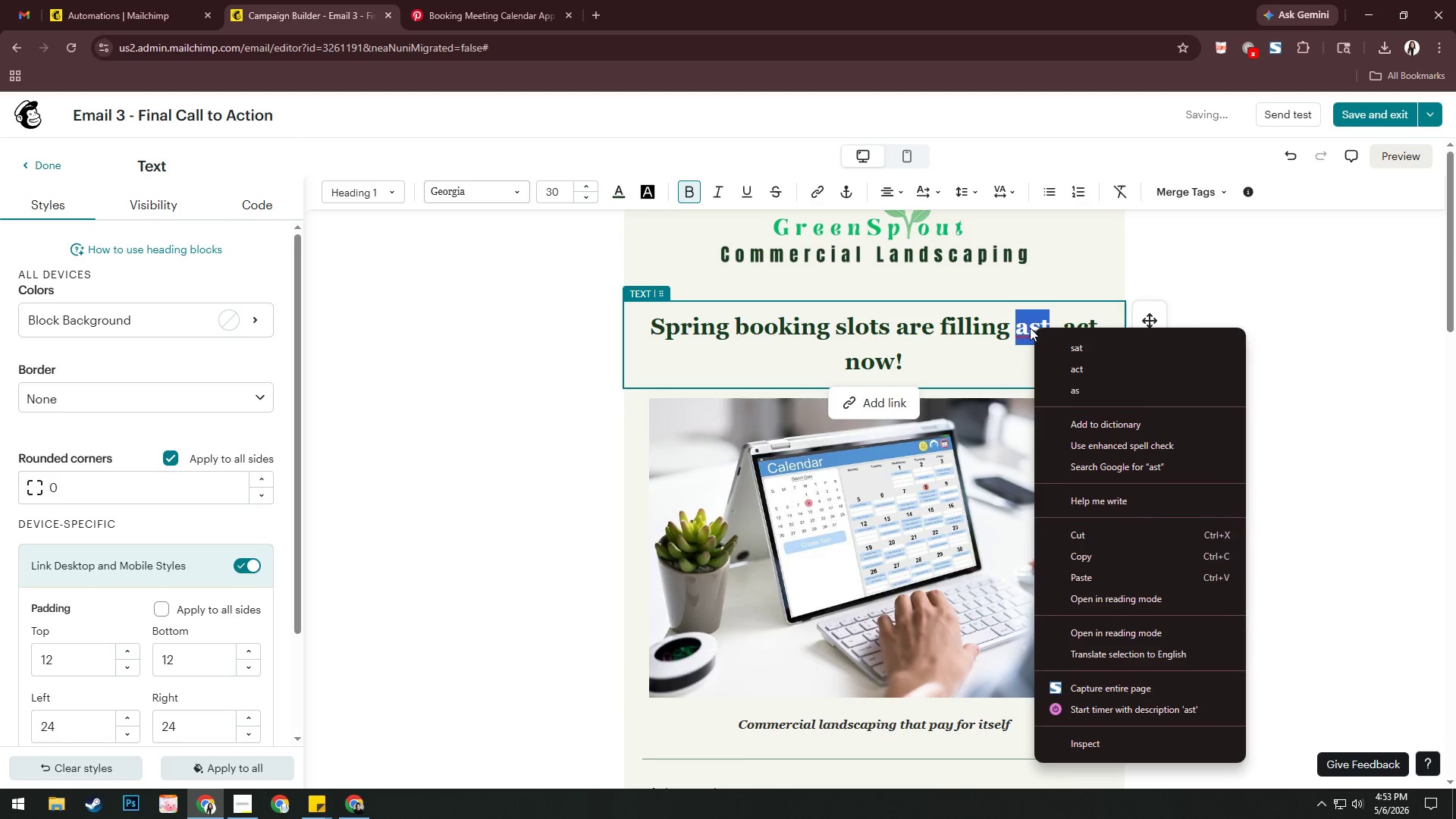 
left_click([1015, 326])
 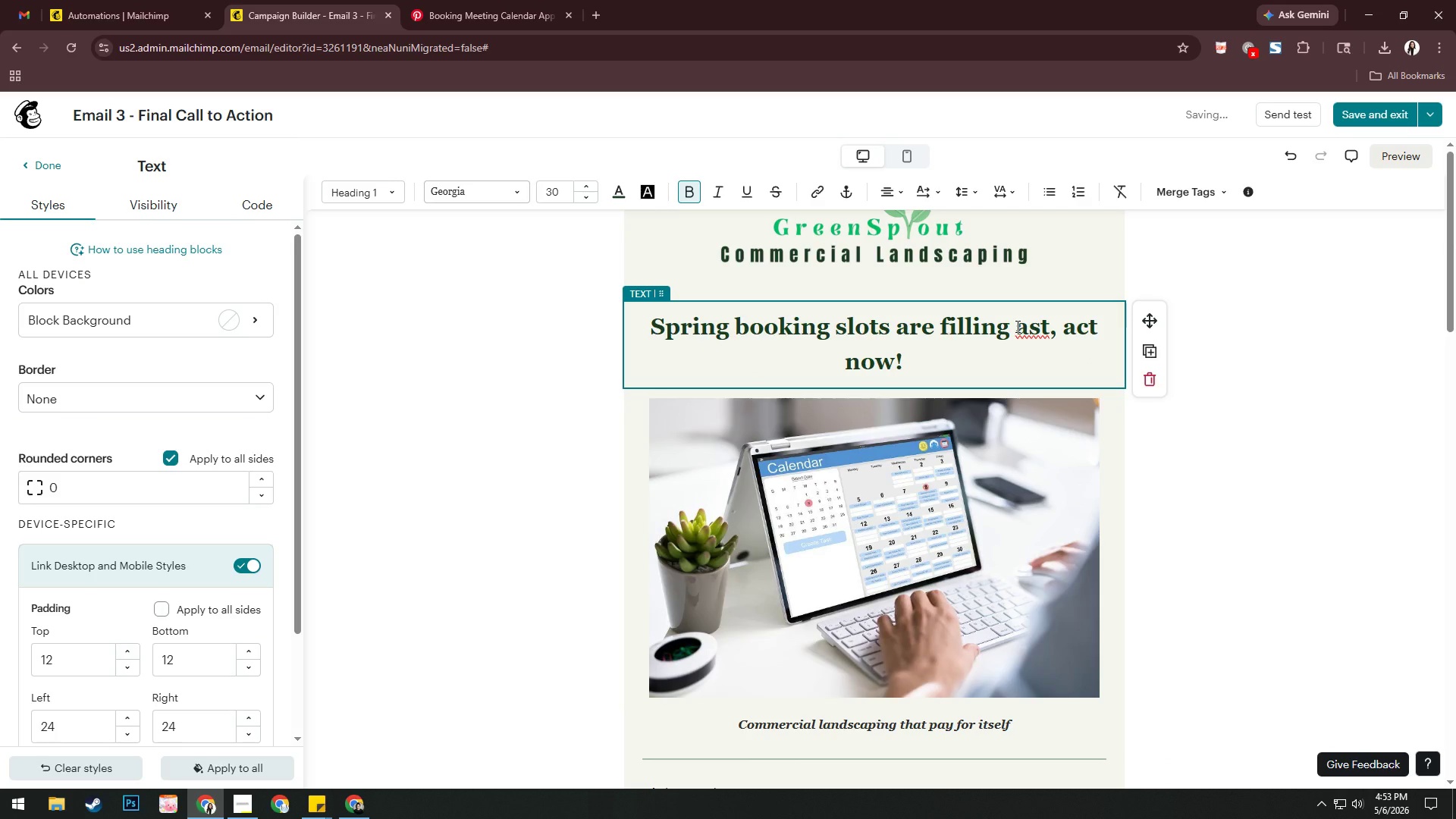 
key(F)
 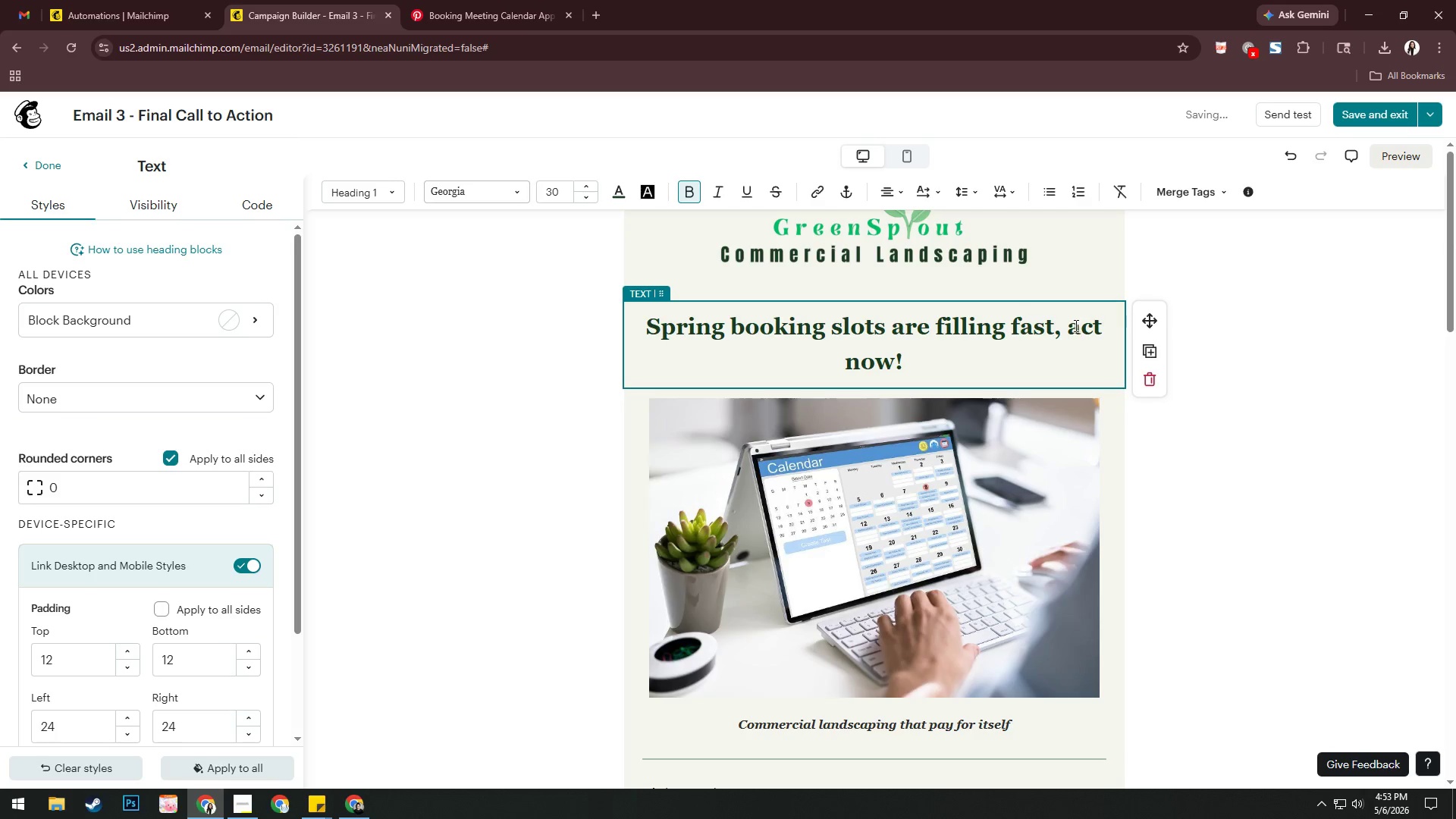 
left_click([1066, 326])
 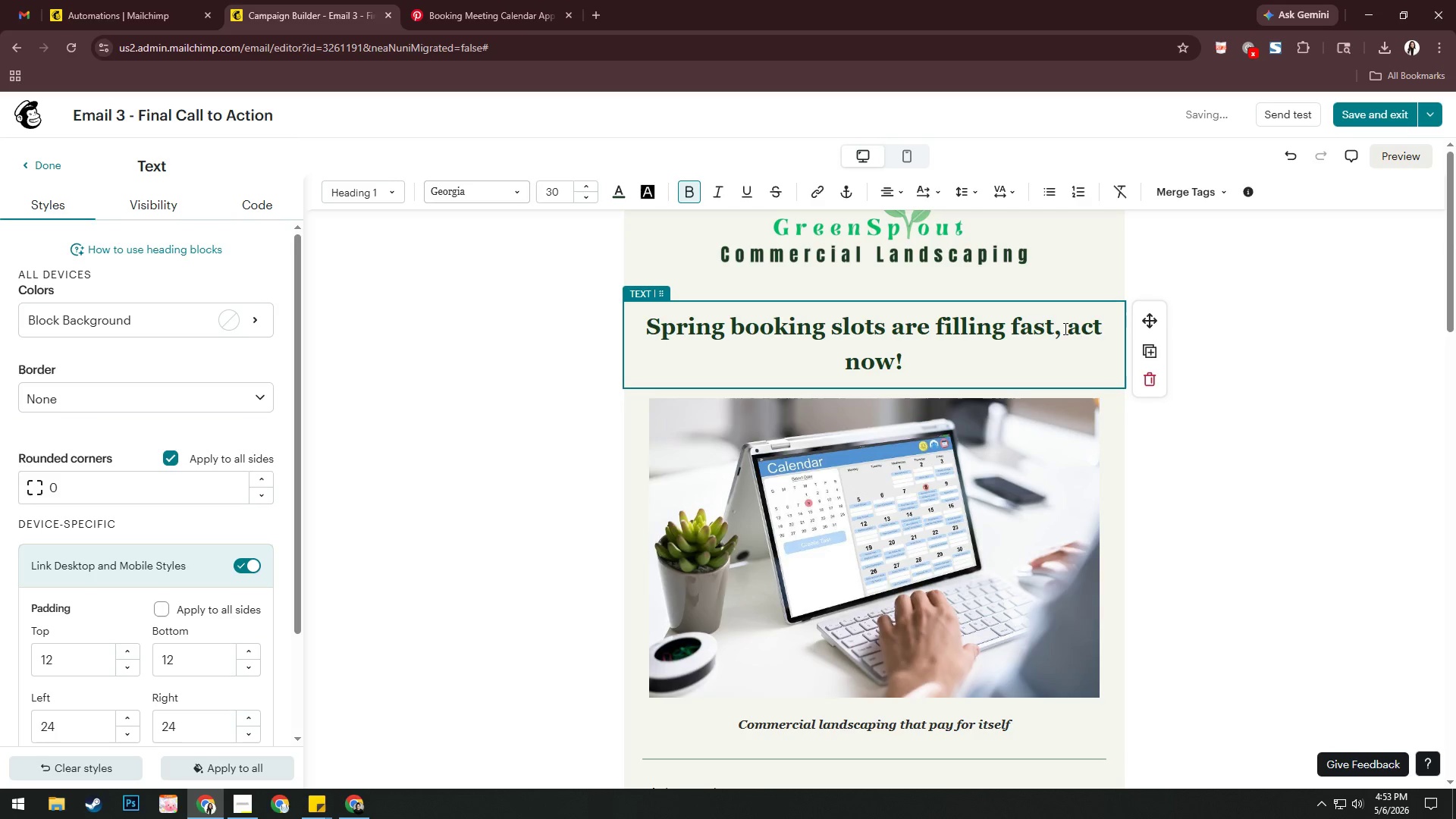 
key(Backspace)
 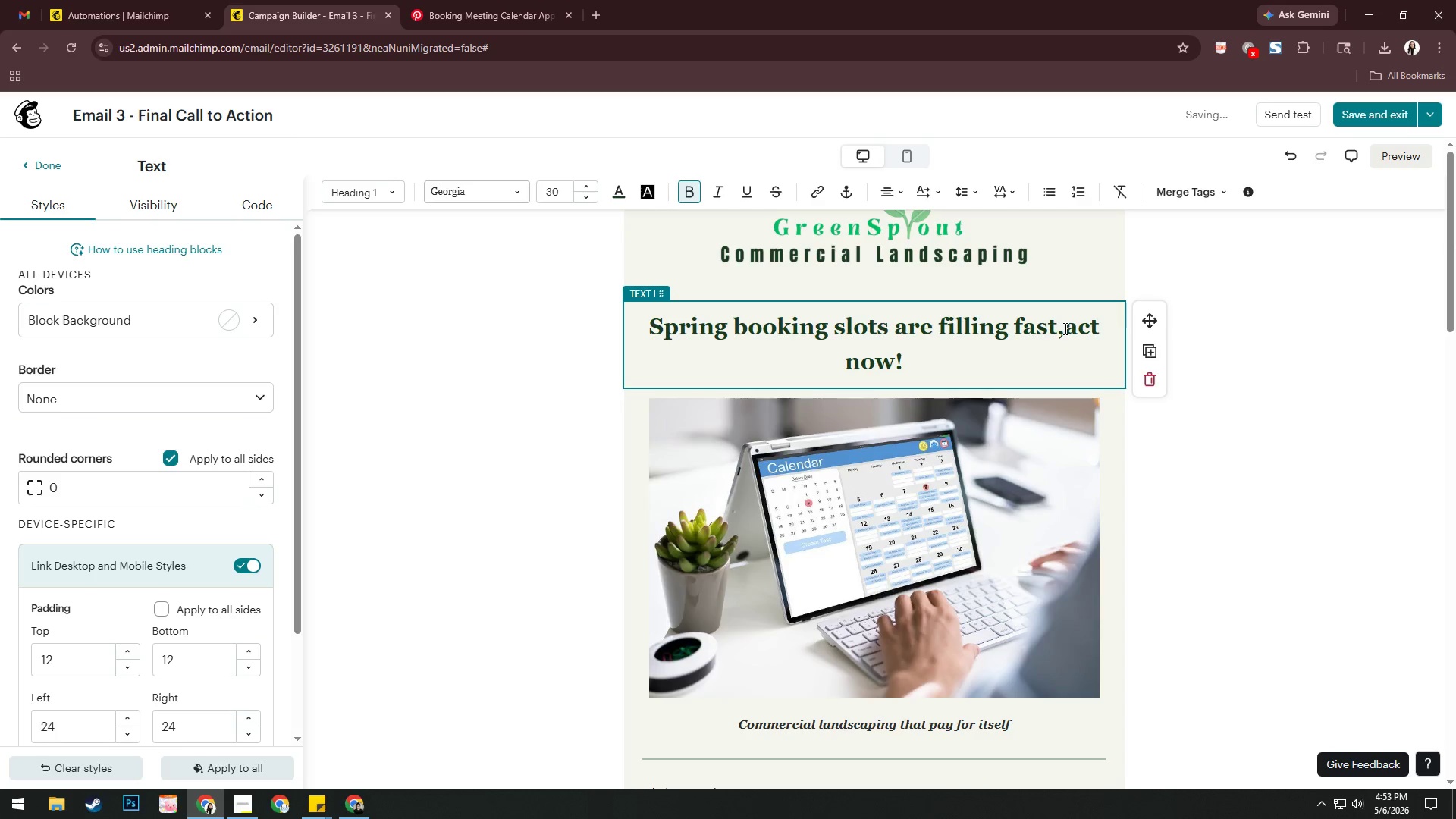 
key(Backspace)
 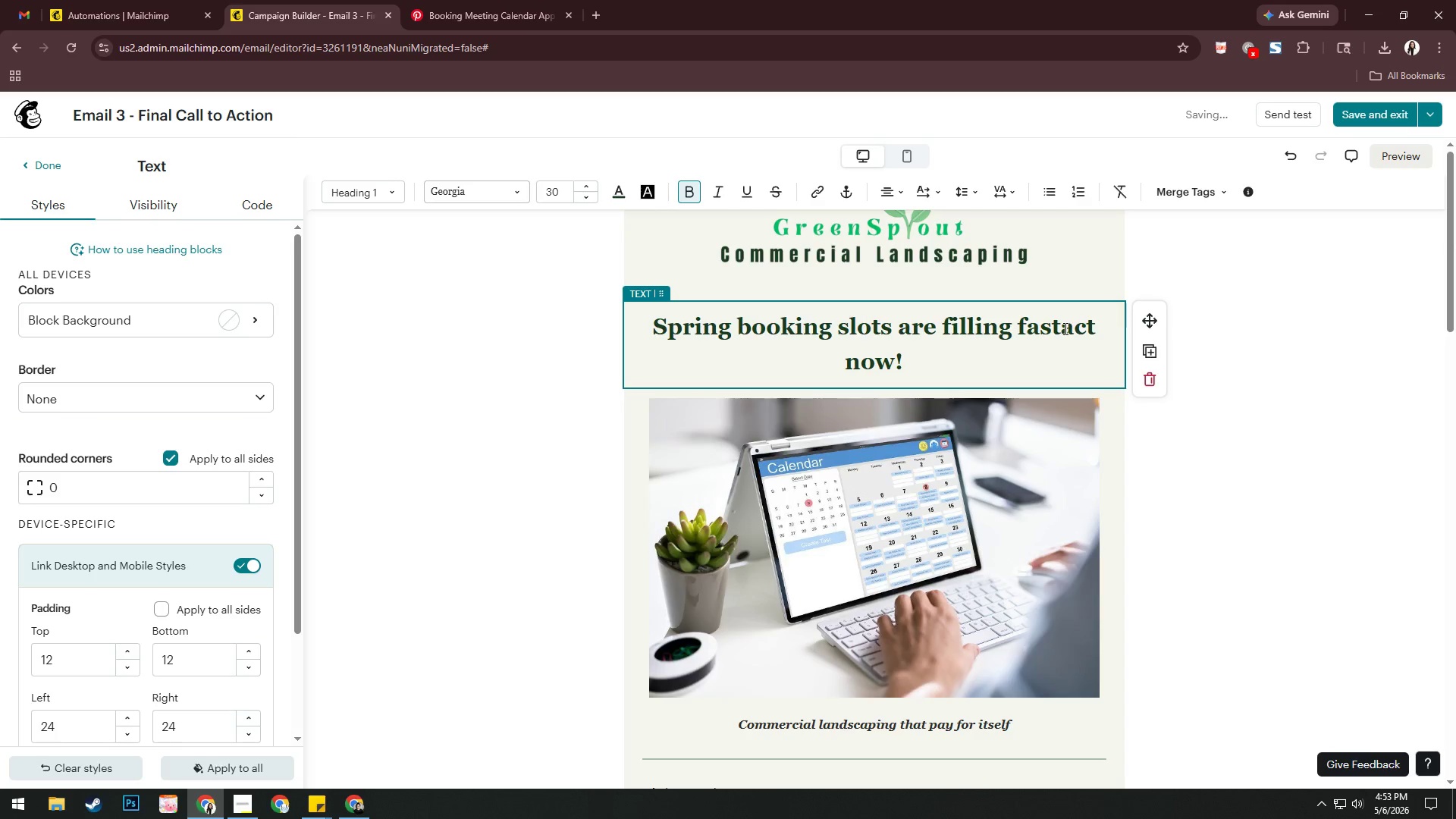 
key(Comma)
 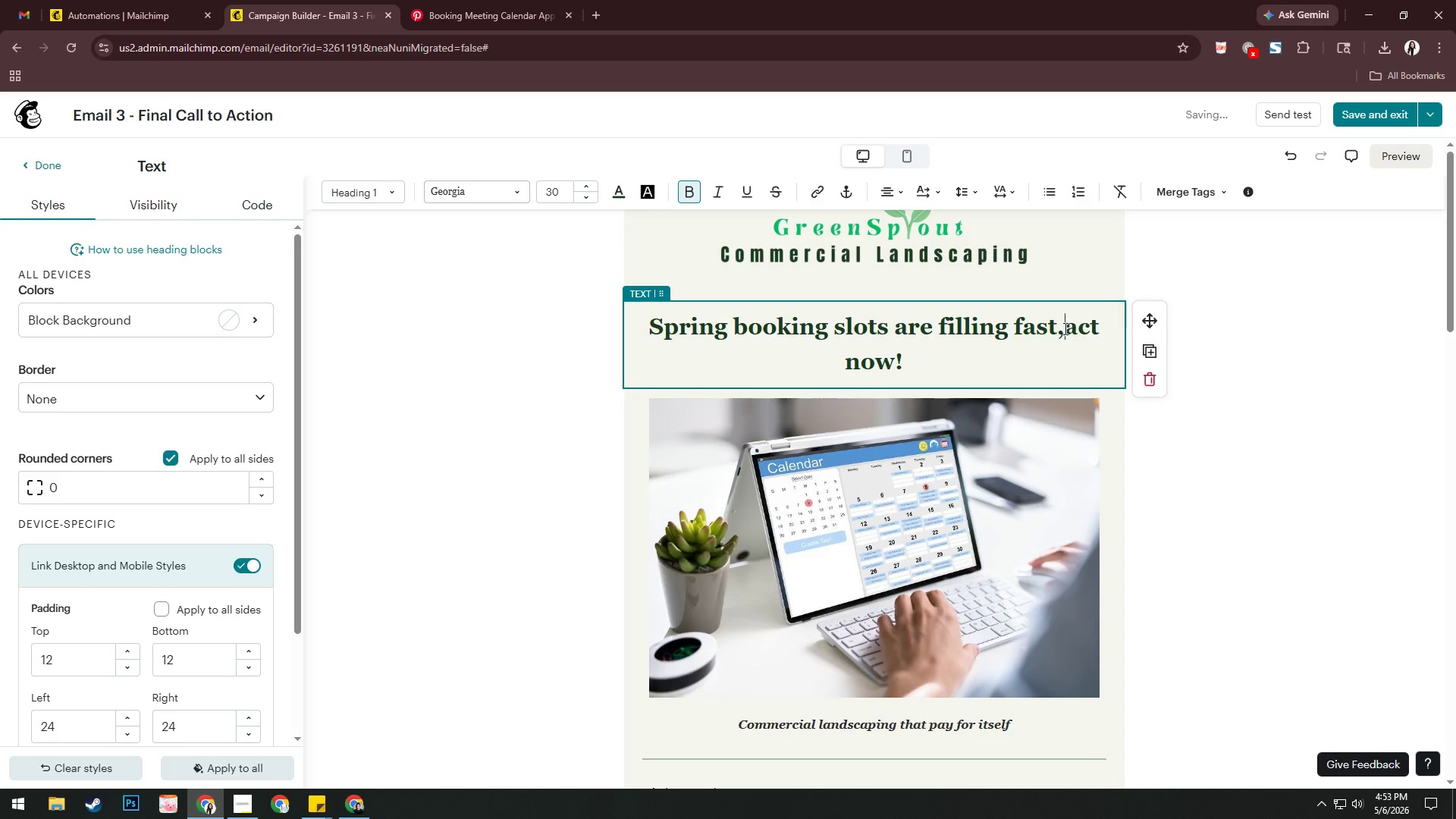 
key(Enter)
 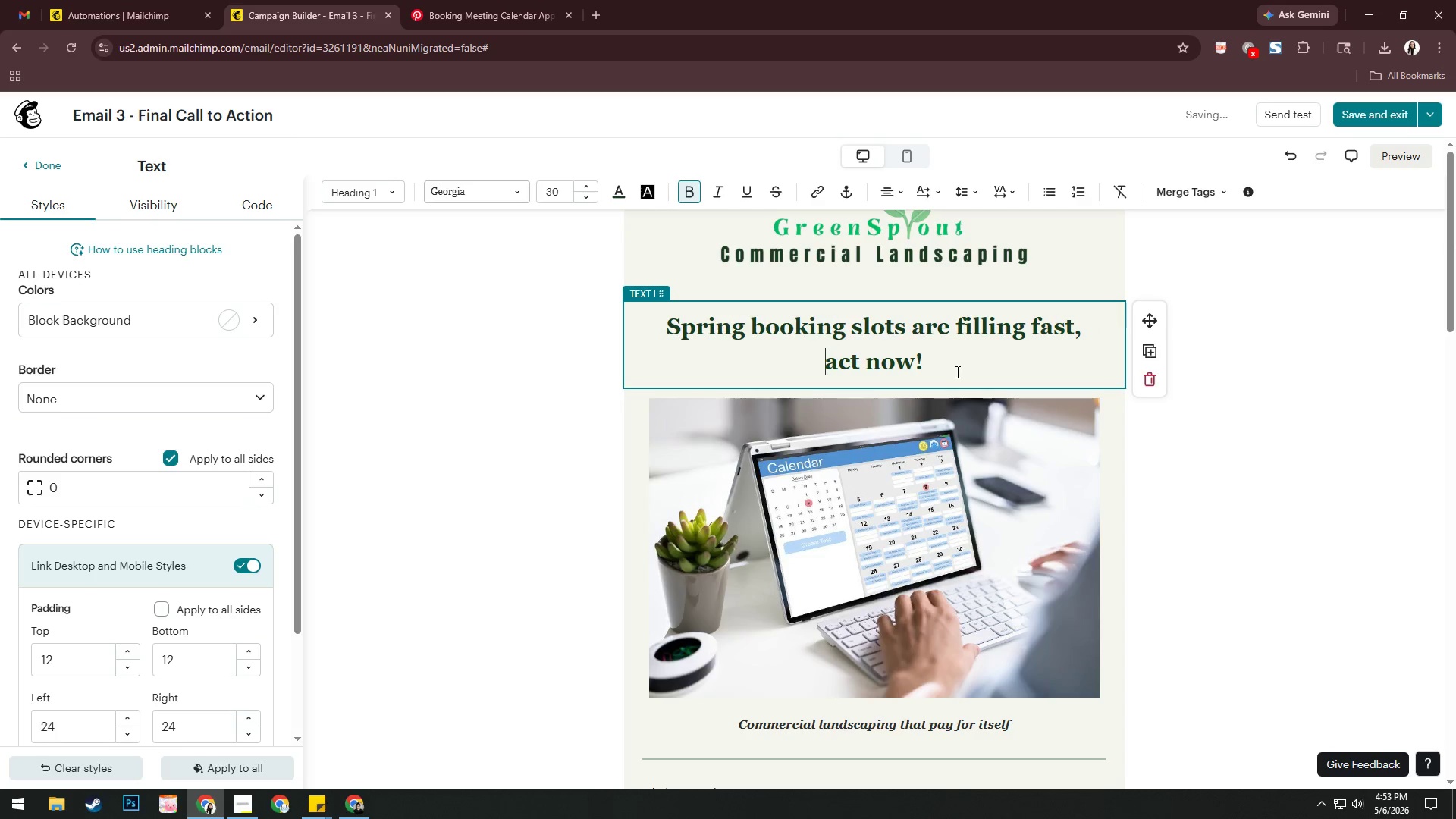 
key(Control+ControlLeft)
 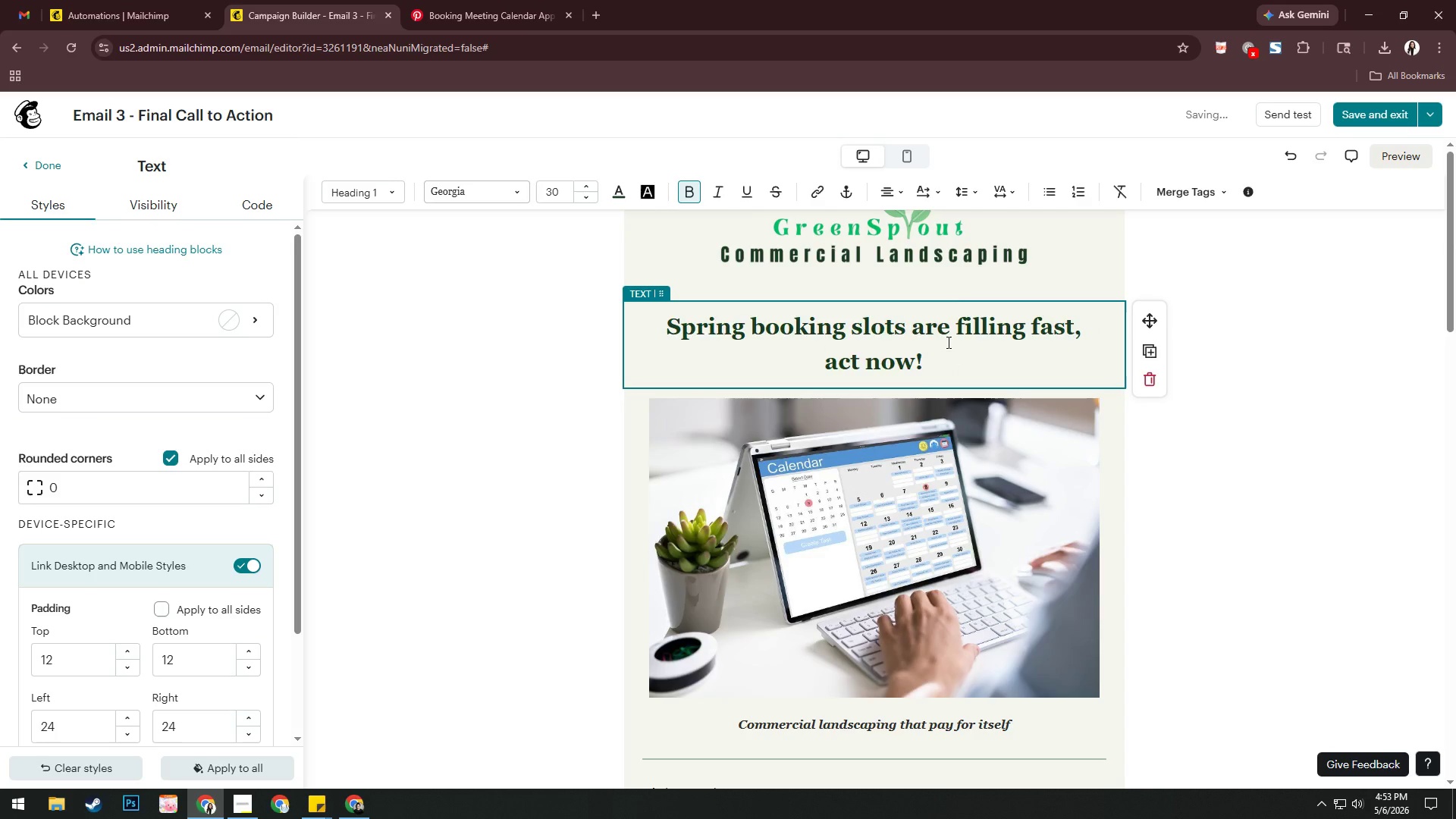 
key(Control+A)
 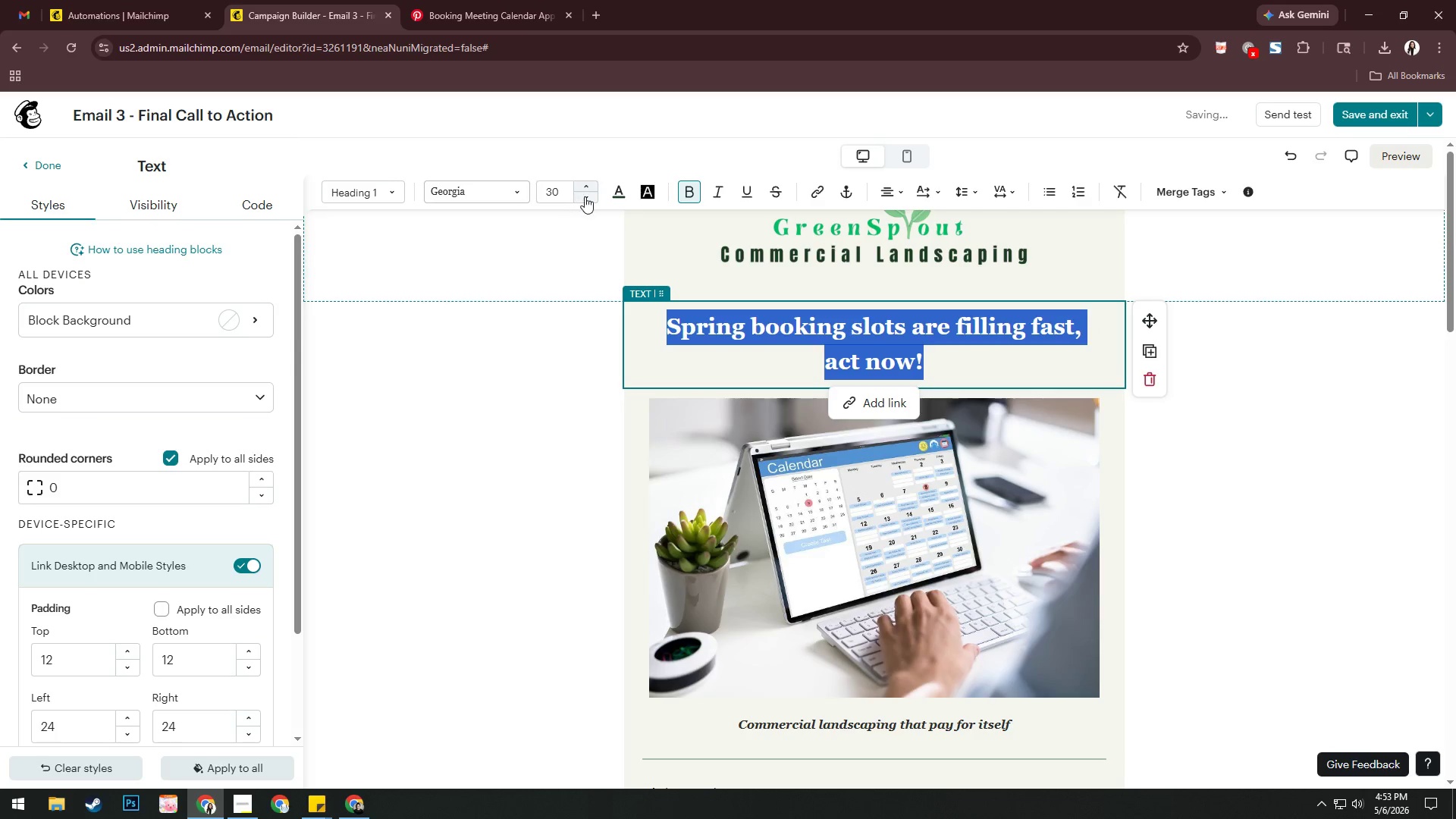 
double_click([585, 196])
 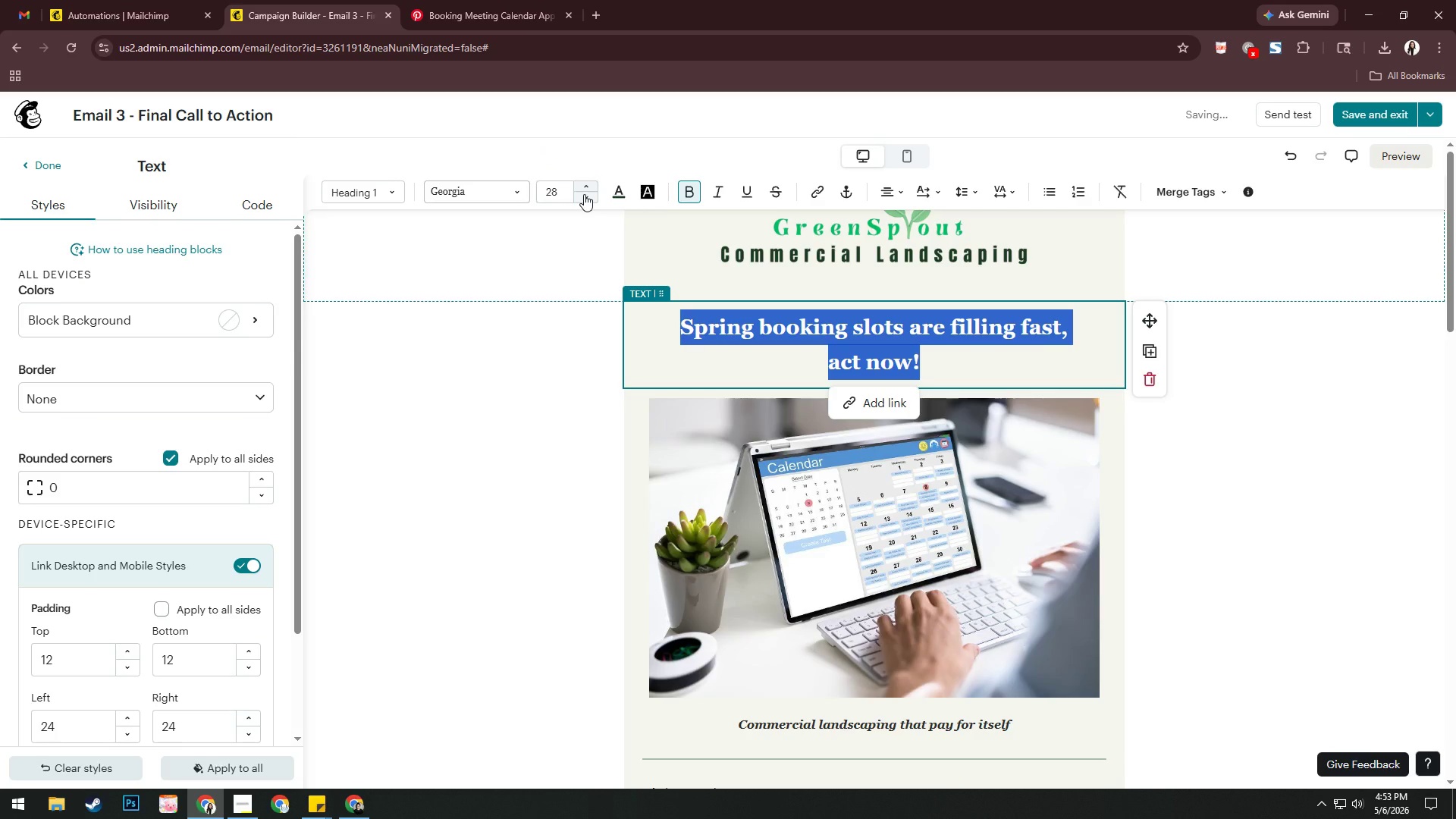 
left_click([584, 193])
 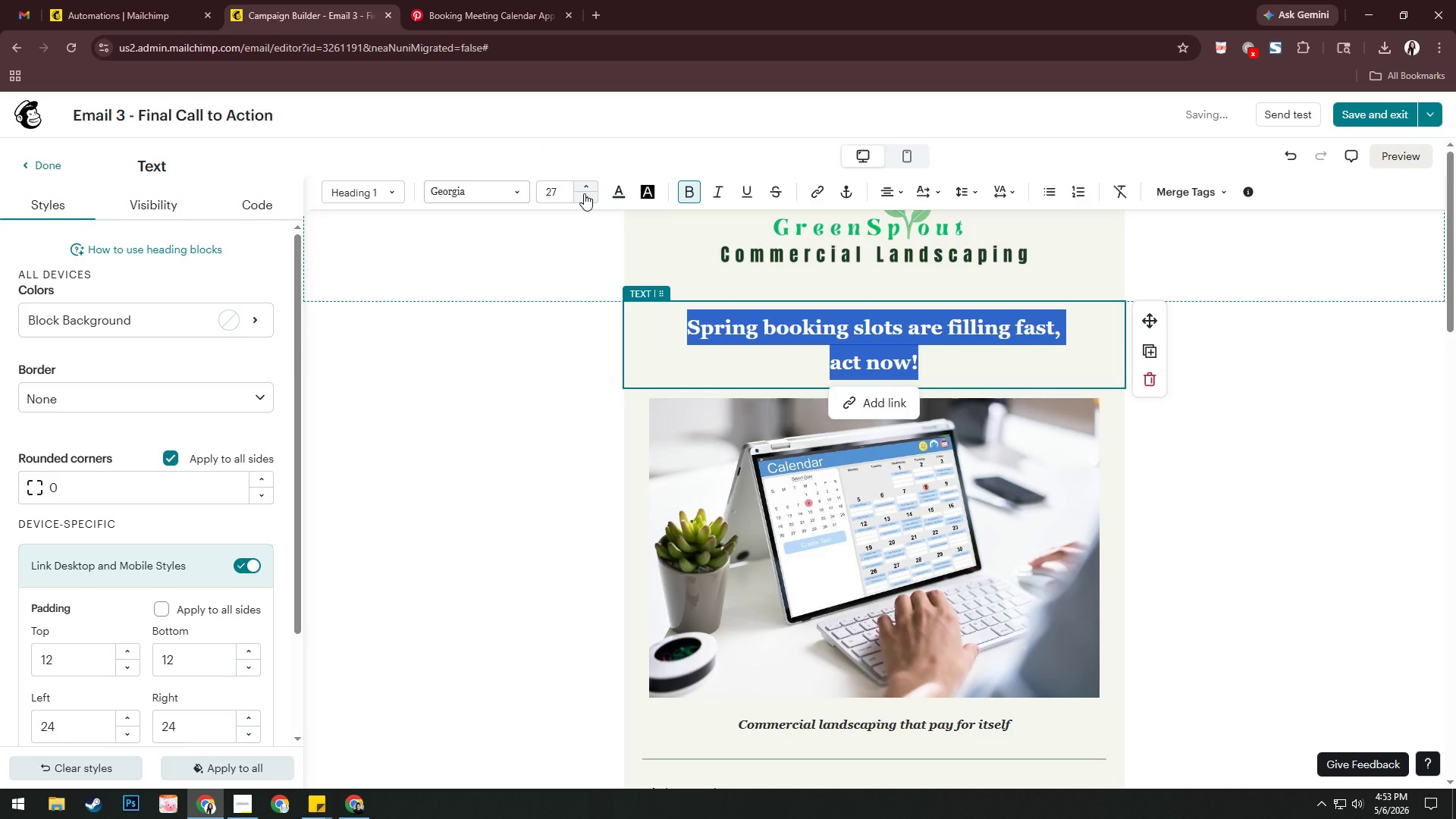 
left_click([584, 193])
 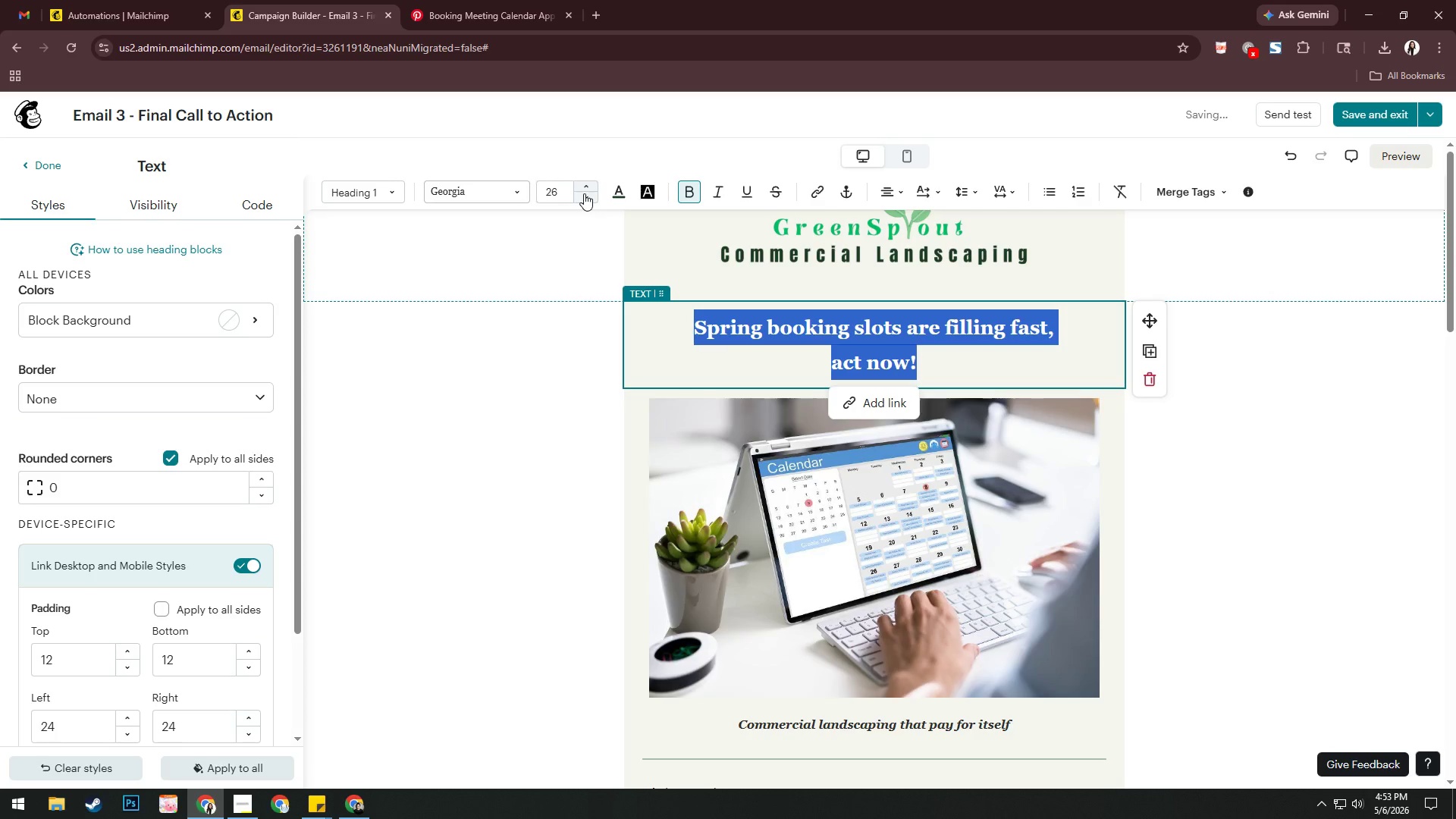 
left_click([584, 193])
 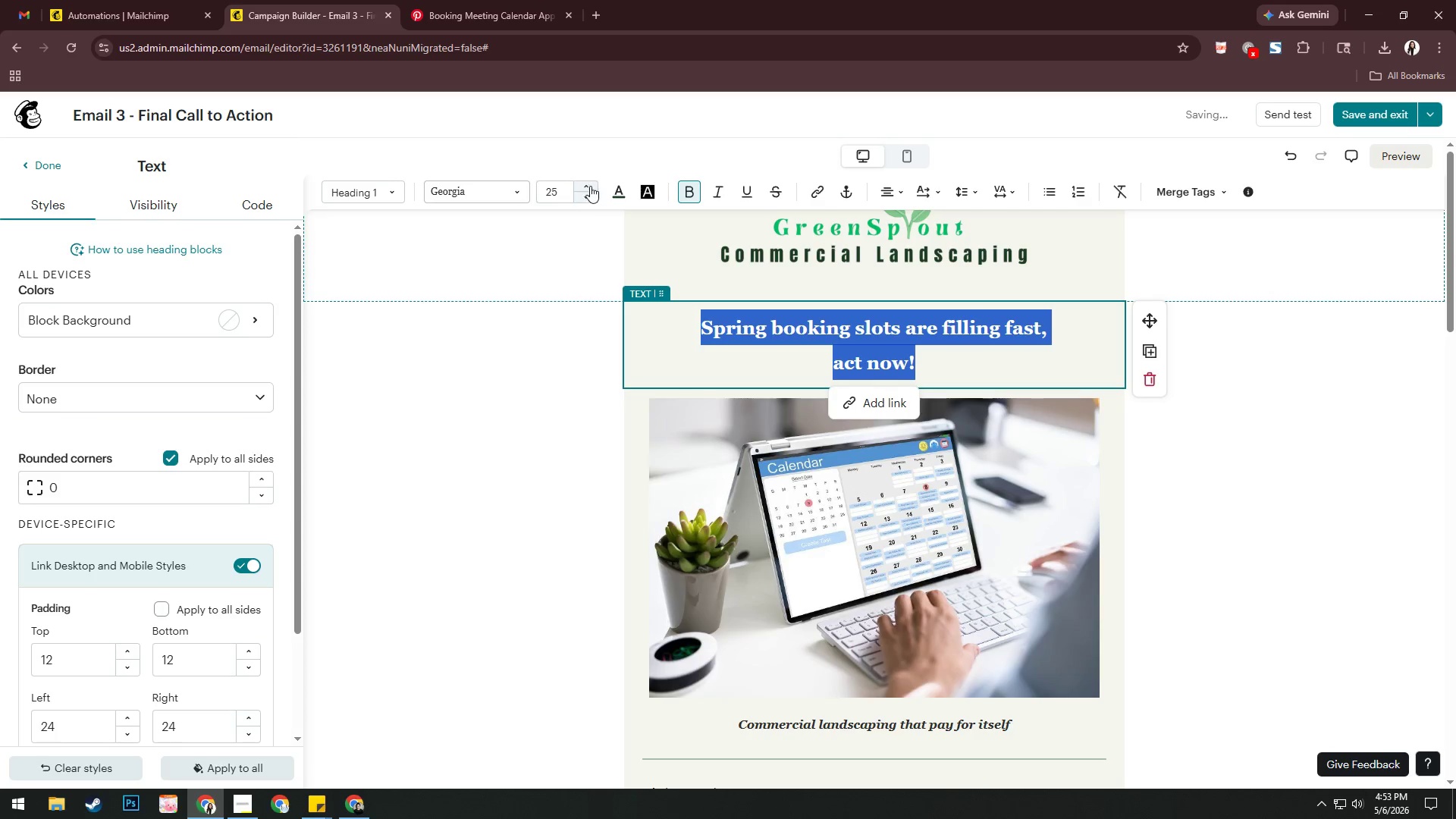 
double_click([590, 185])
 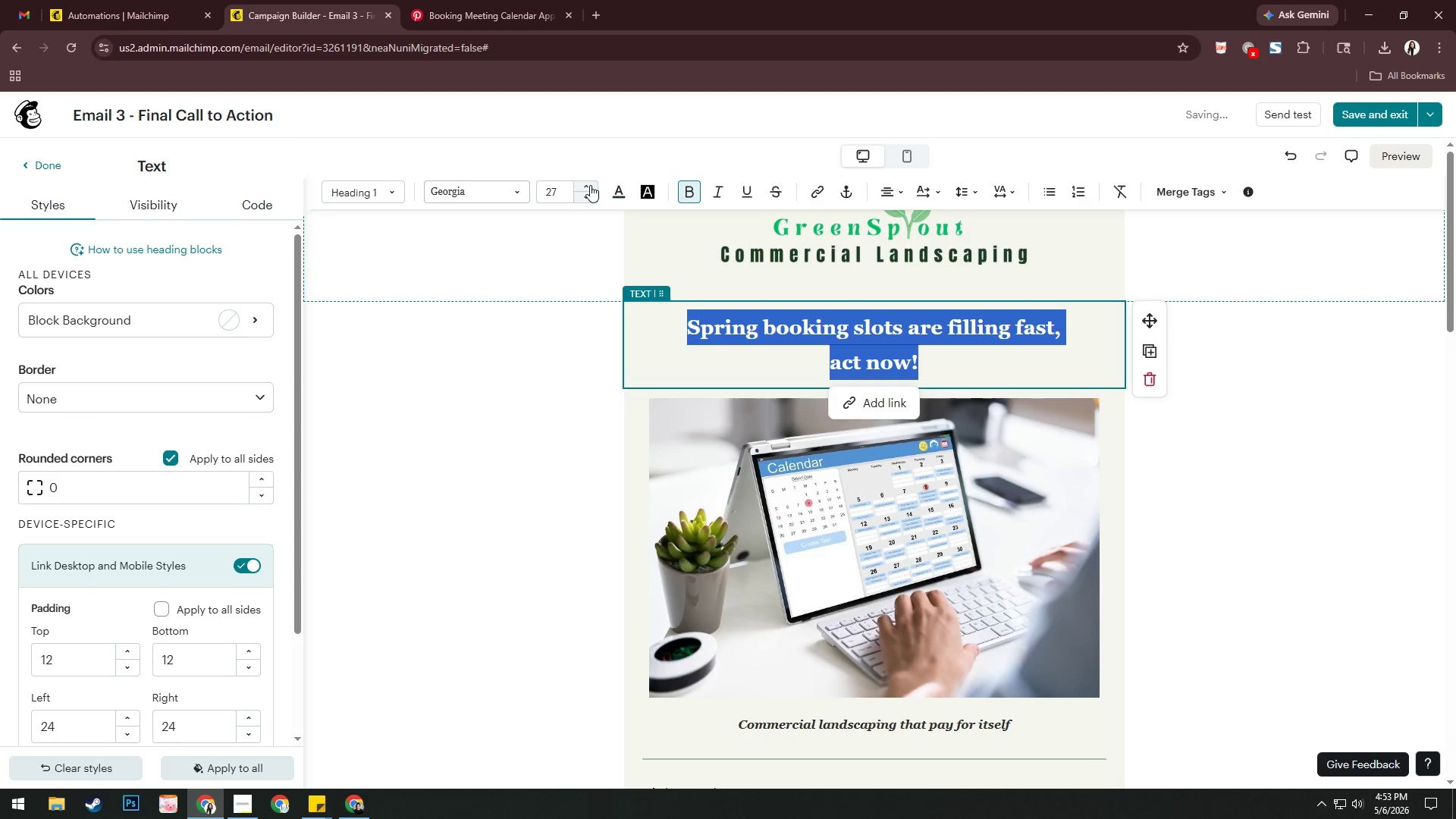 
left_click([590, 185])
 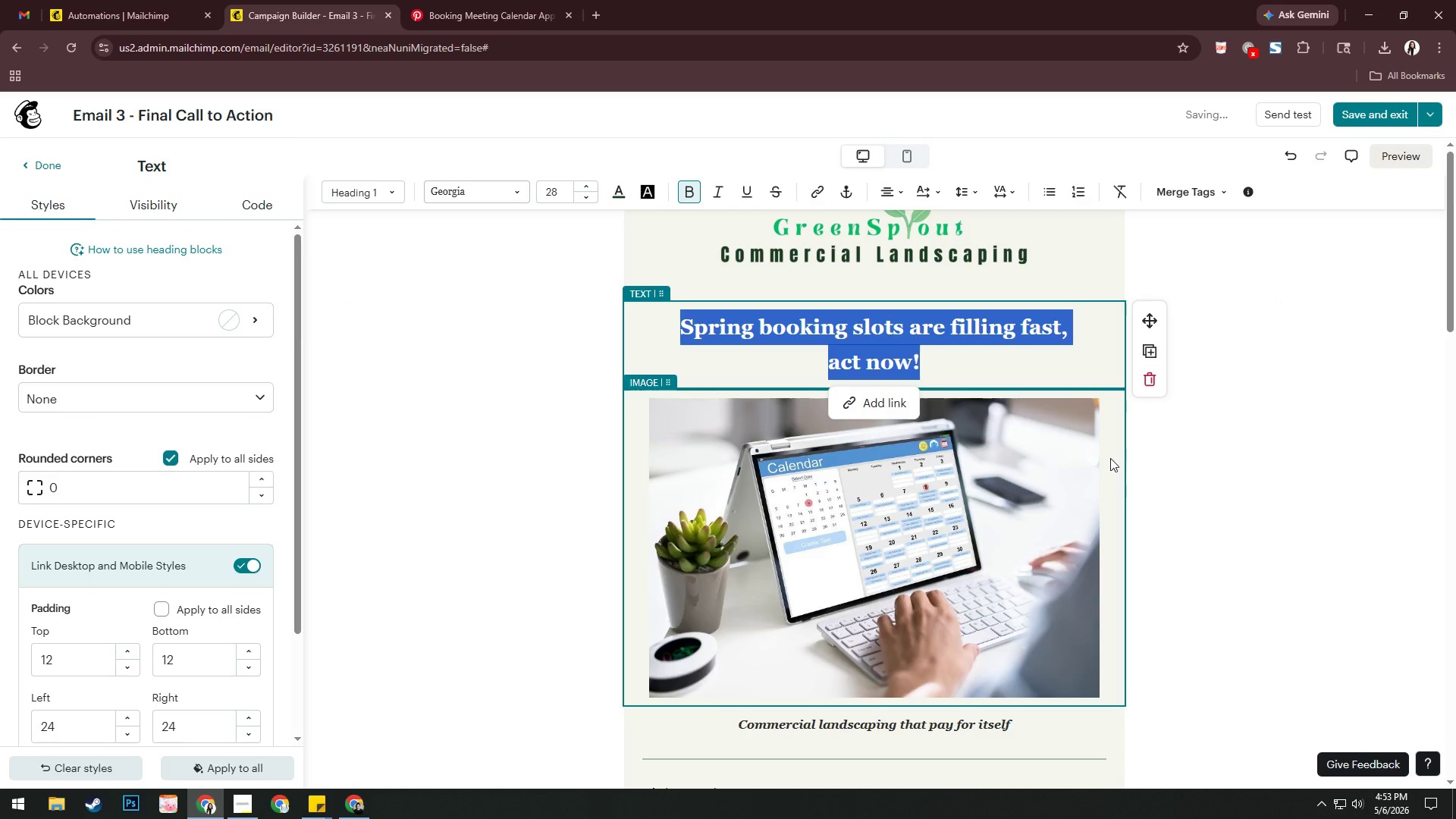 
left_click([1150, 463])
 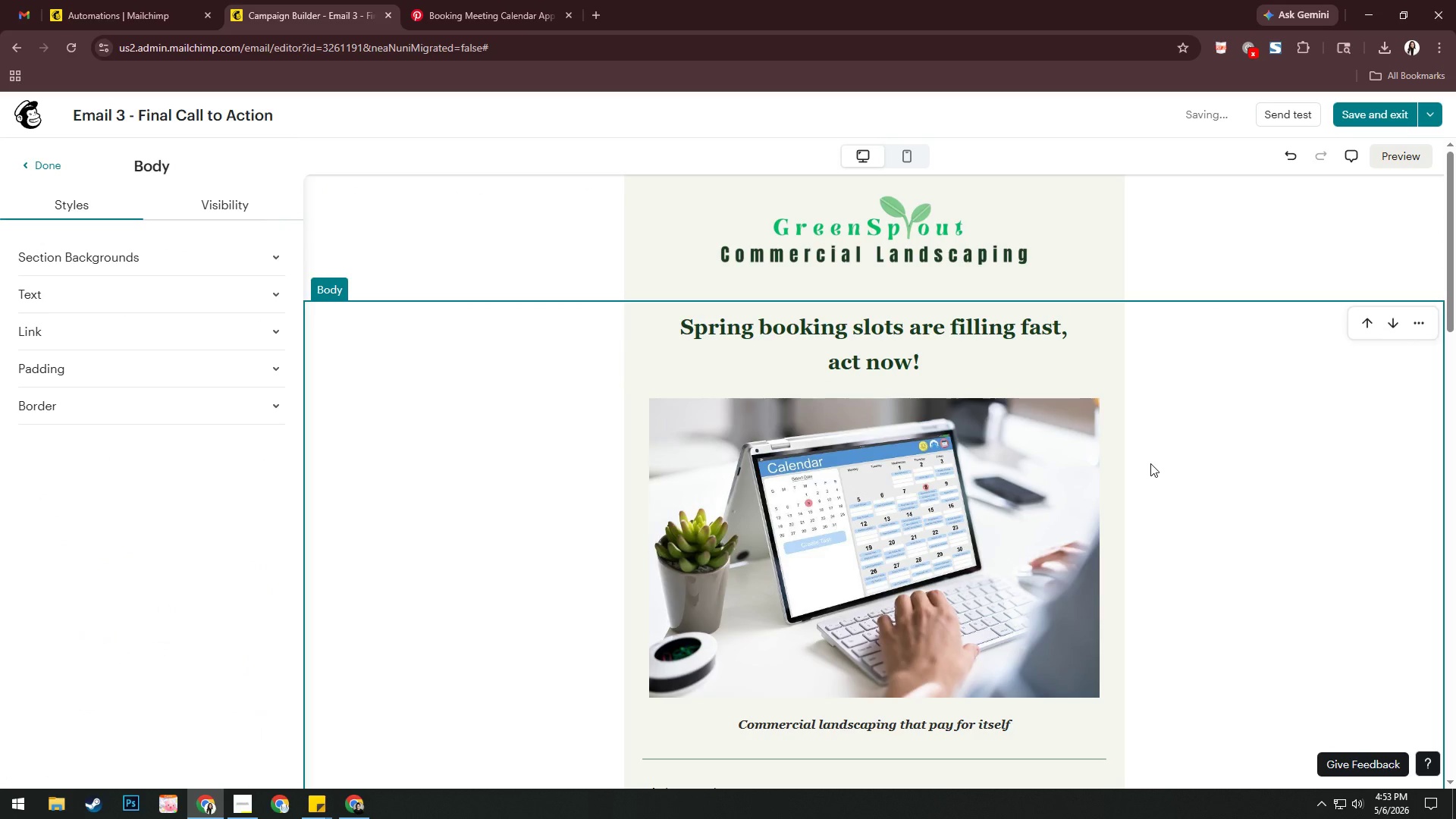 
scroll: coordinate [1150, 463], scroll_direction: down, amount: 2.0
 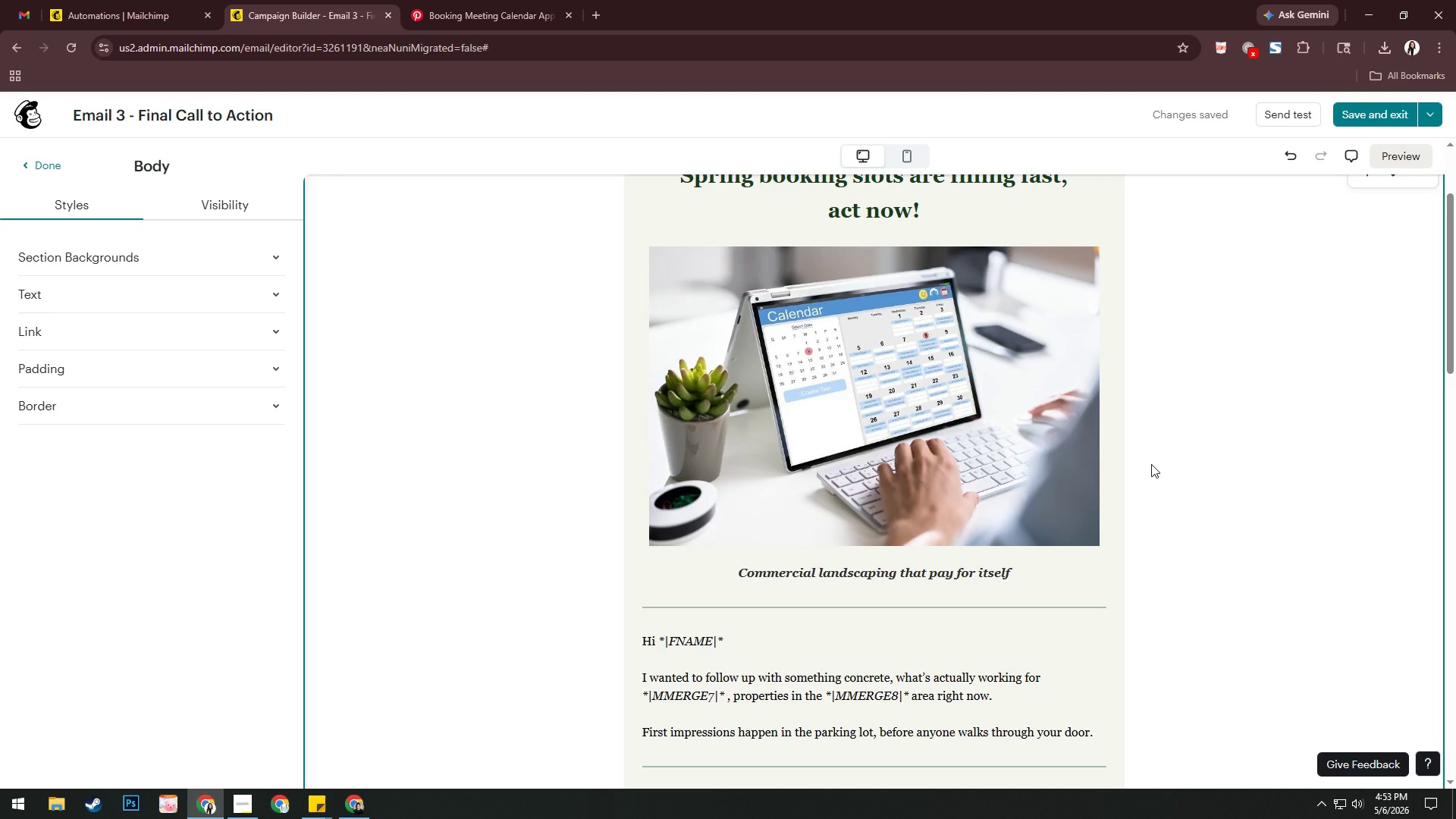 
wait(5.15)
 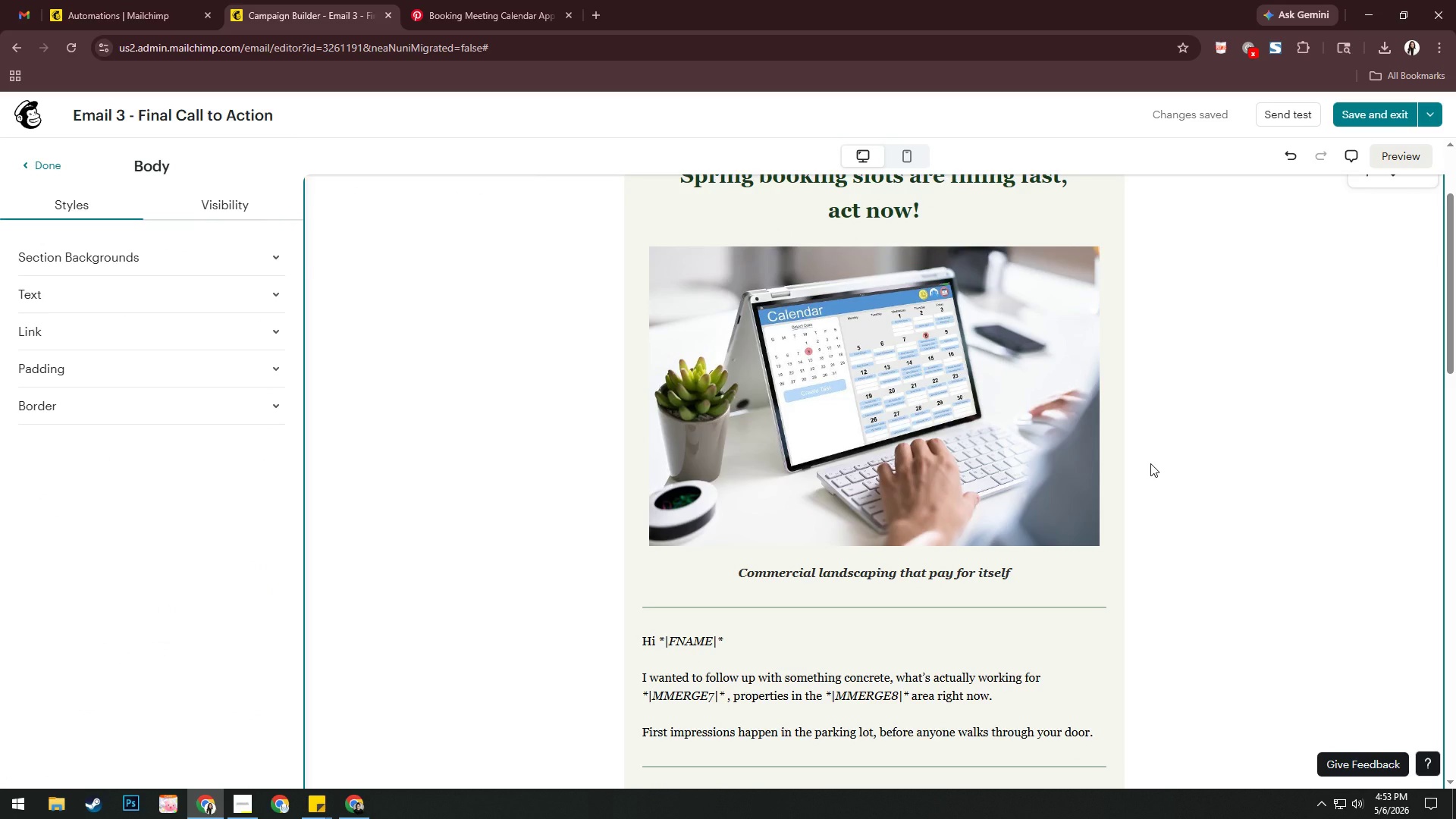 
scroll: coordinate [1151, 464], scroll_direction: down, amount: 2.0
 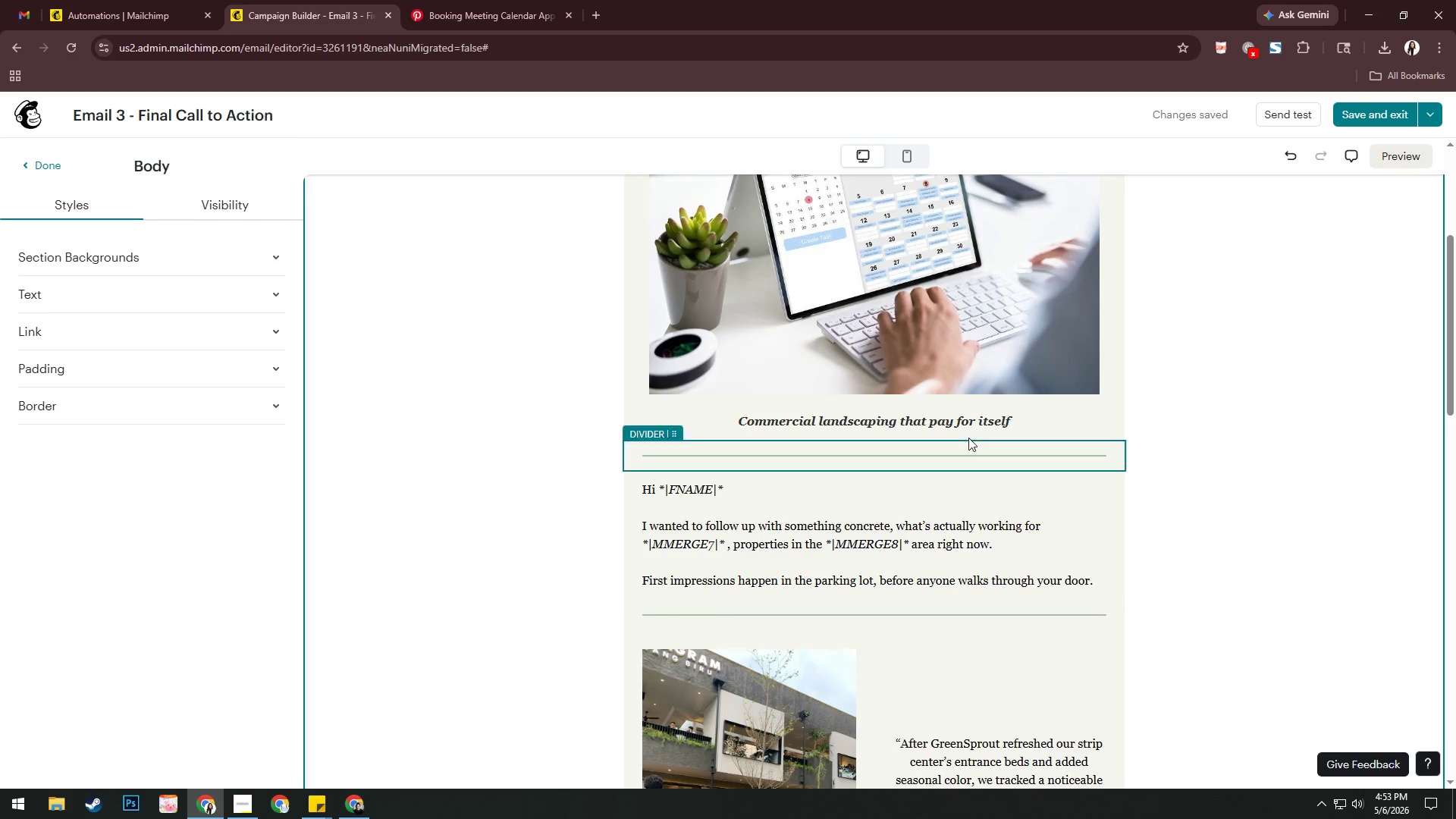 
left_click([1003, 423])
 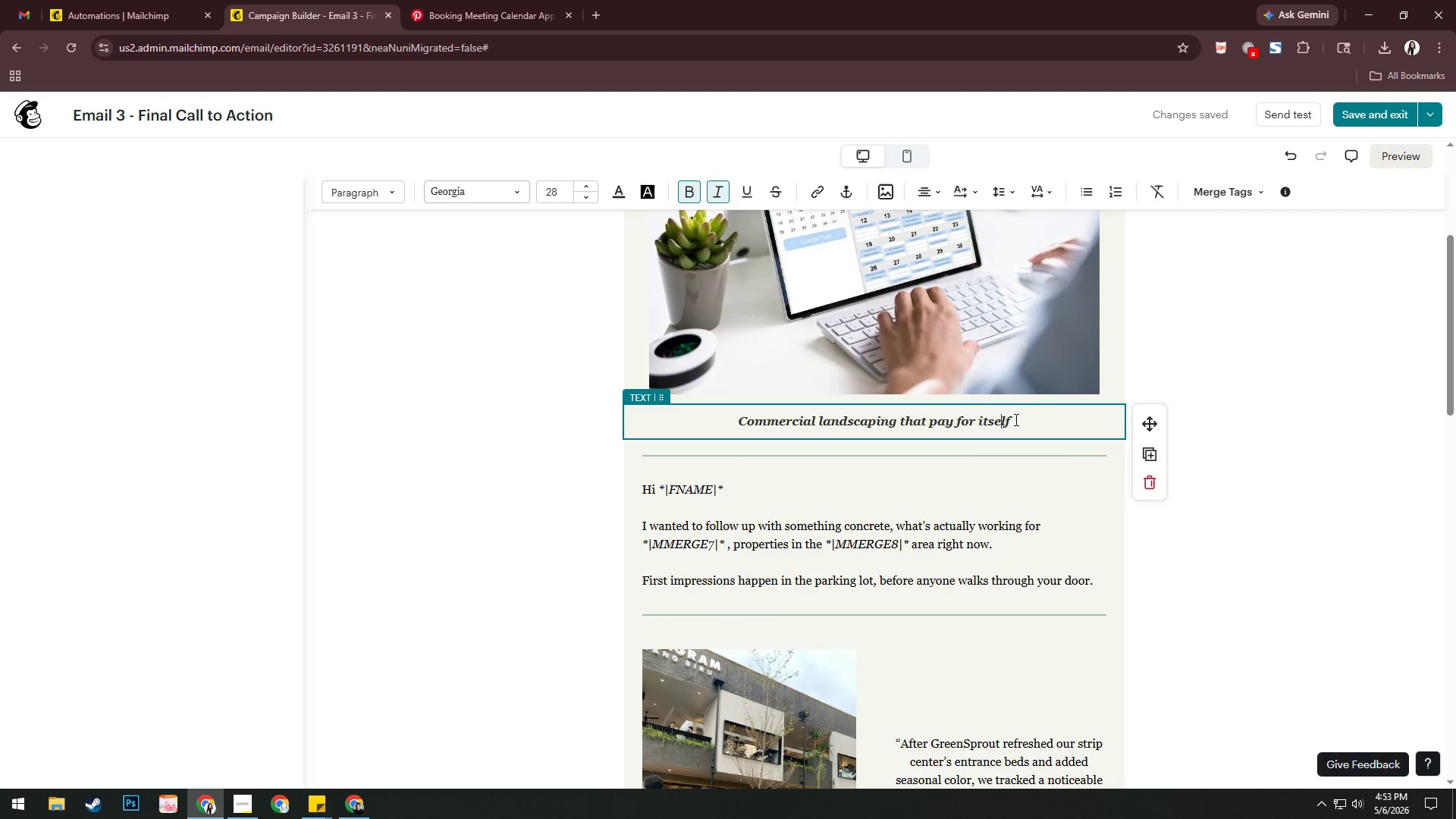 
left_click_drag(start_coordinate=[1015, 419], to_coordinate=[777, 419])
 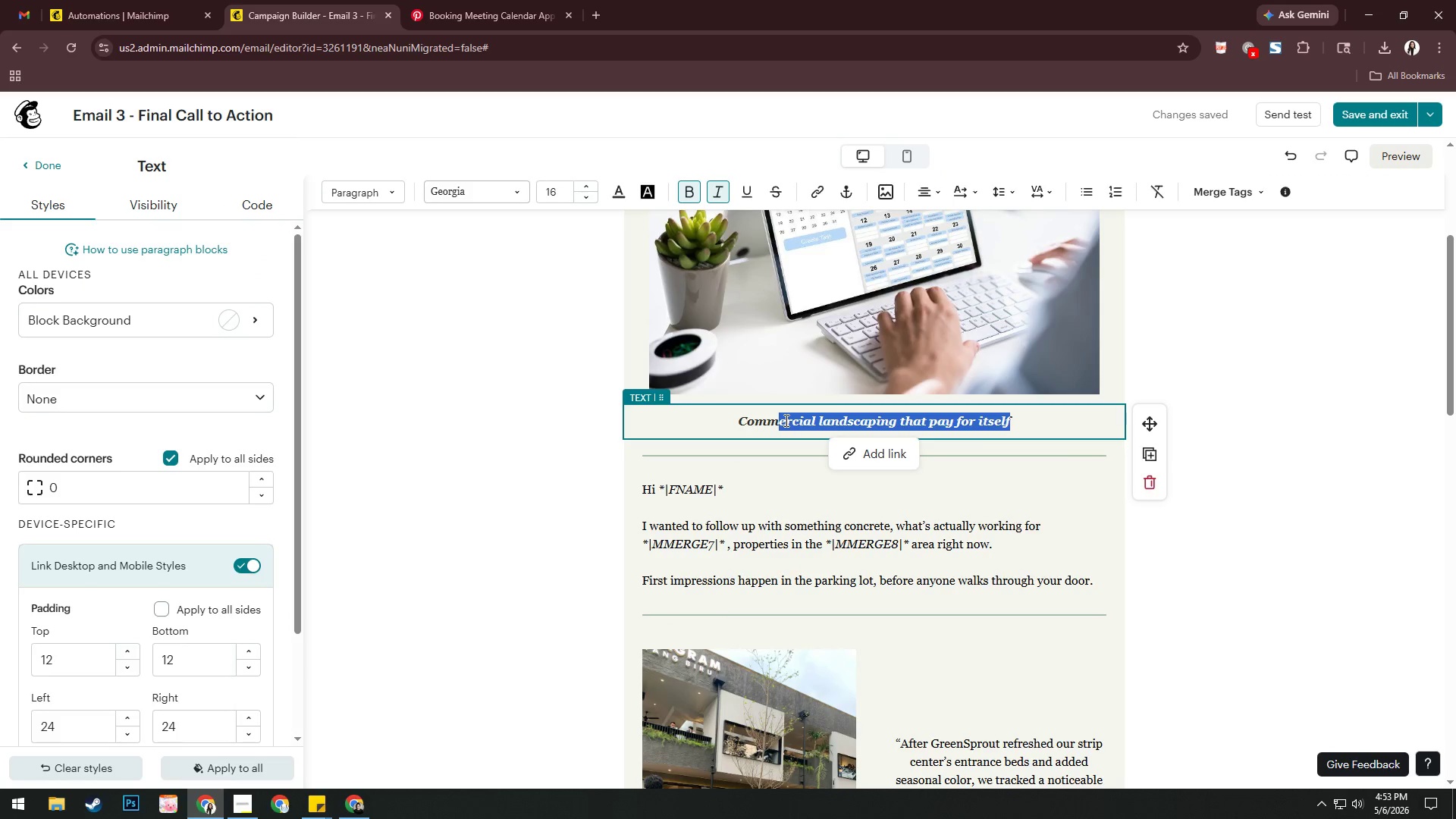 
key(Backspace)
 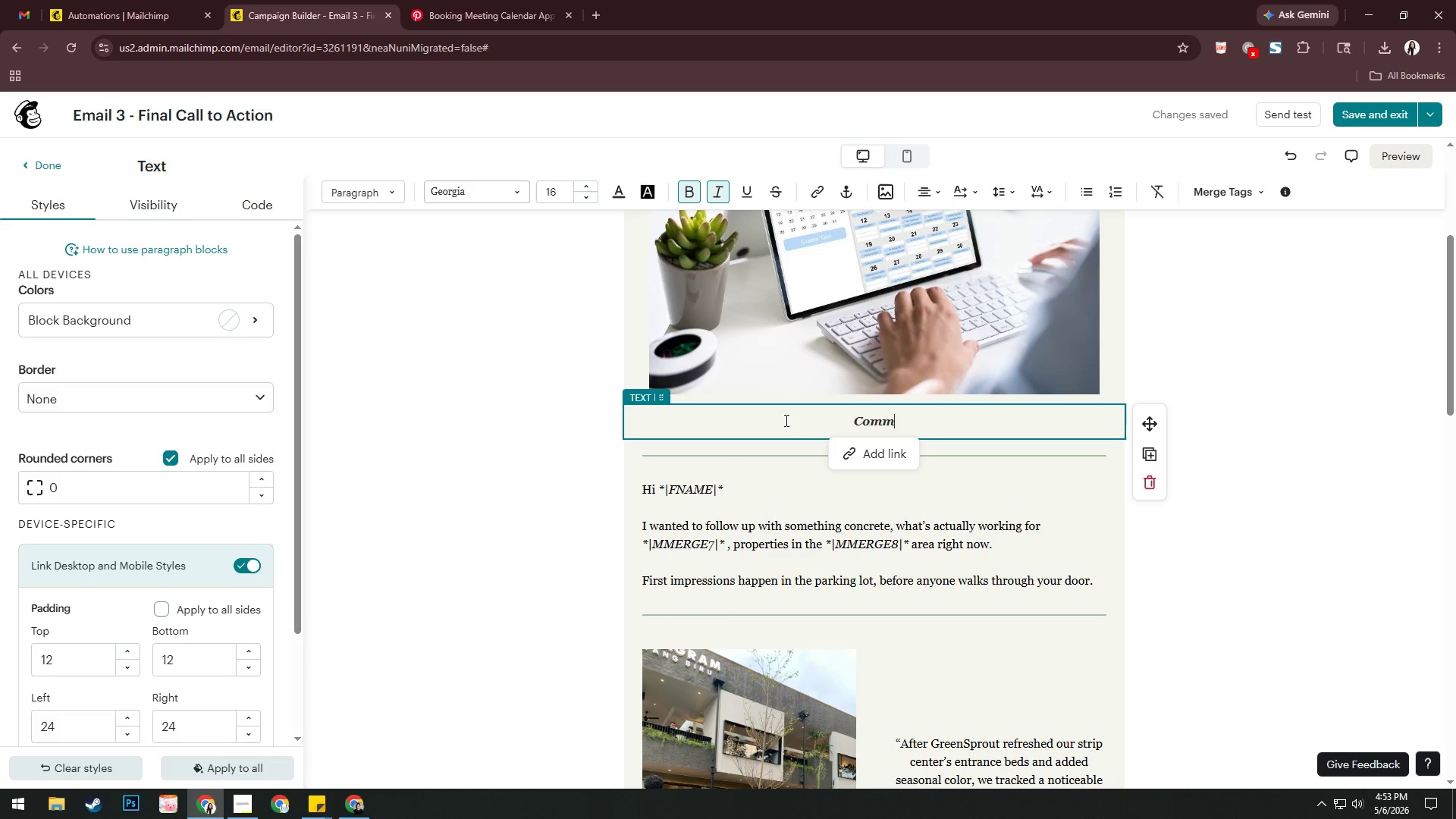 
key(Backspace)
 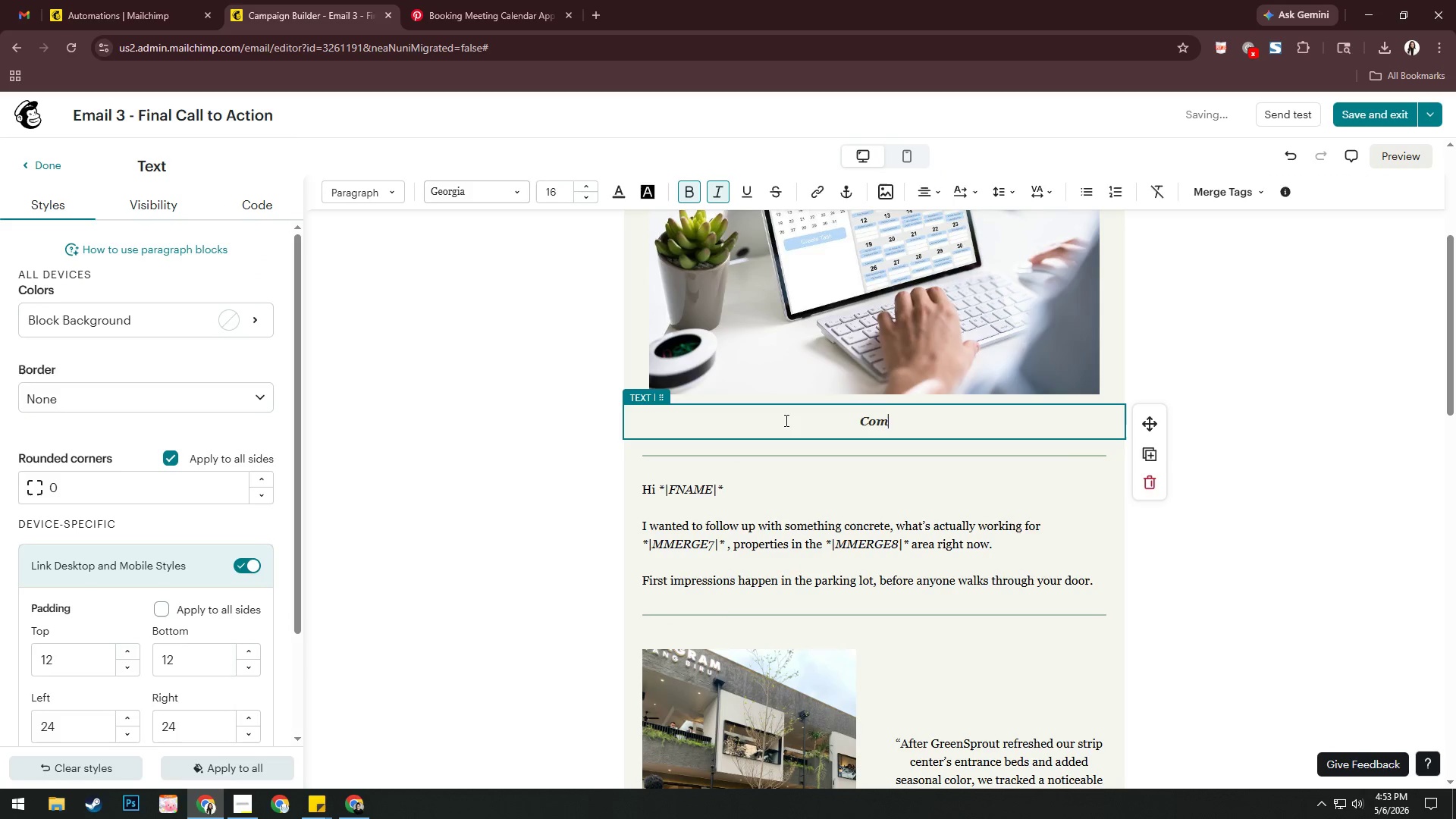 
key(Backspace)
 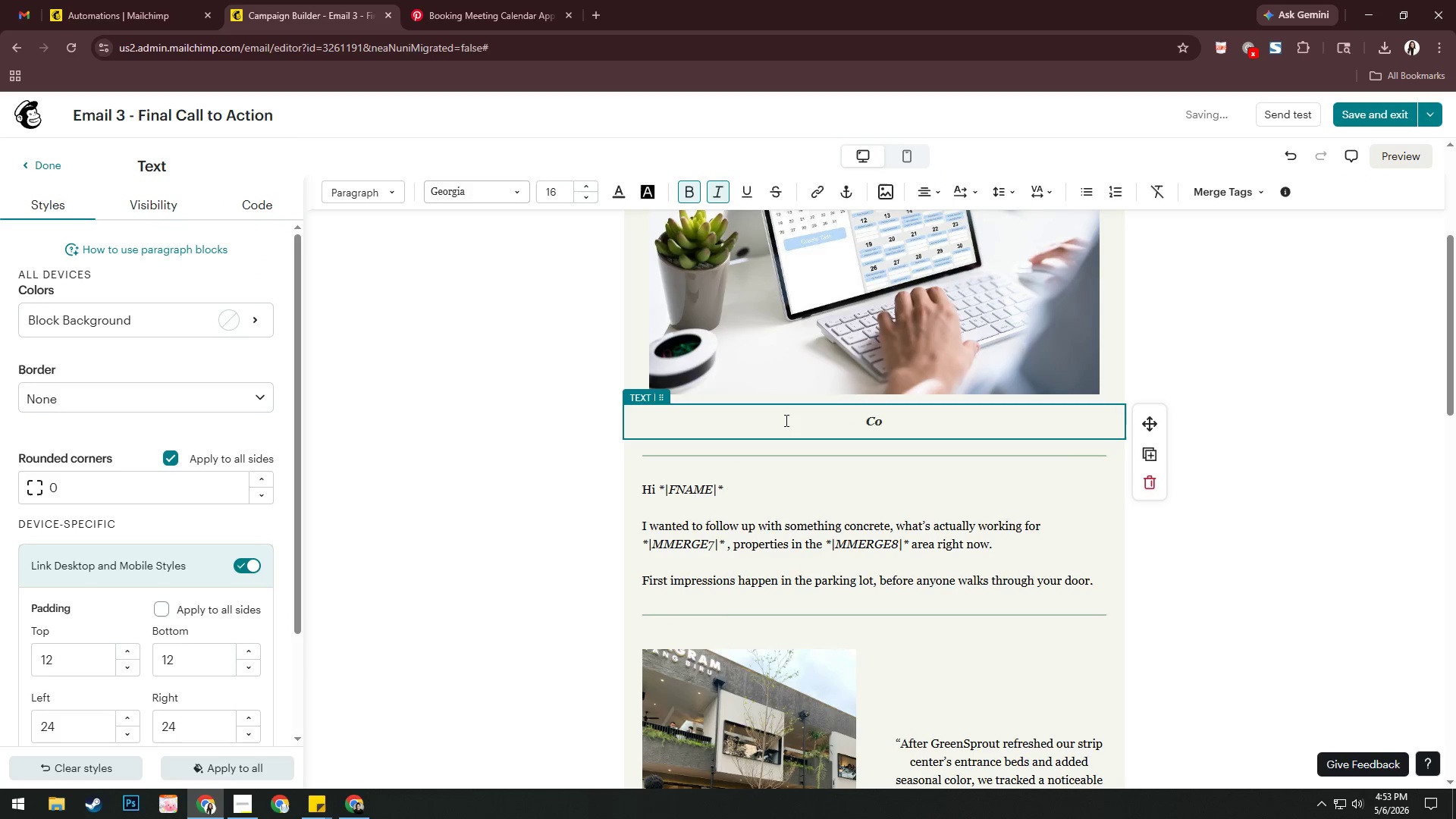 
key(Backspace)
 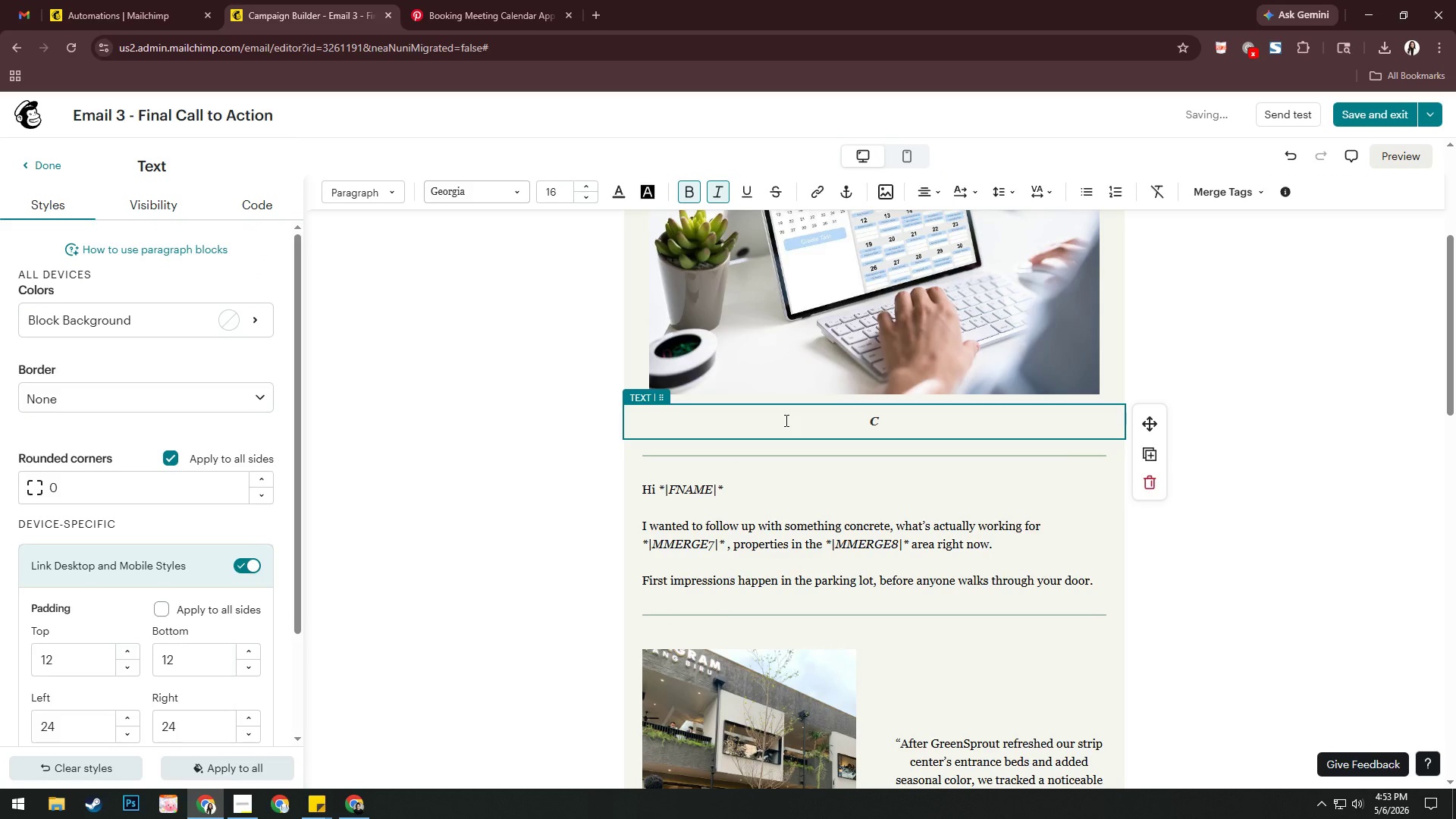 
key(Backspace)
 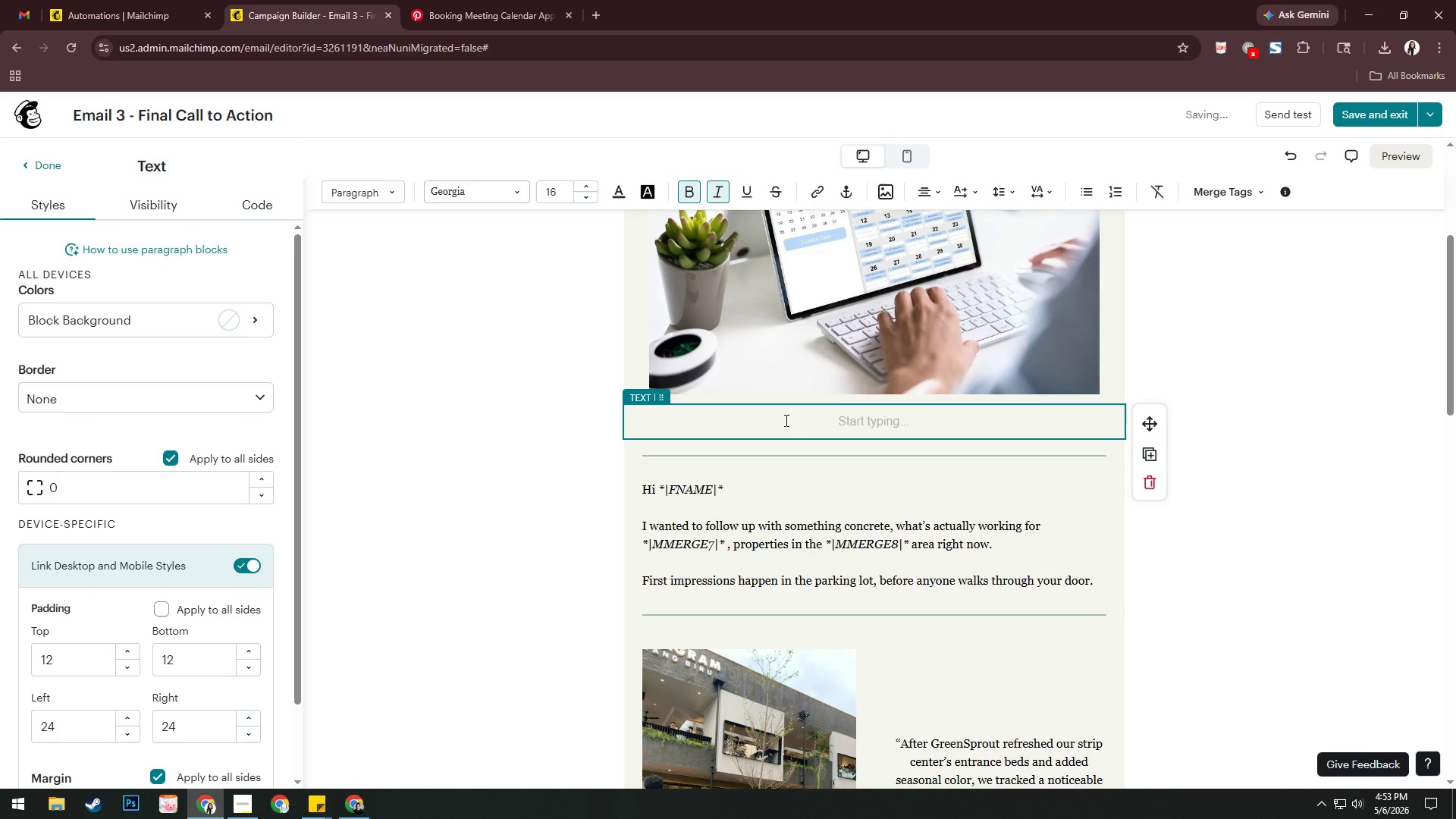 
type(3 Slots le)
key(Backspace)
key(Backspace)
key(Backspace)
key(Backspace)
key(Backspace)
key(Backspace)
key(Backspace)
key(Backspace)
type(slots left in)
 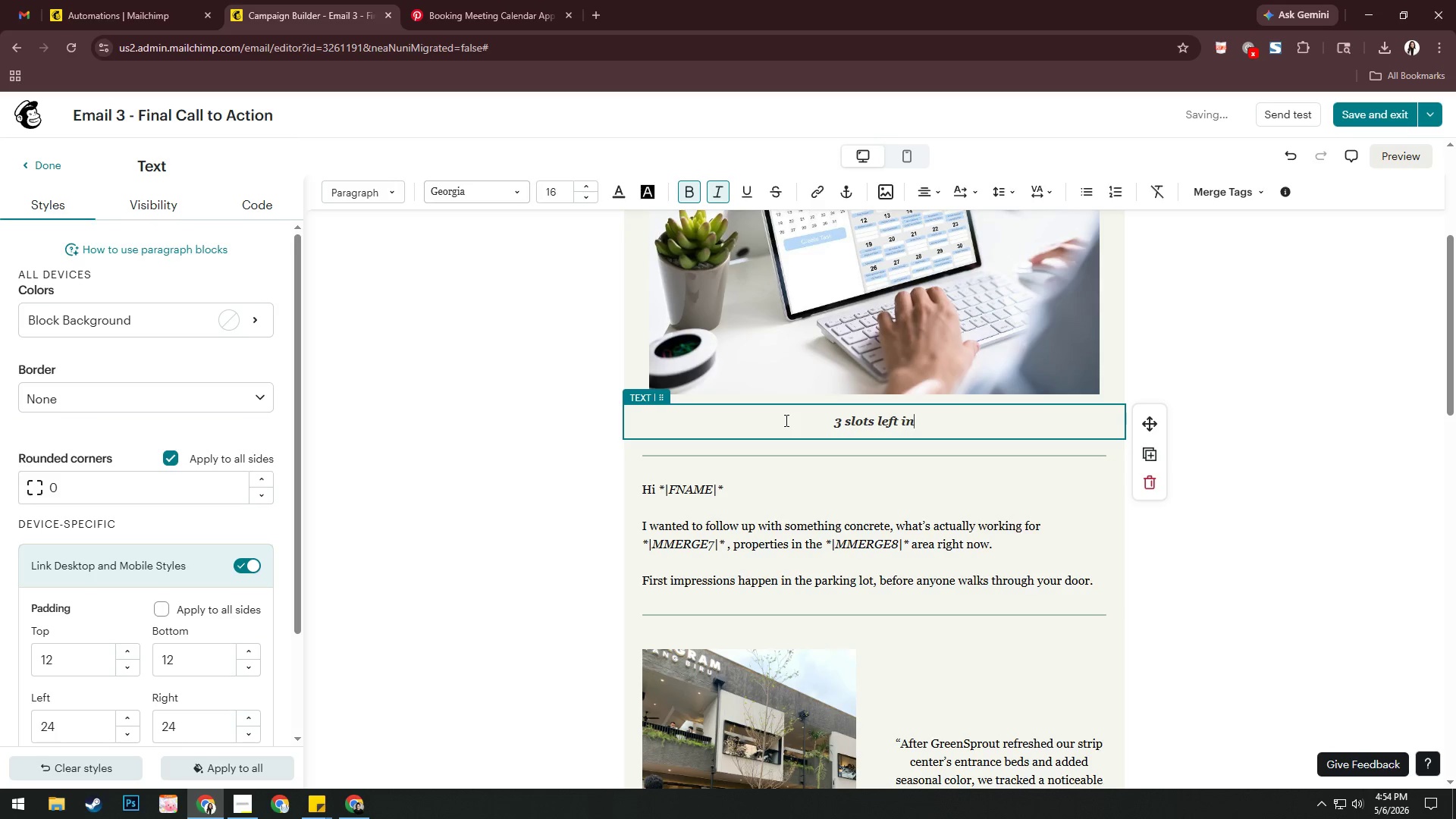 
key(Space)
 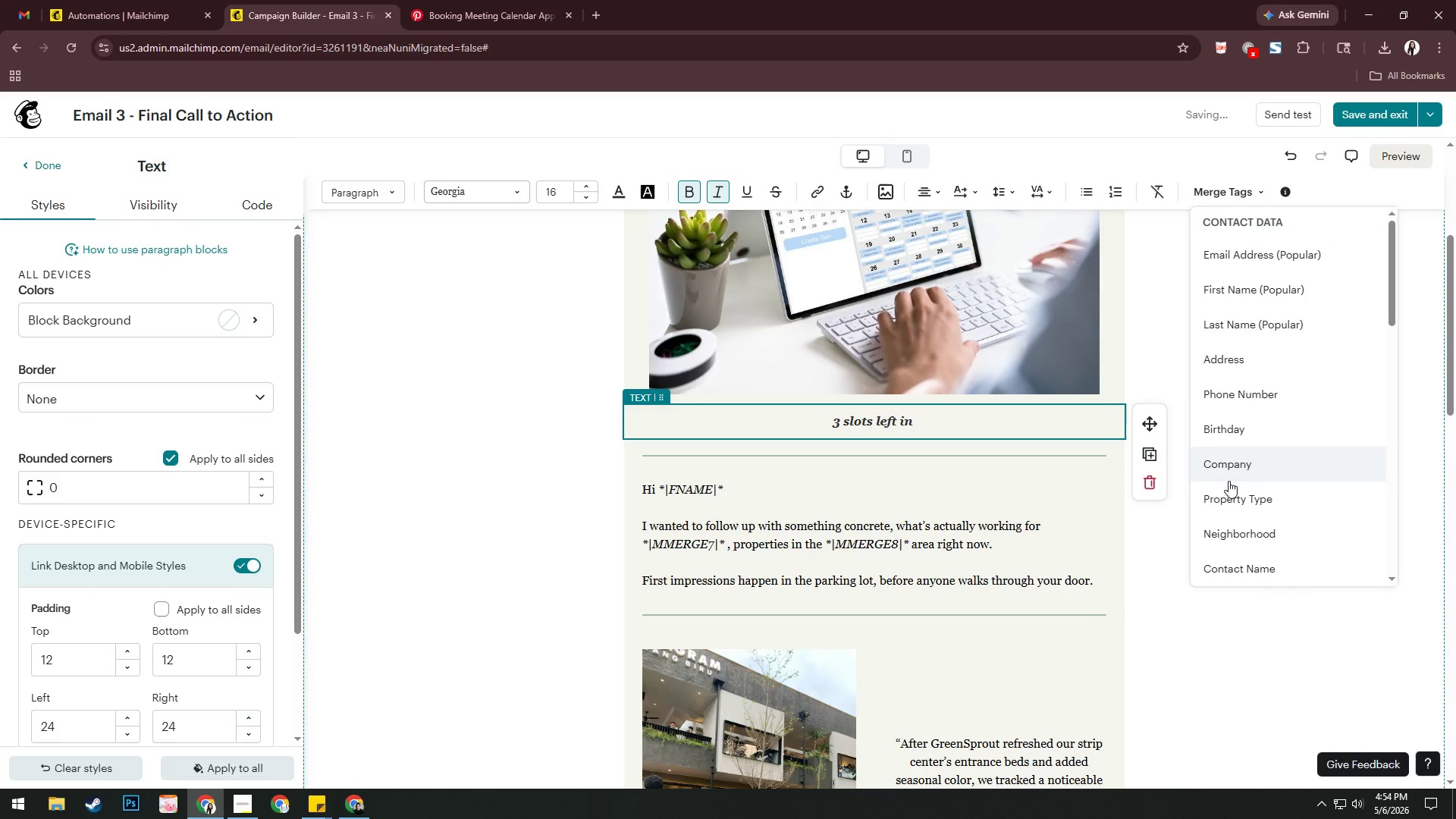 
left_click([1238, 526])
 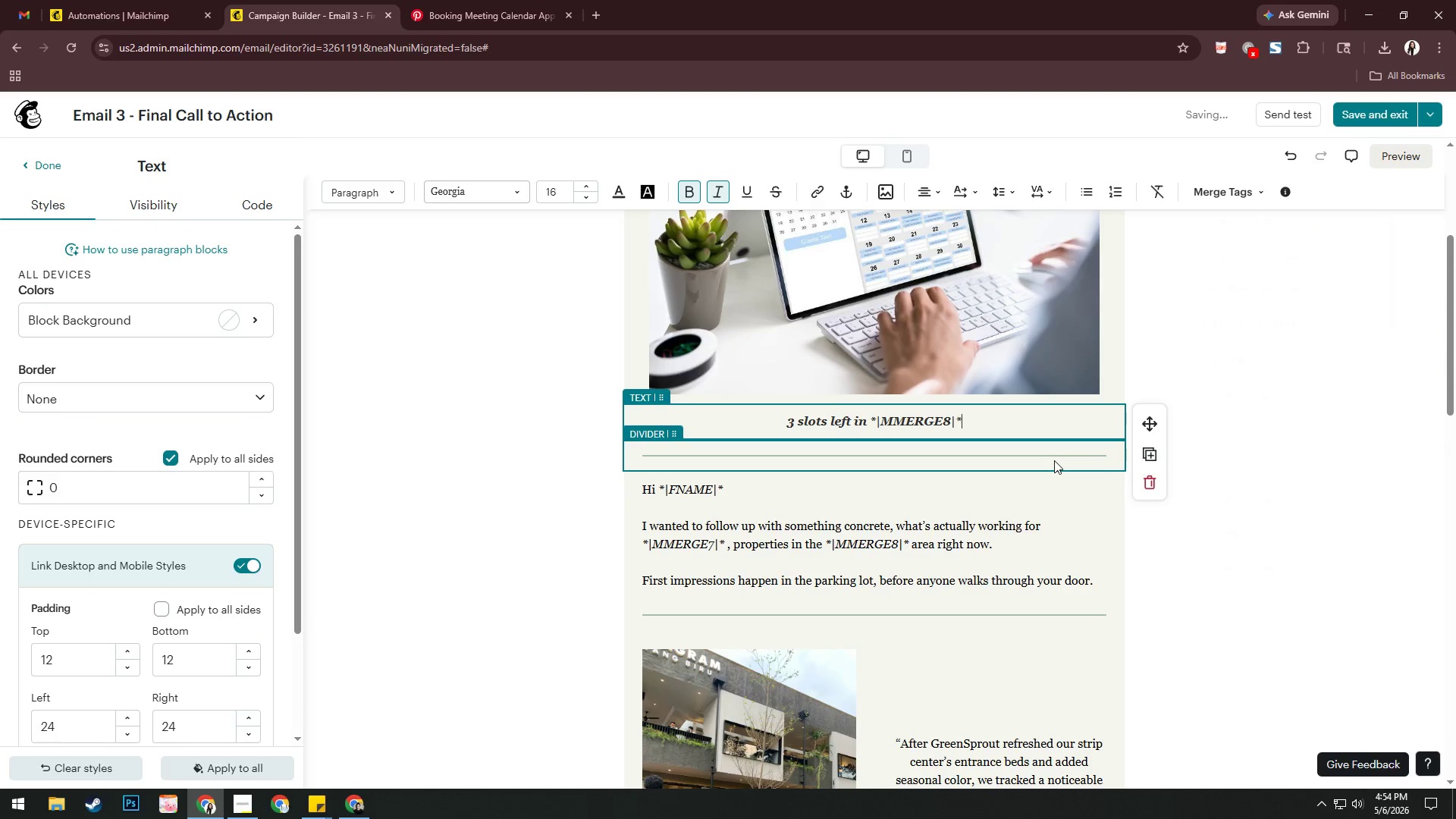 
type( ths)
key(Backspace)
type(is month.)
 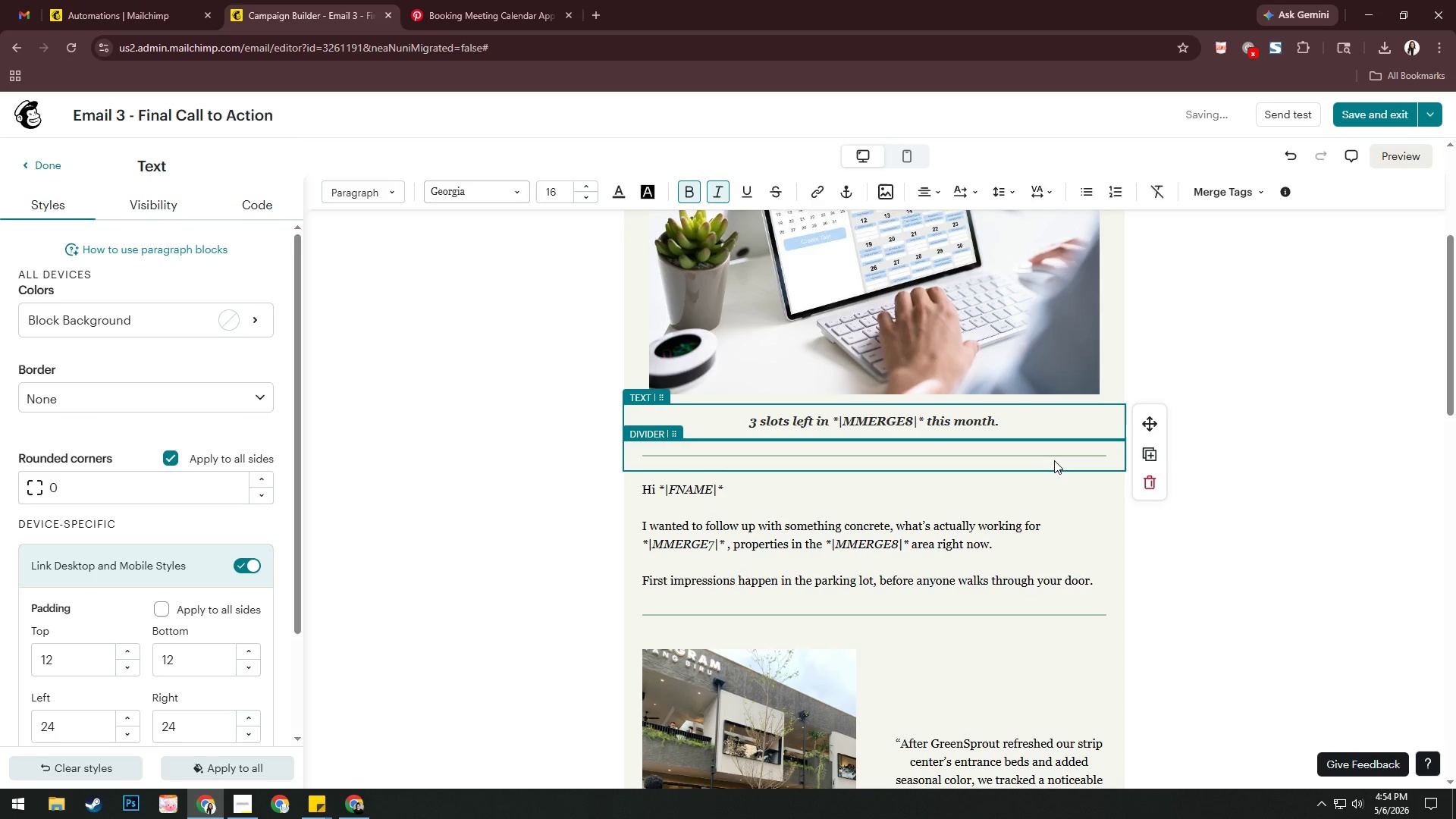 
left_click([1238, 416])
 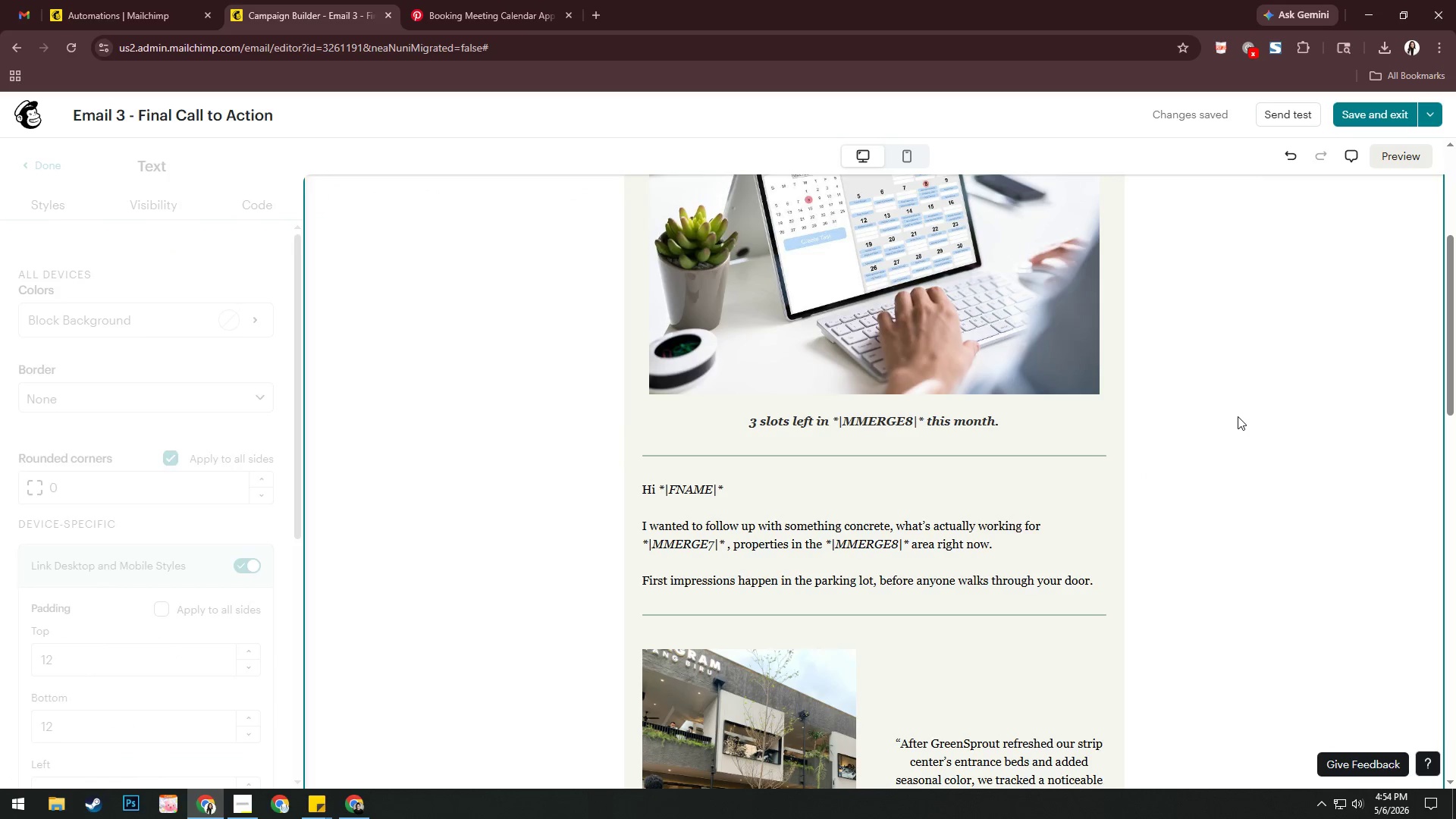 
scroll: coordinate [1238, 416], scroll_direction: up, amount: 5.0
 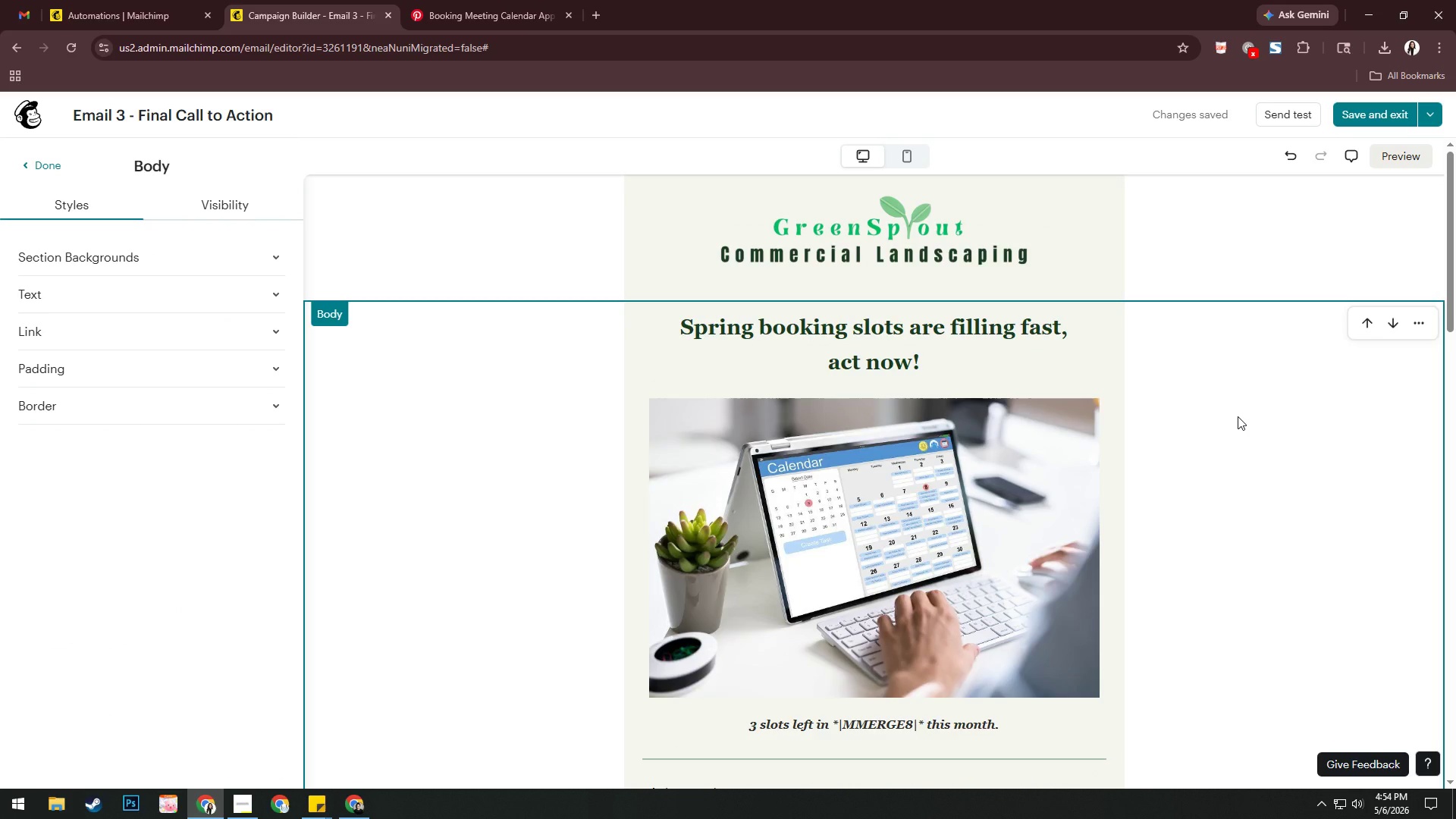 
scroll: coordinate [1238, 416], scroll_direction: down, amount: 2.0
 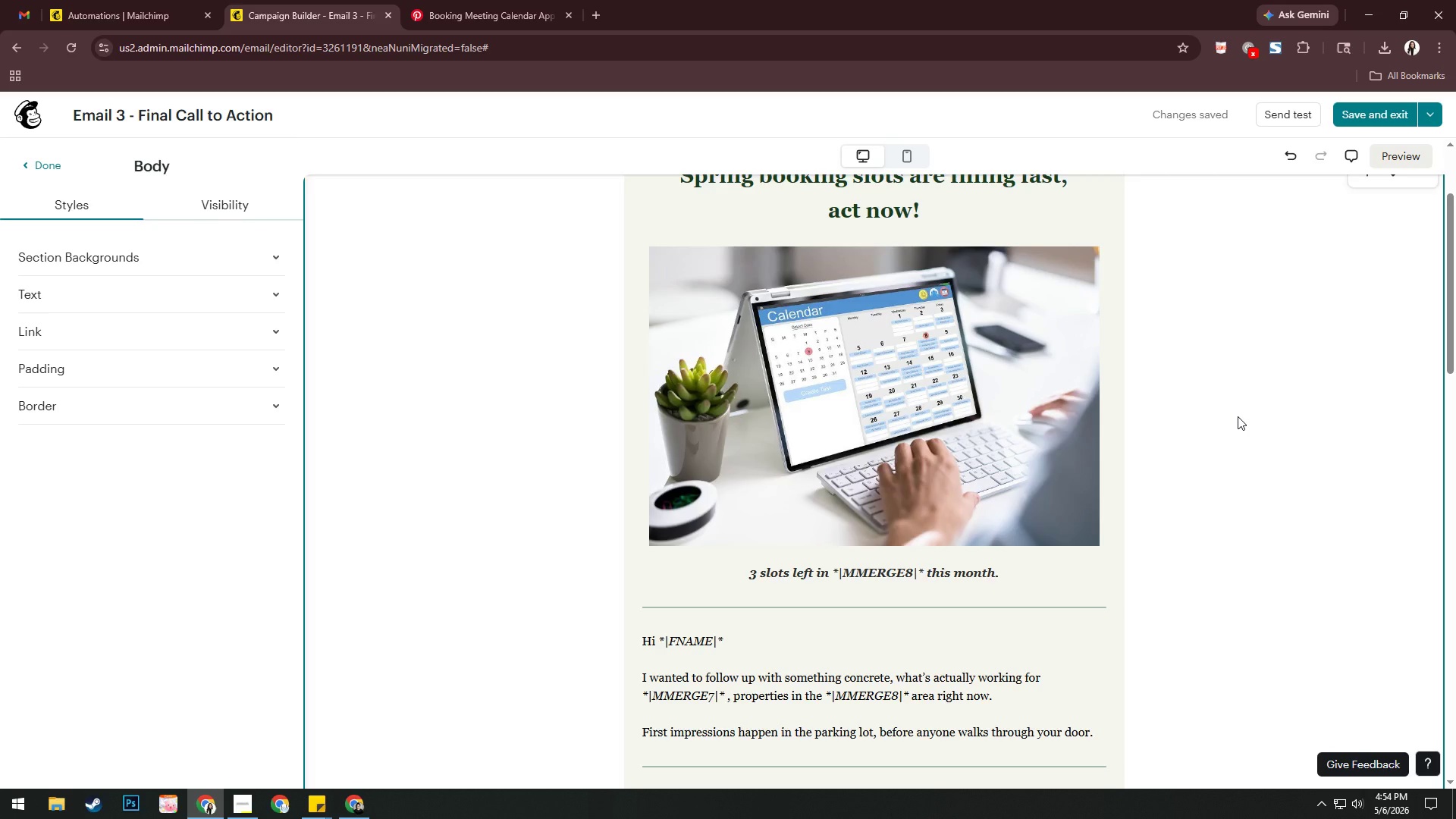 
wait(35.34)
 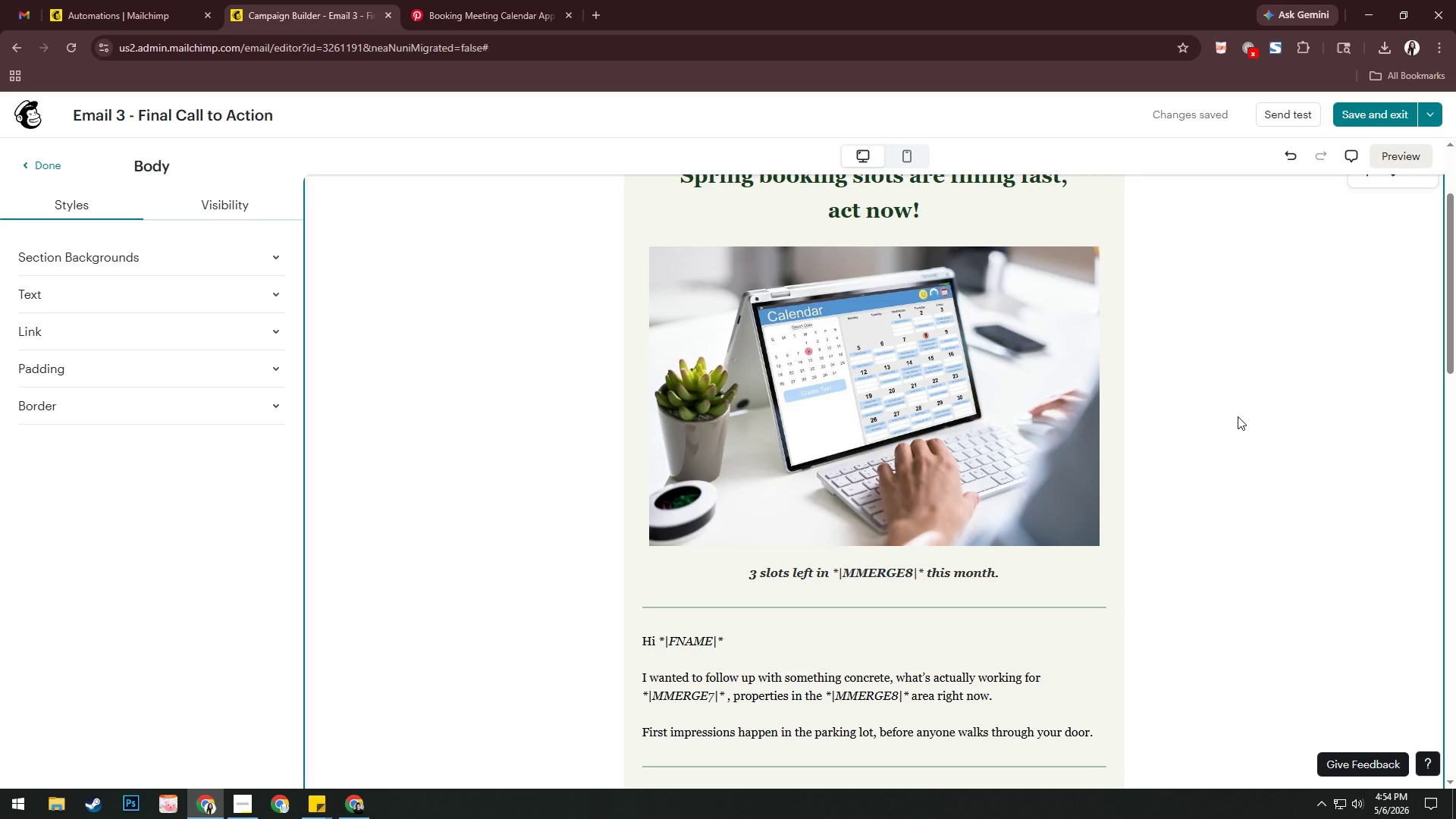 
scroll: coordinate [1075, 543], scroll_direction: down, amount: 2.0
 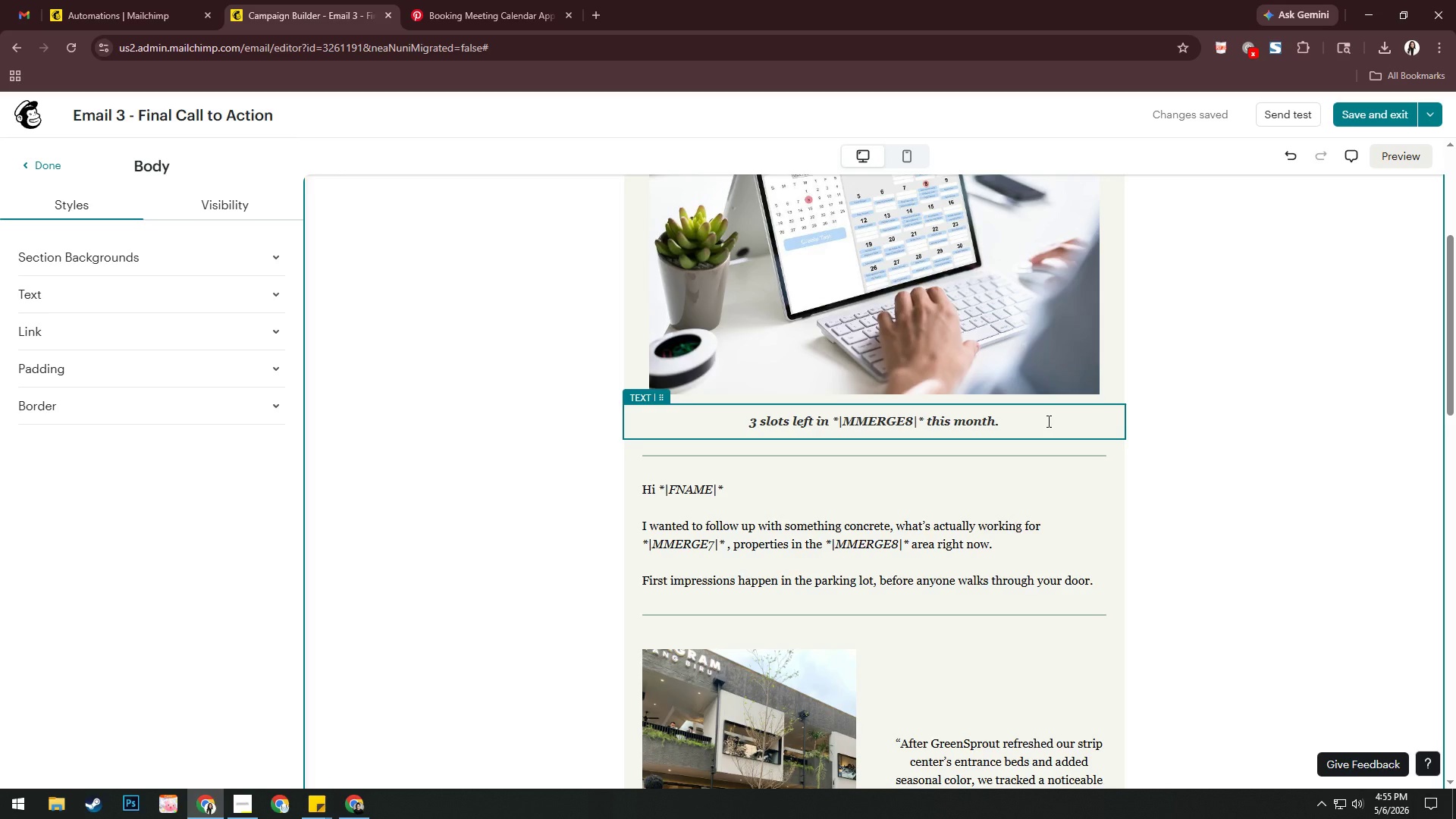 
wait(17.88)
 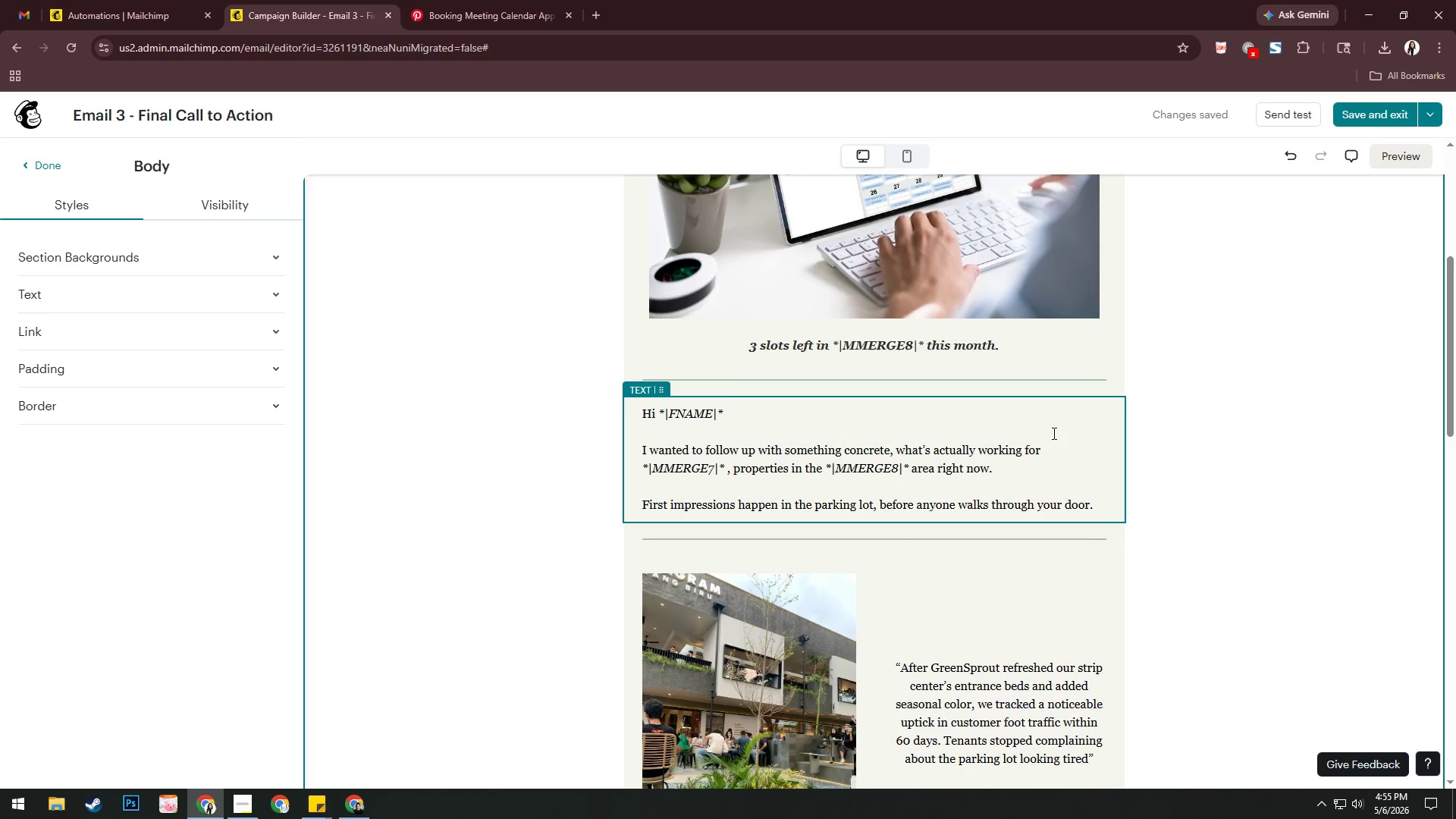 
left_click([1021, 443])
 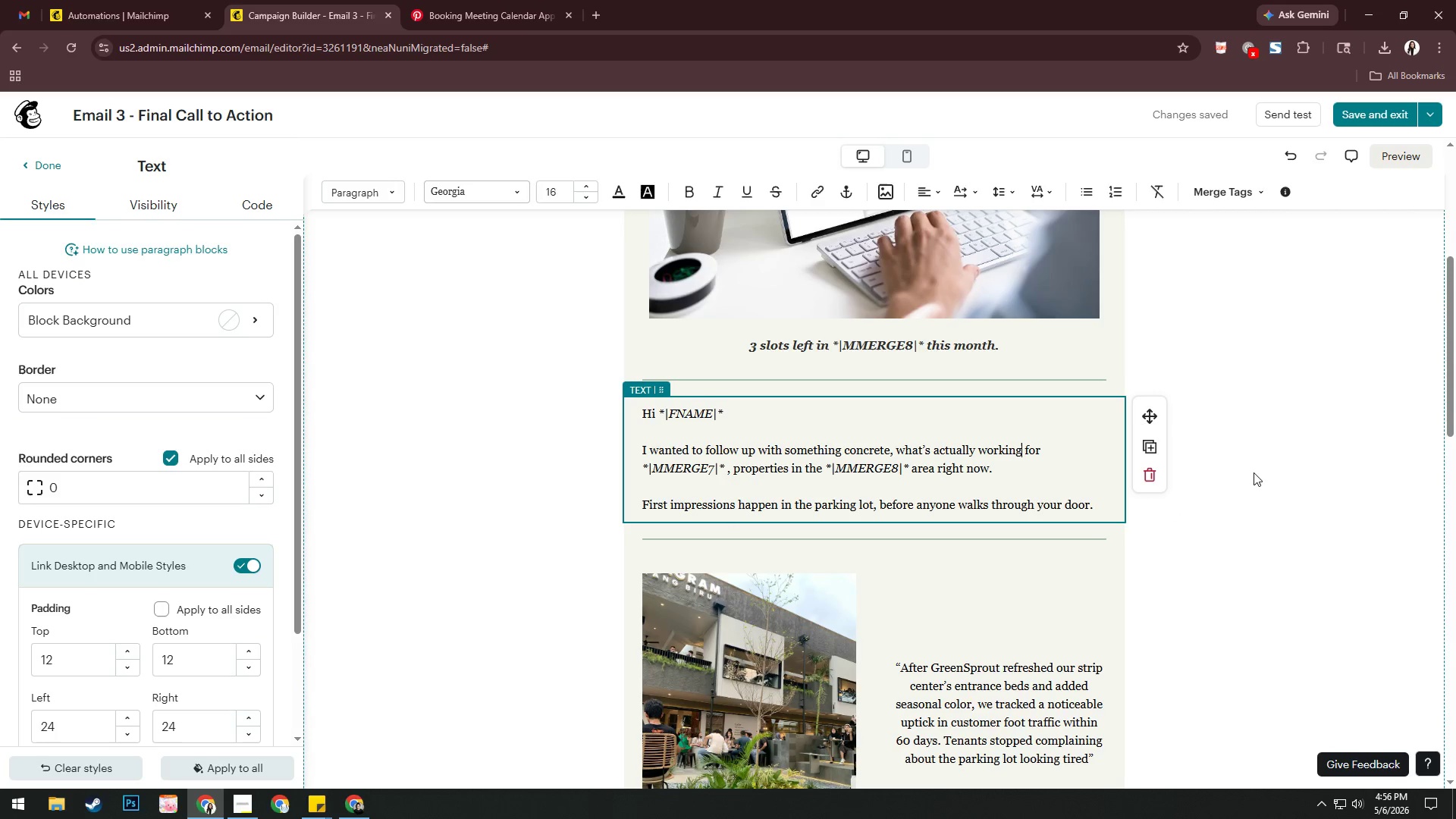 
scroll: coordinate [1058, 424], scroll_direction: down, amount: 1.0
 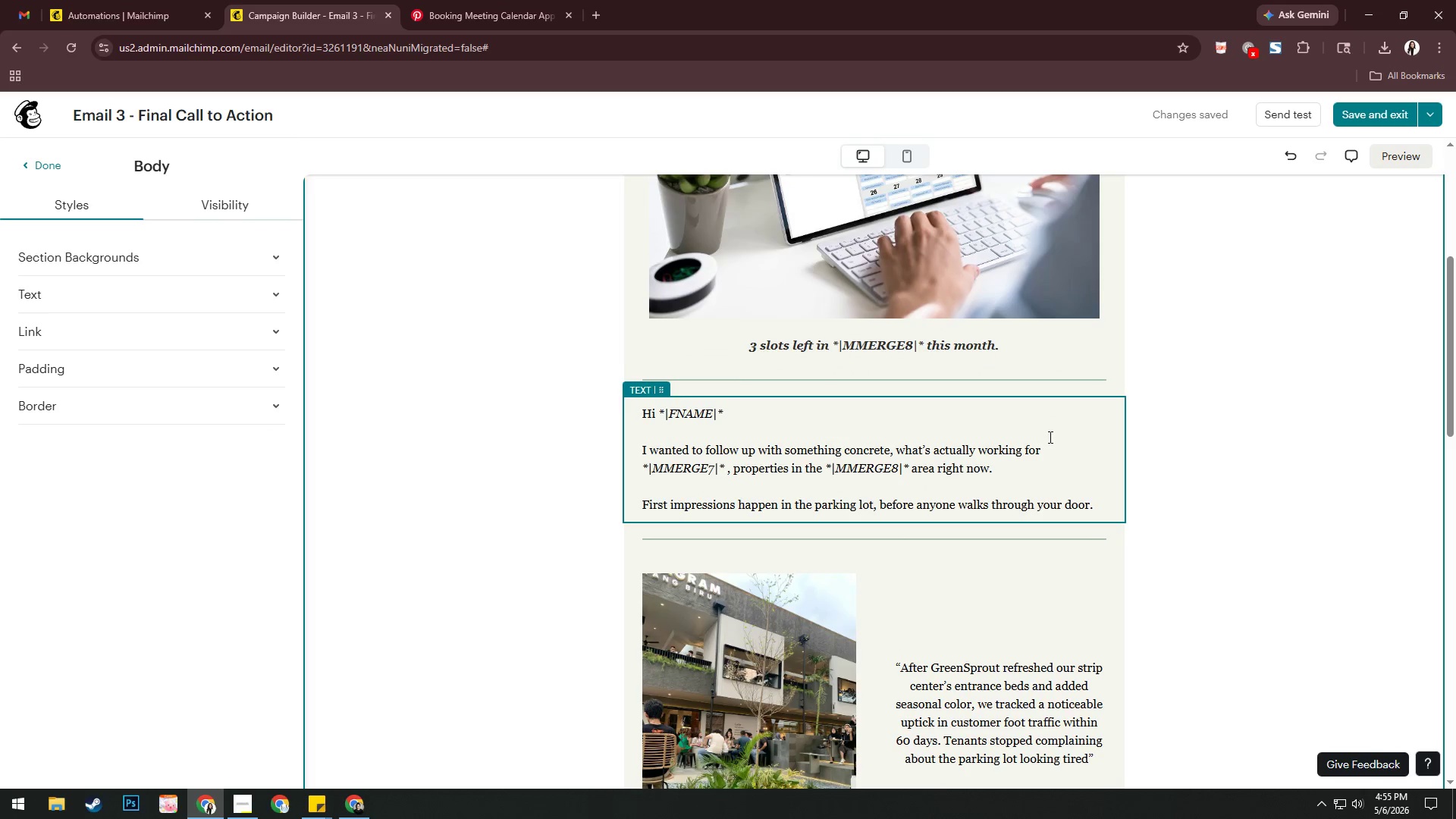 
wait(63.52)
 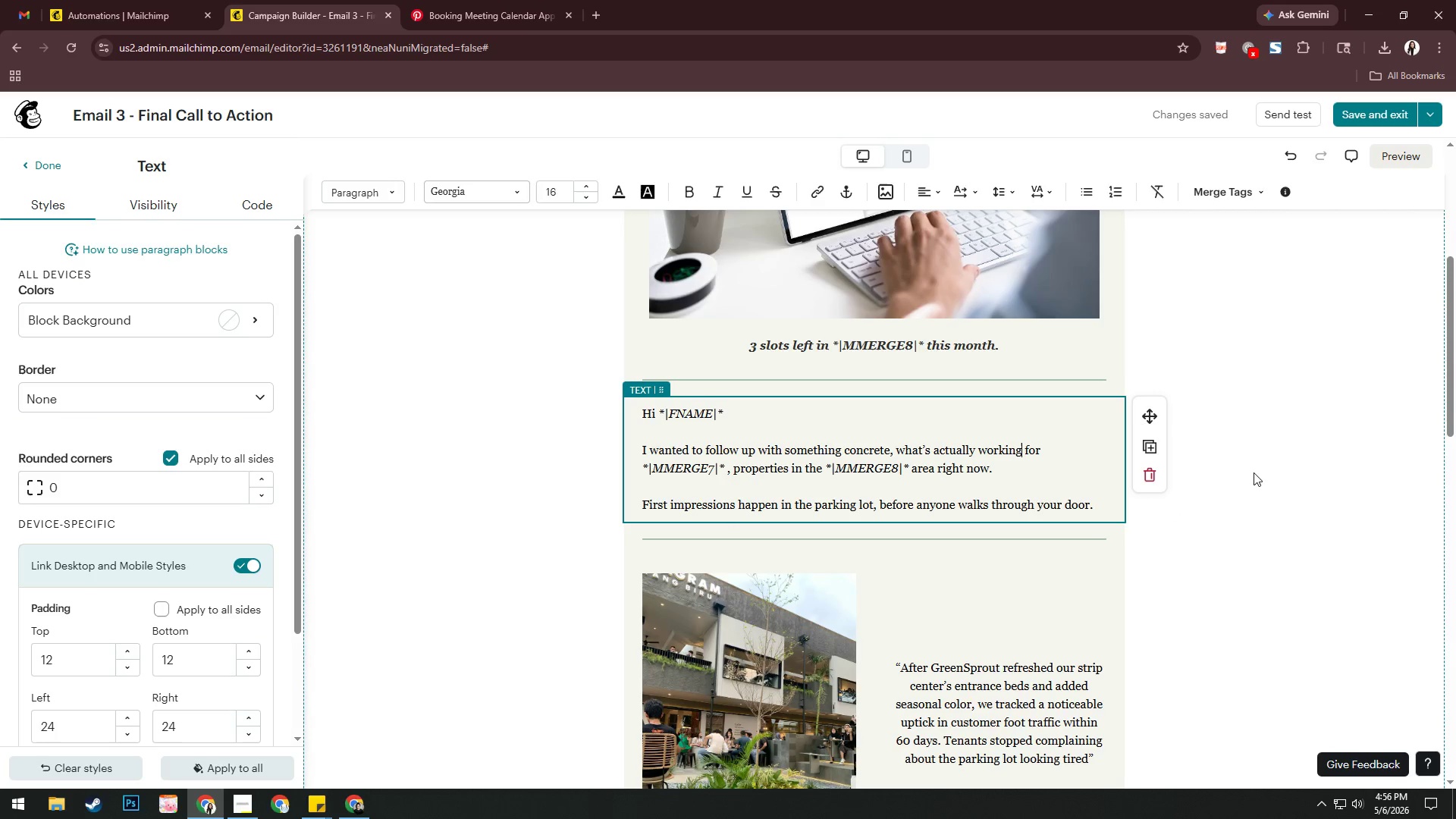 
left_click([1015, 340])
 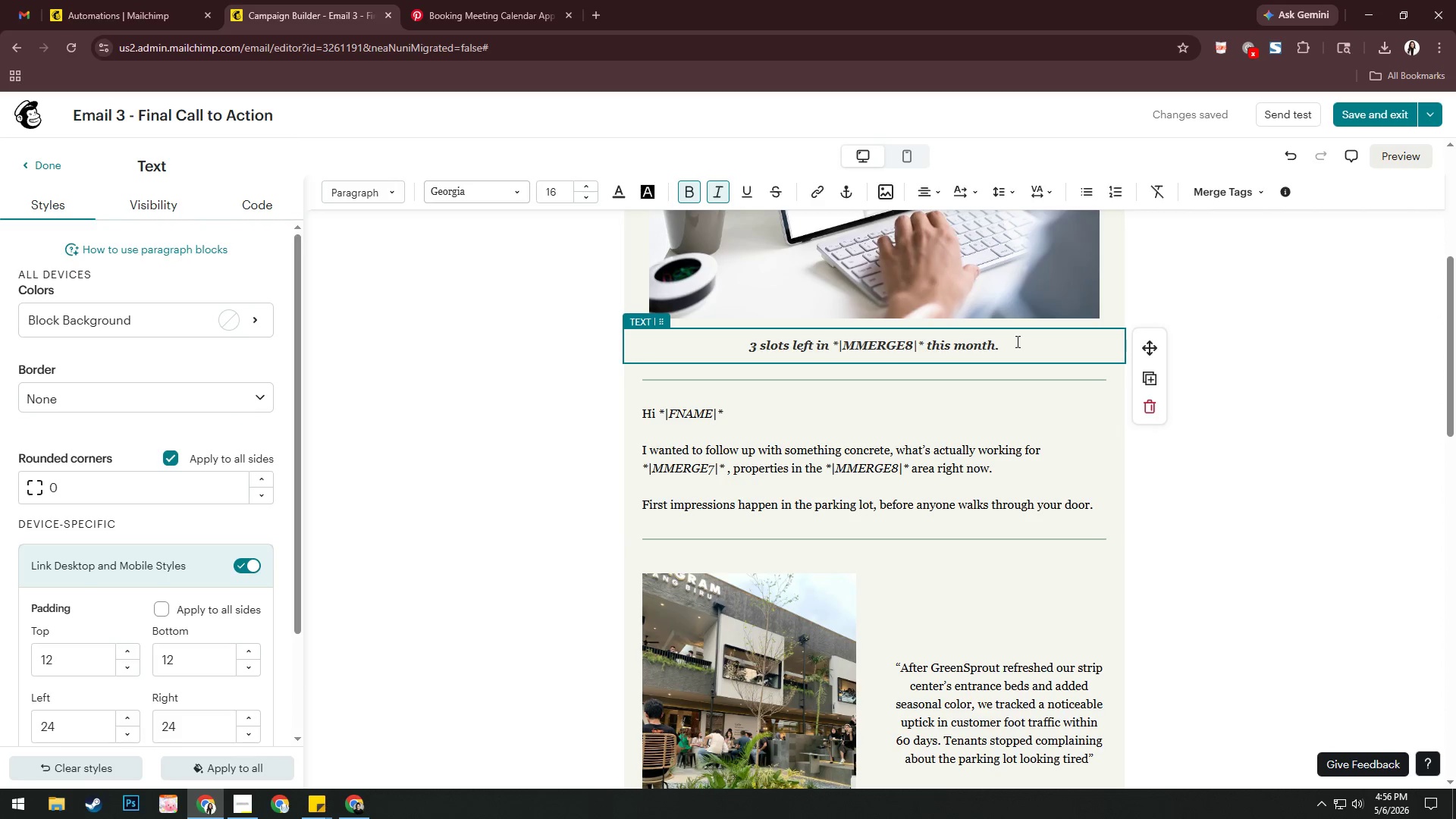 
key(Enter)
 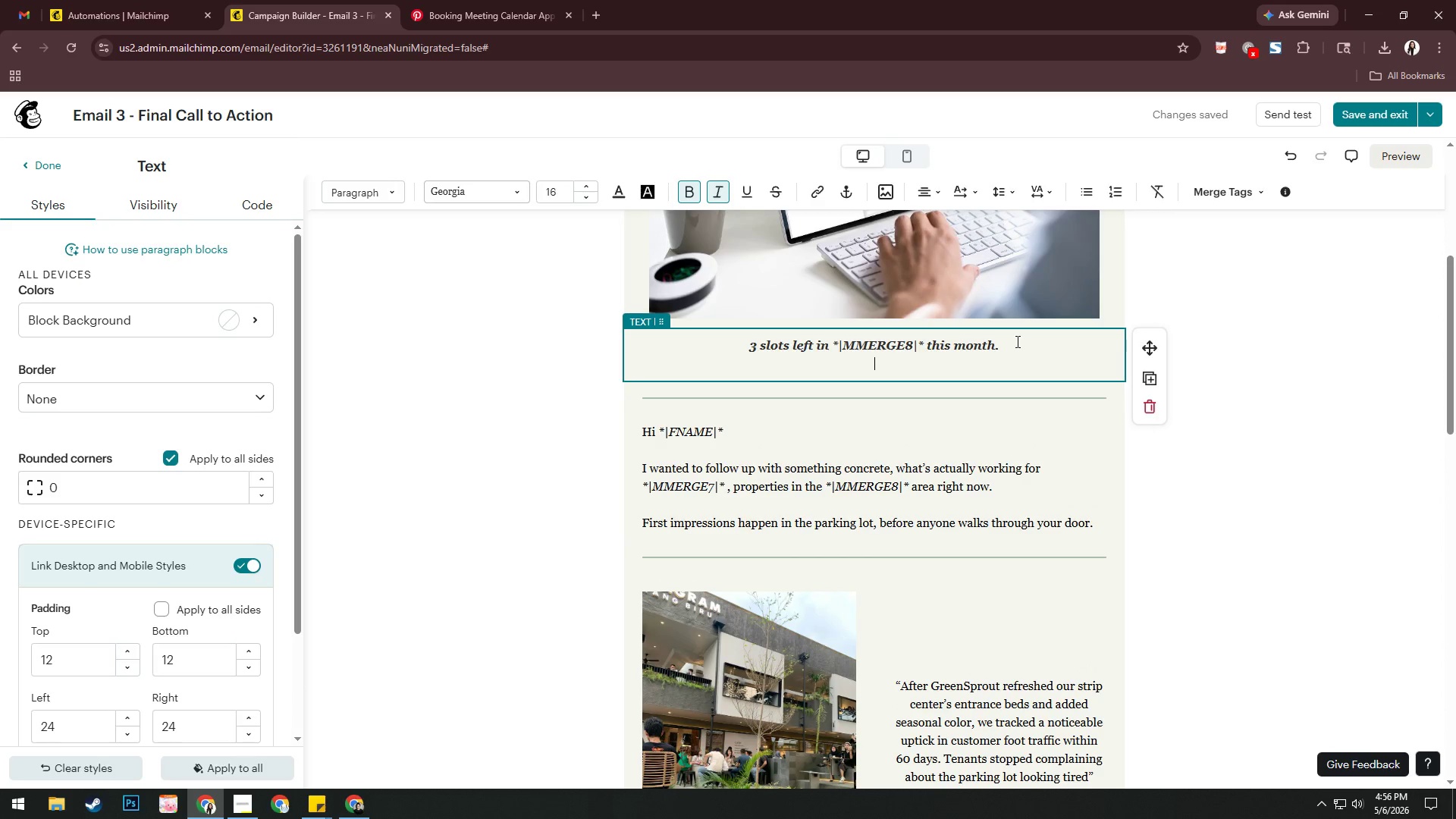 
key(Enter)
 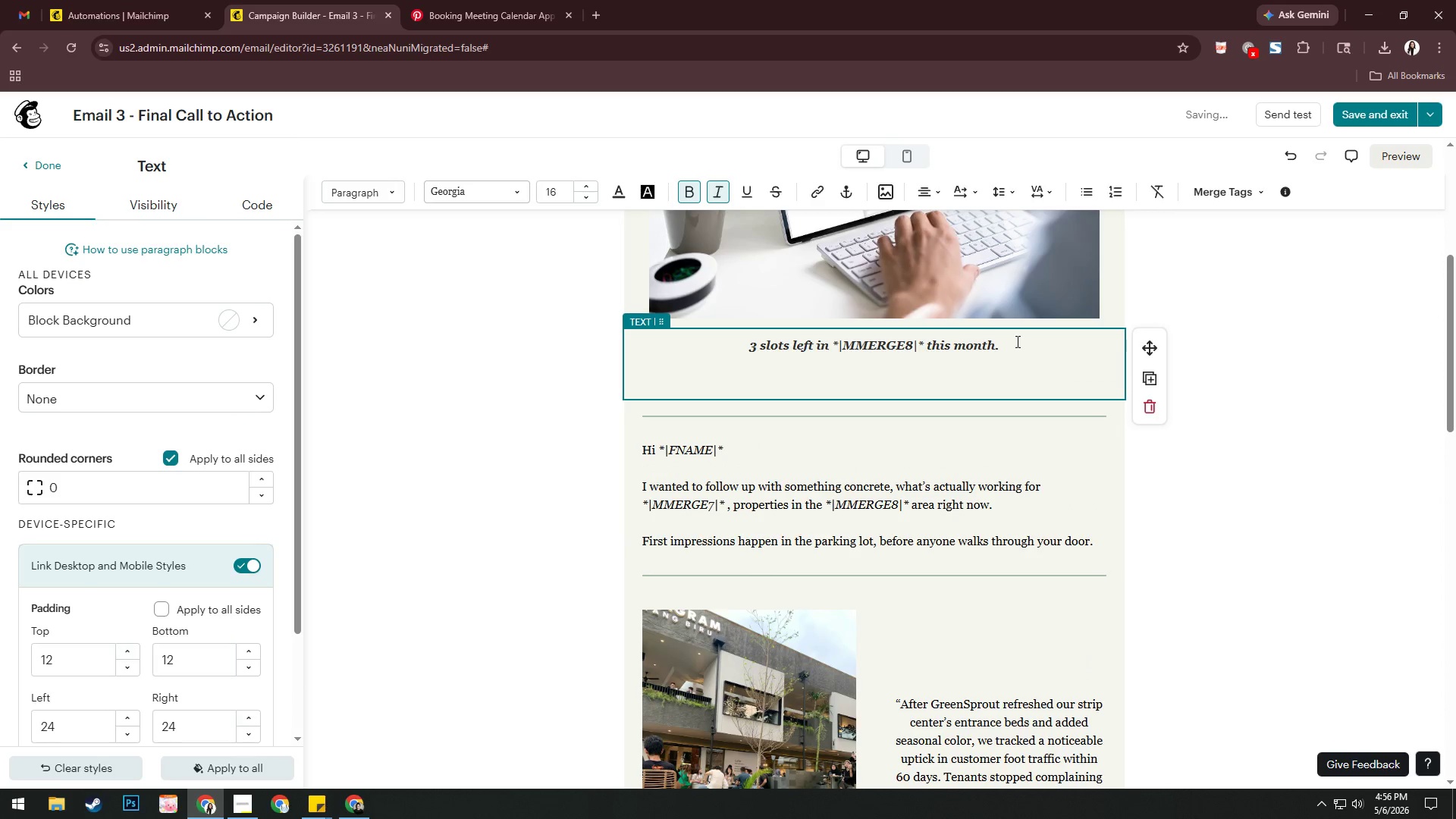 
key(Backspace)
 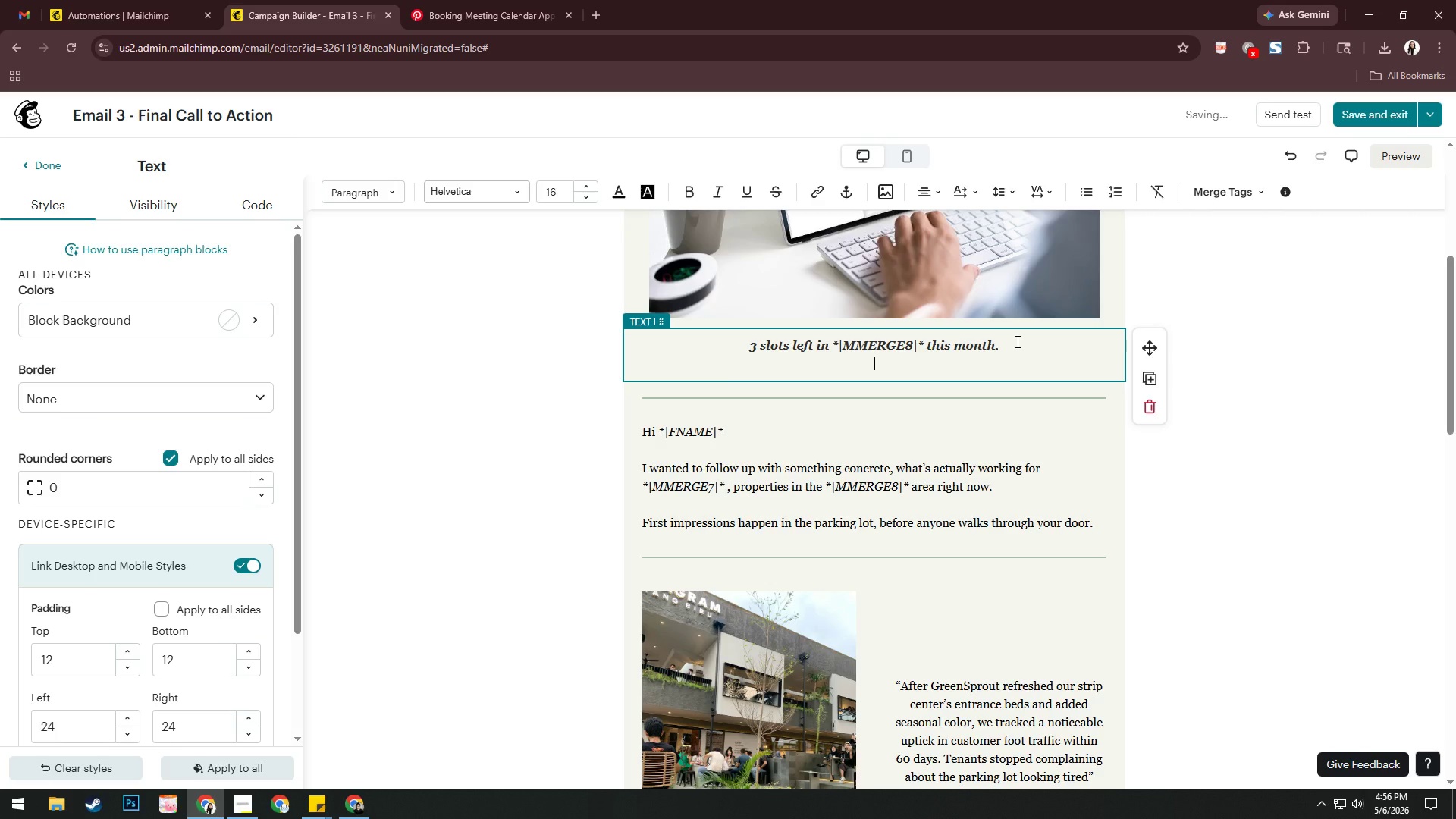 
key(Enter)
 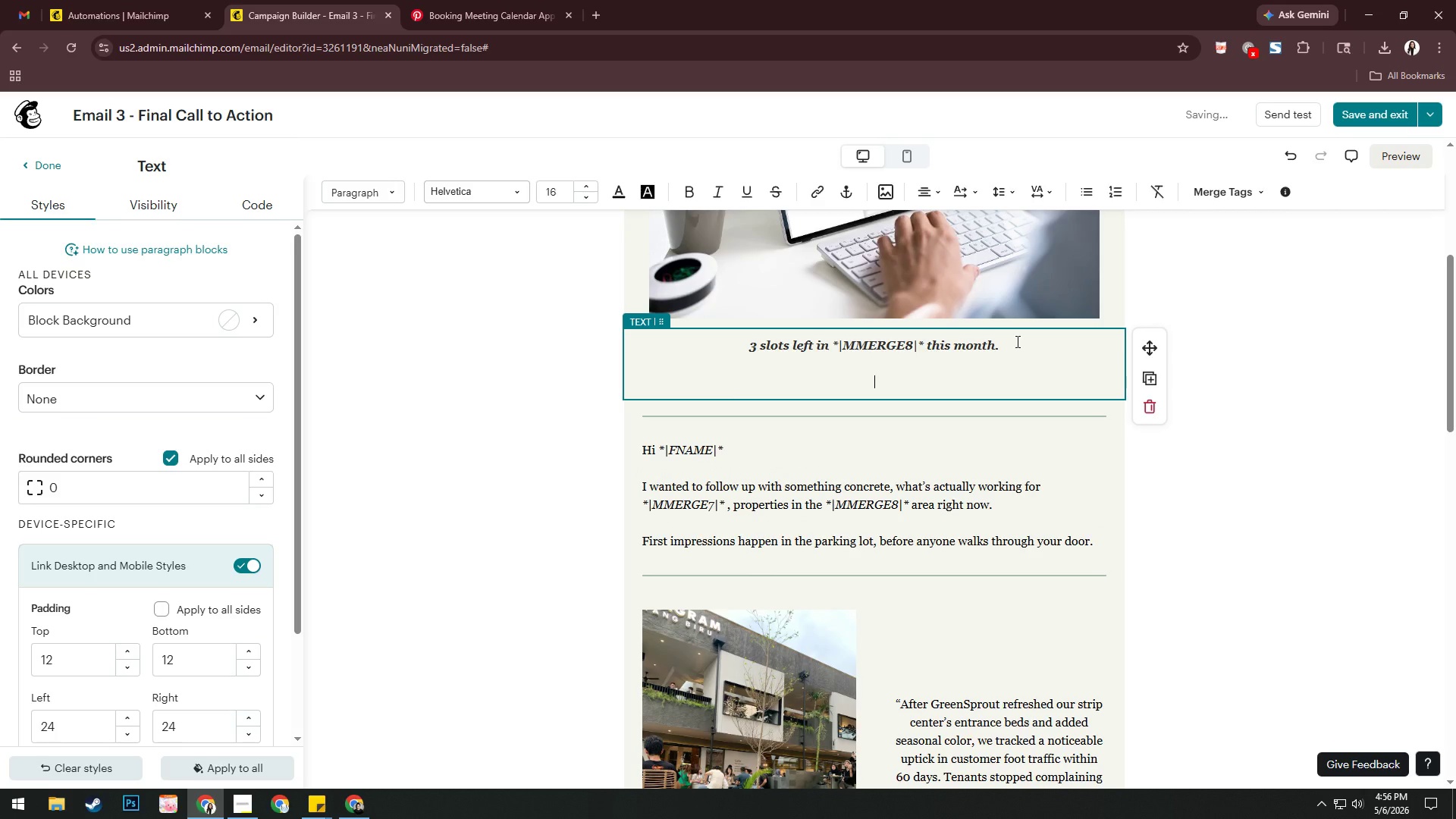 
type(Don't miss your spring window.)
 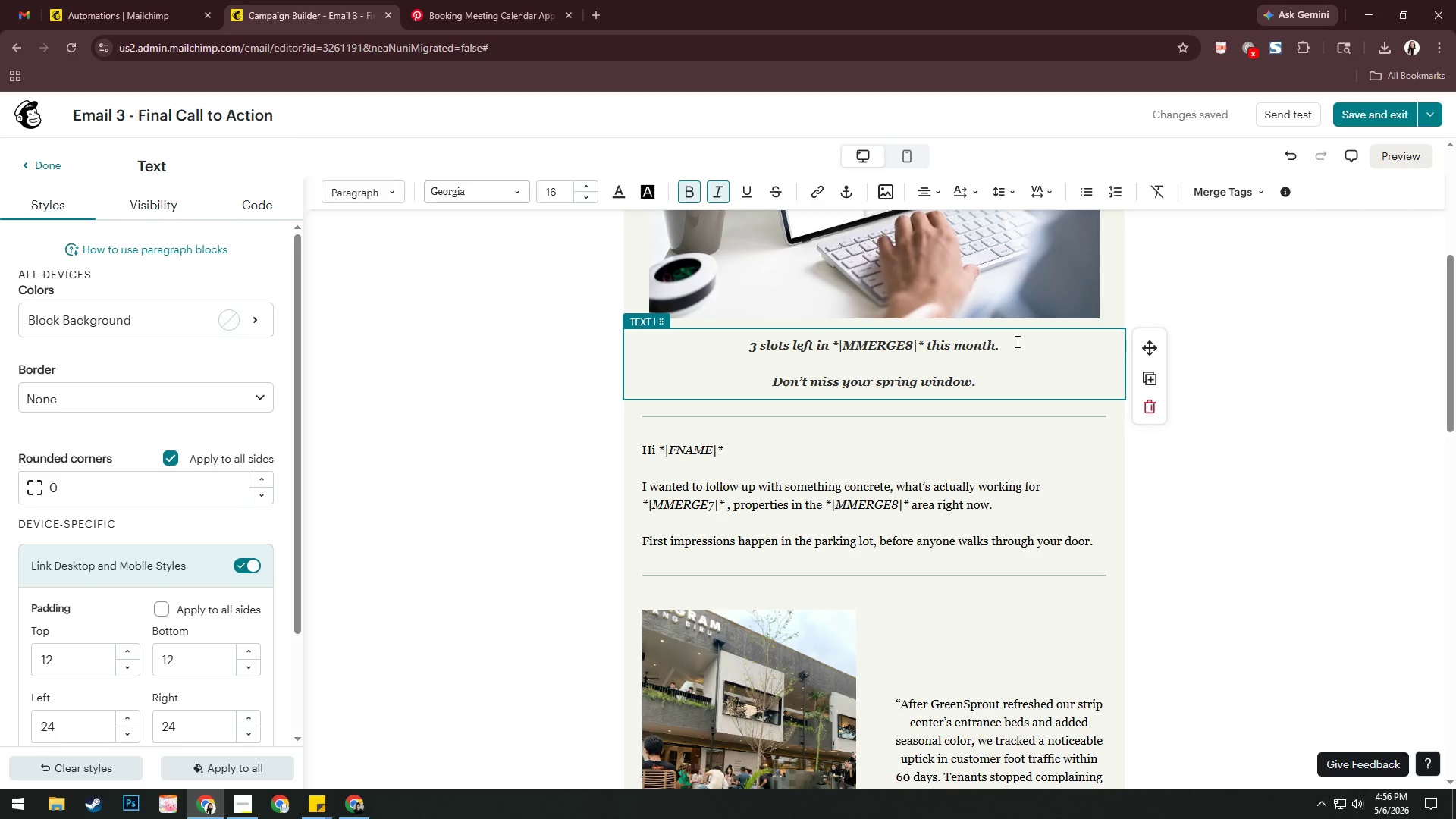 
wait(20.5)
 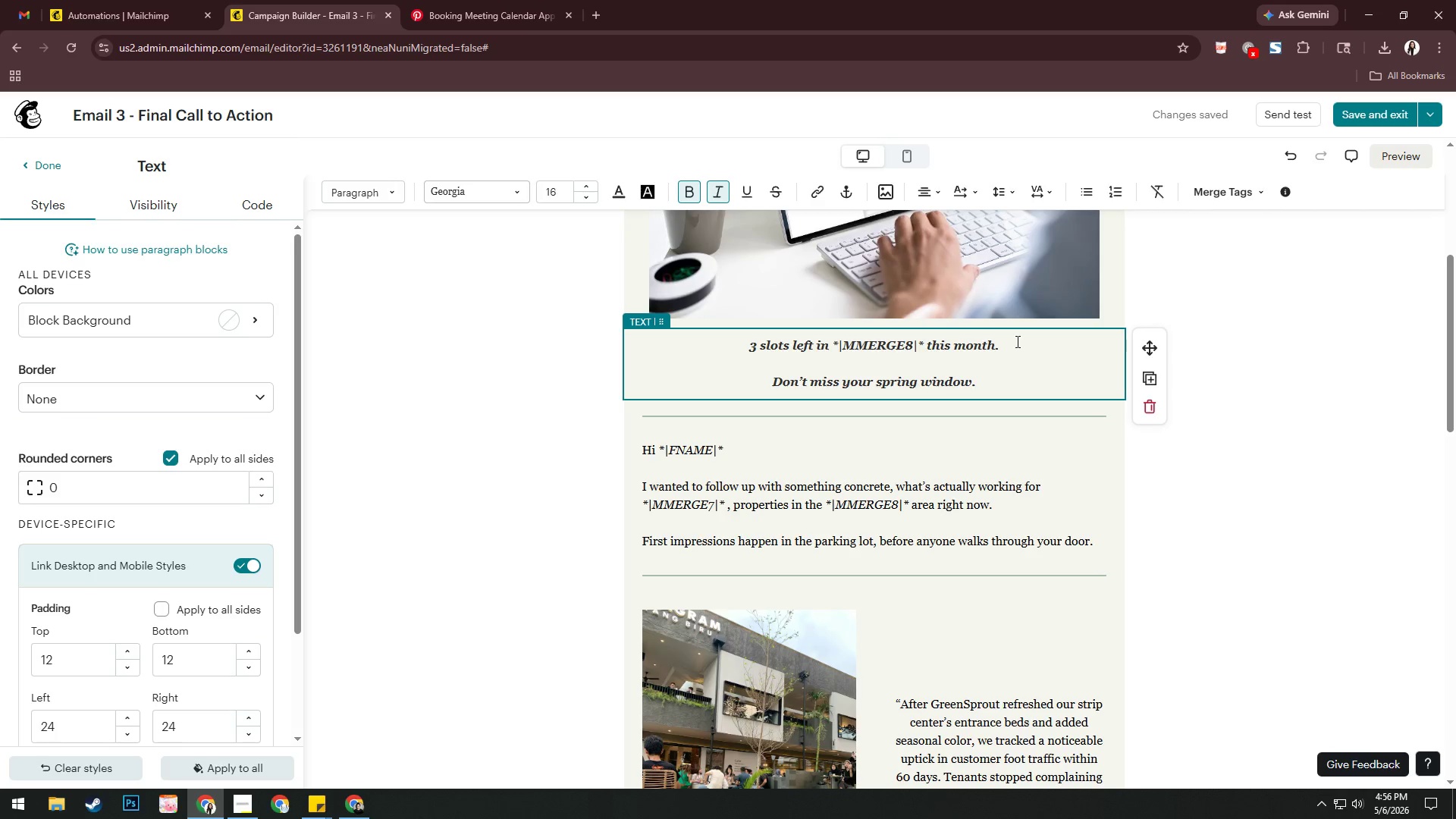 
double_click([1103, 538])
 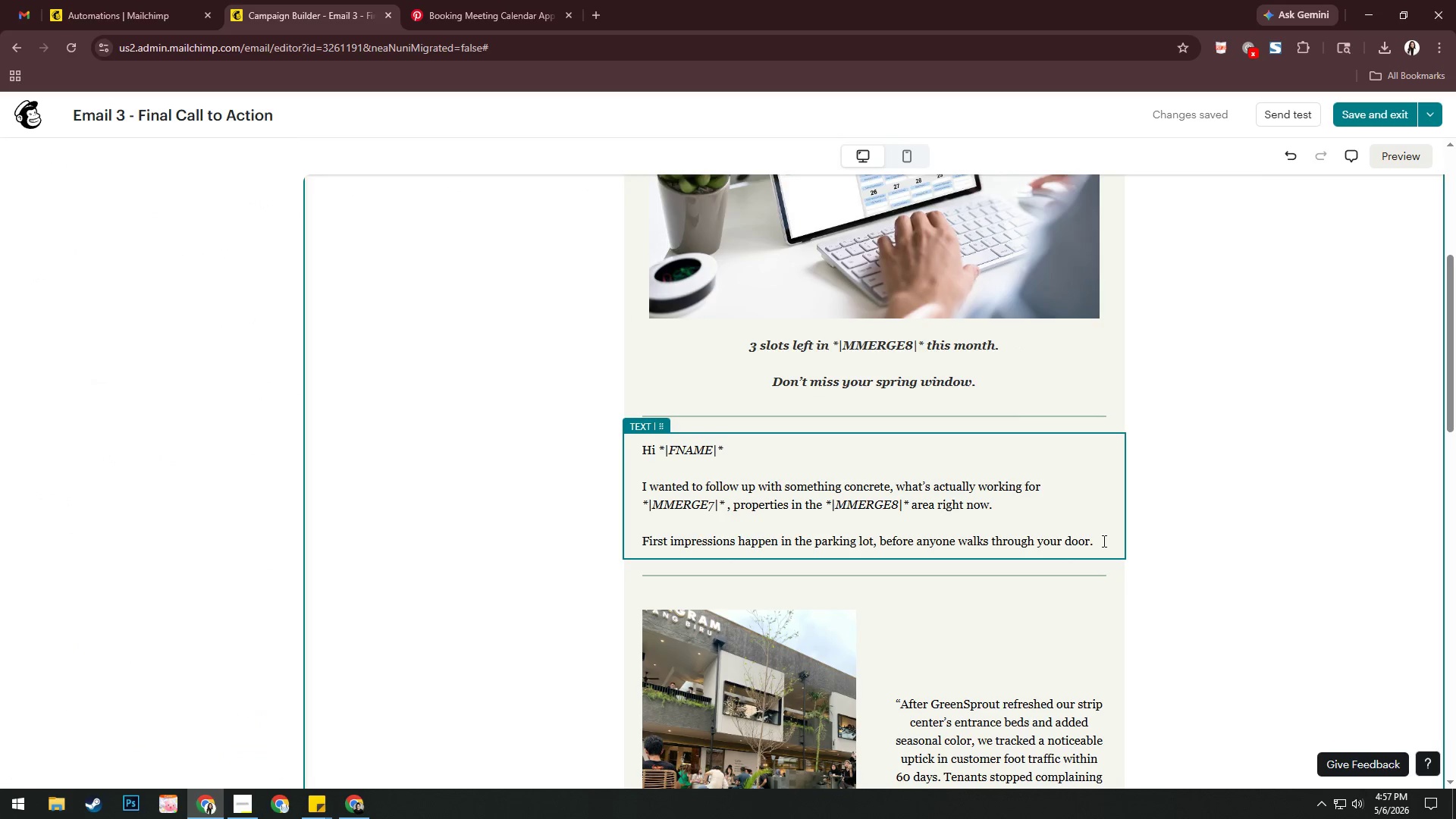 
left_click_drag(start_coordinate=[1103, 540], to_coordinate=[651, 490])
 